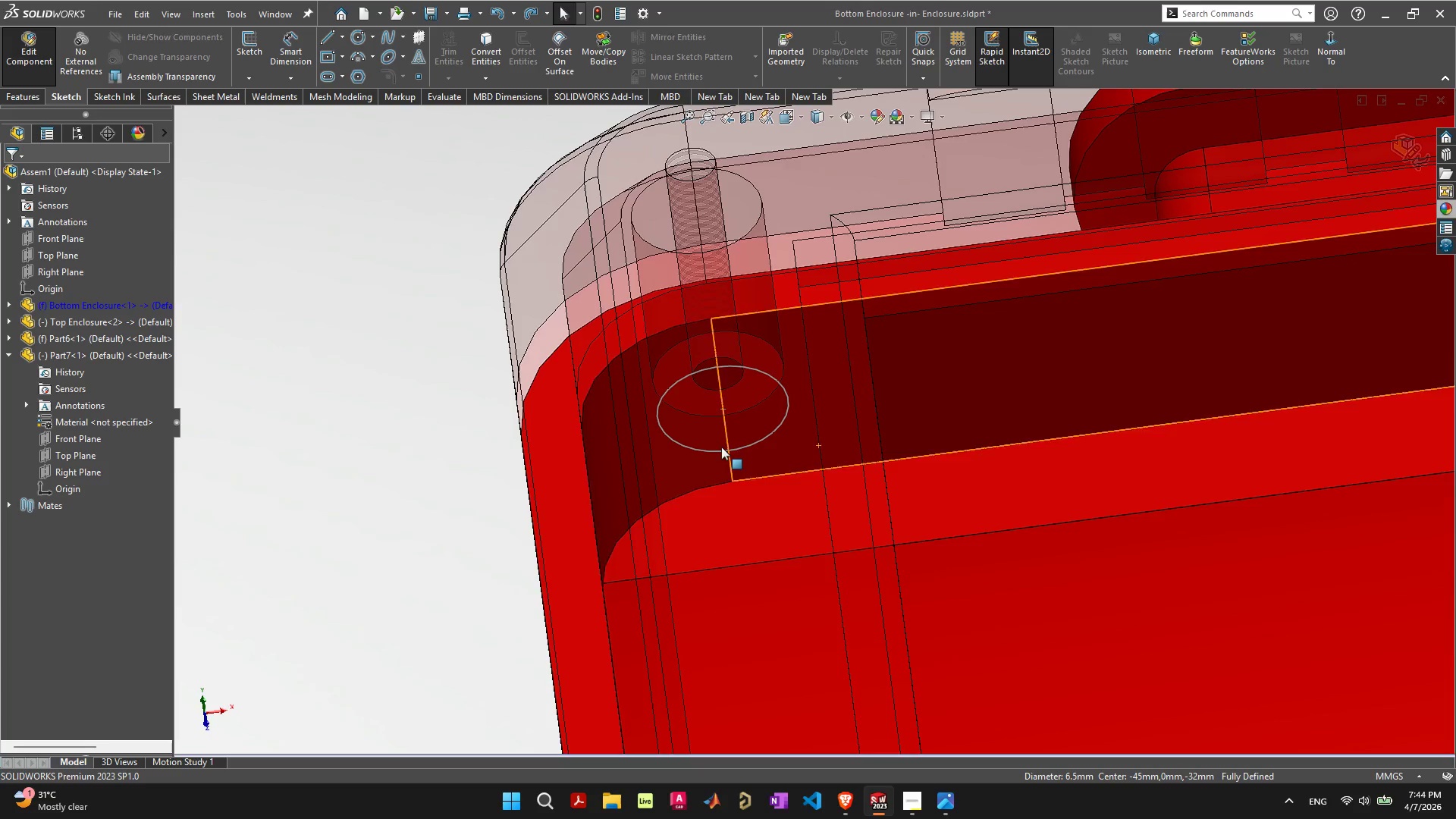 
scroll: coordinate [786, 445], scroll_direction: down, amount: 7.0
 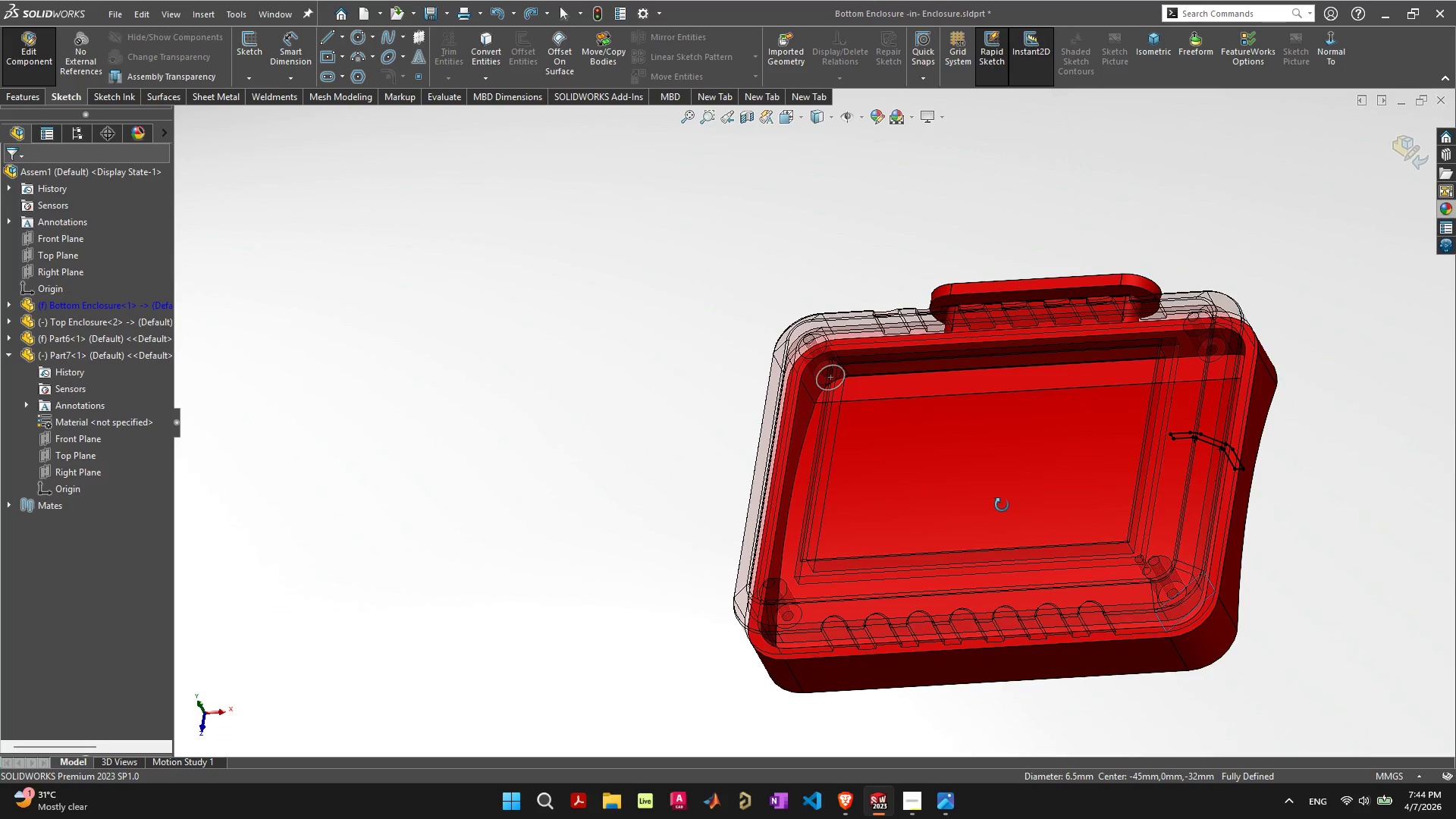 
scroll: coordinate [874, 366], scroll_direction: up, amount: 4.0
 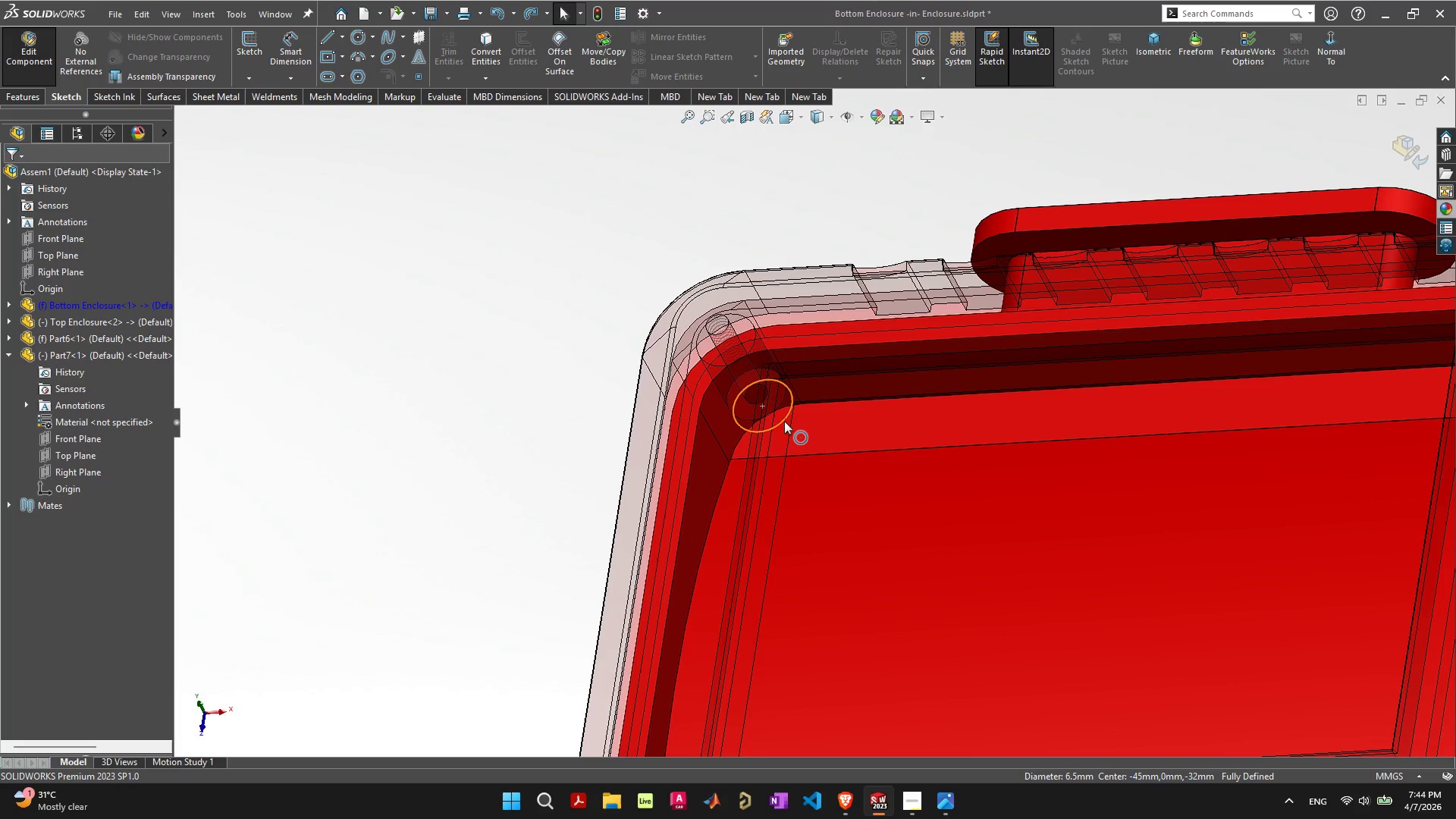 
left_click([782, 420])
 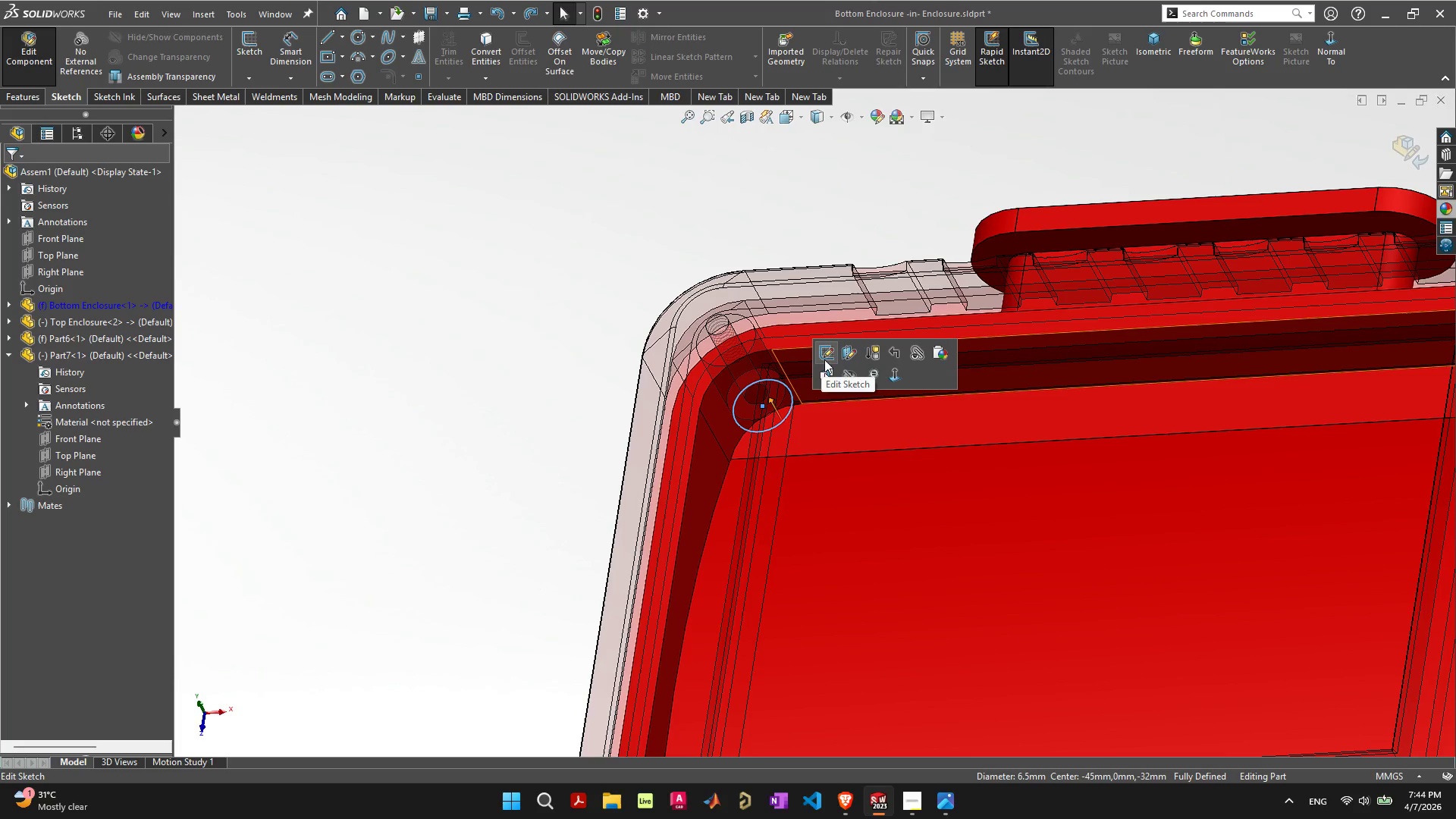 
left_click([827, 355])
 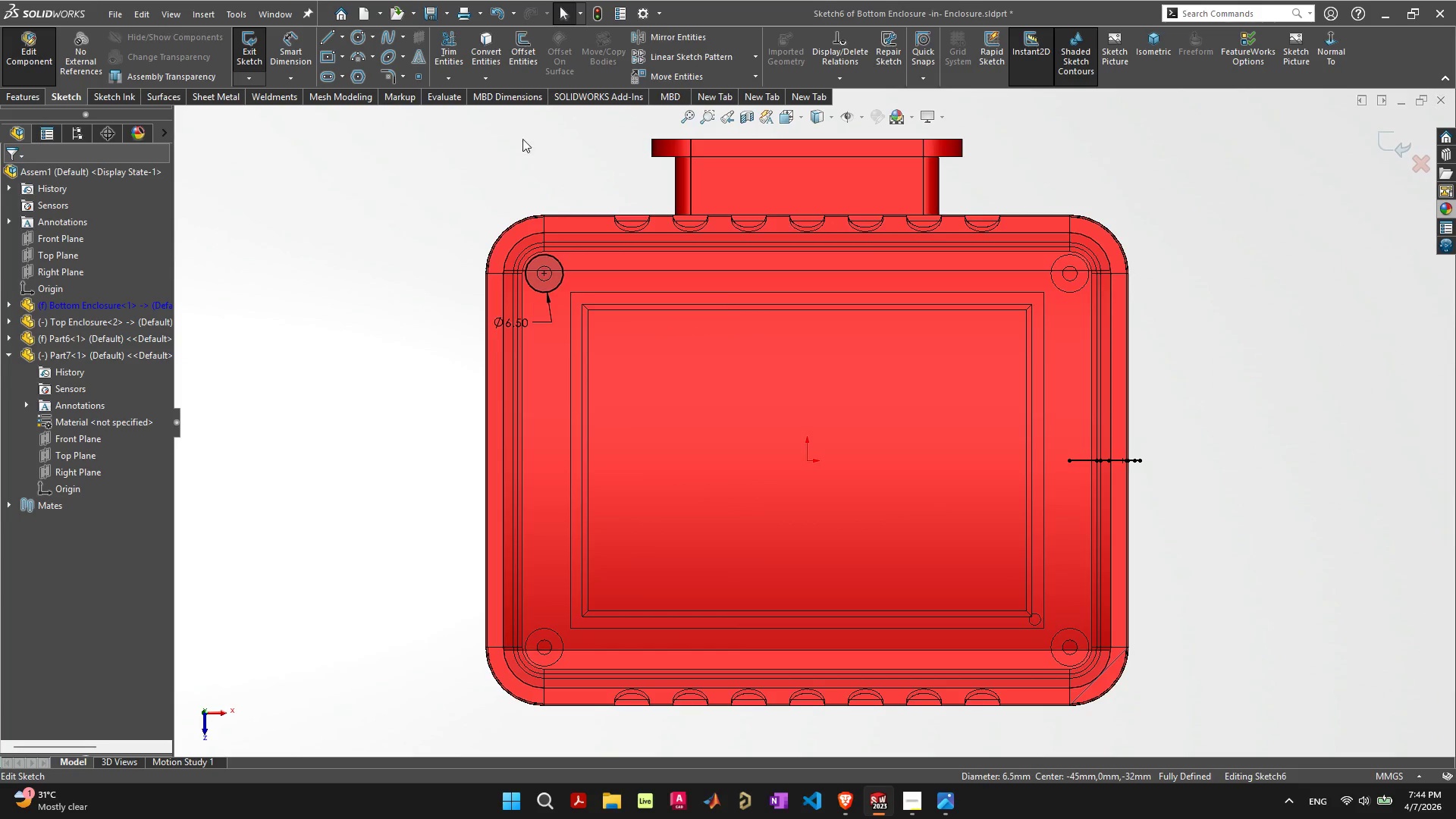 
mouse_move([648, 71])
 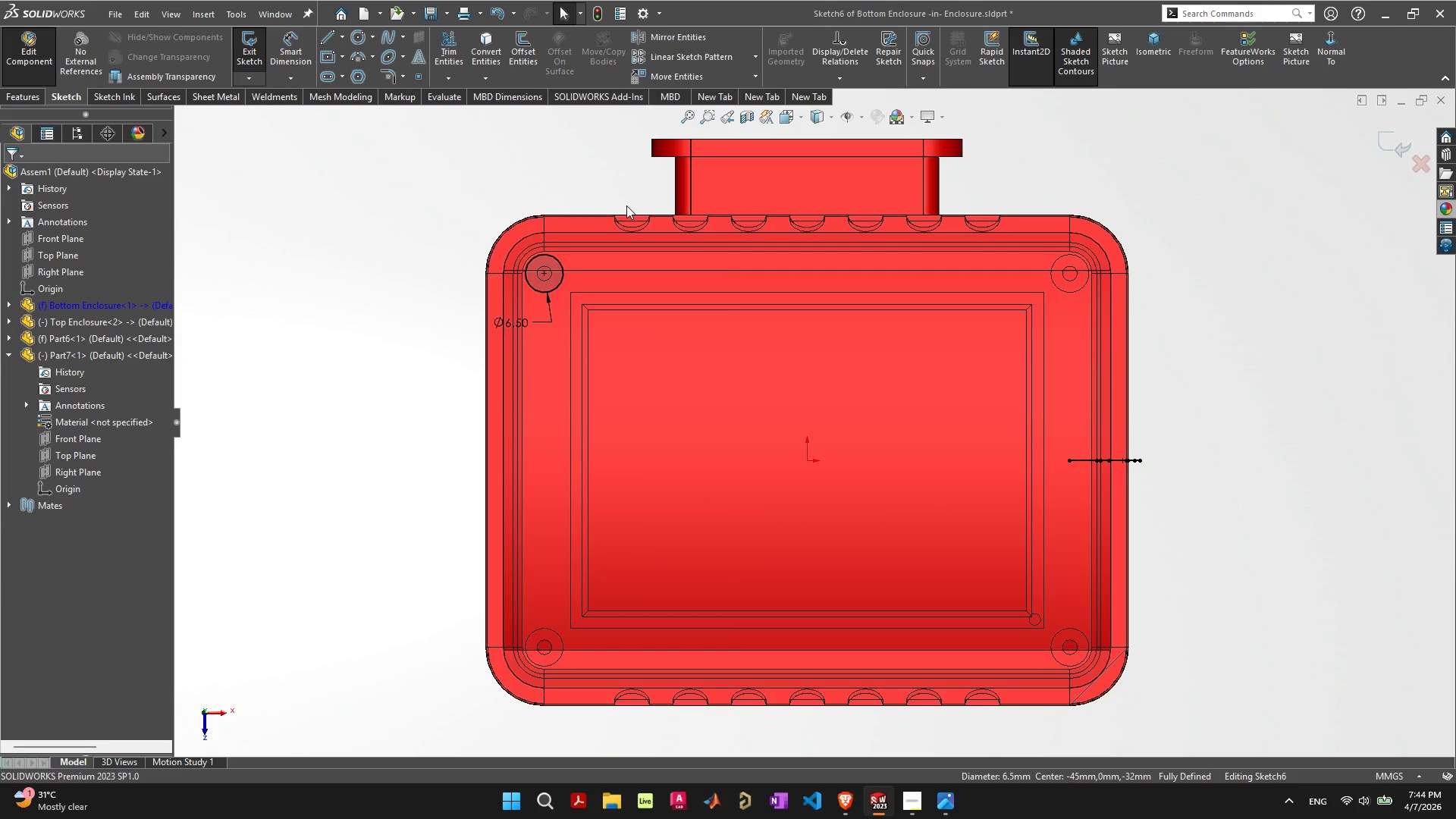 
key(Control+C)
 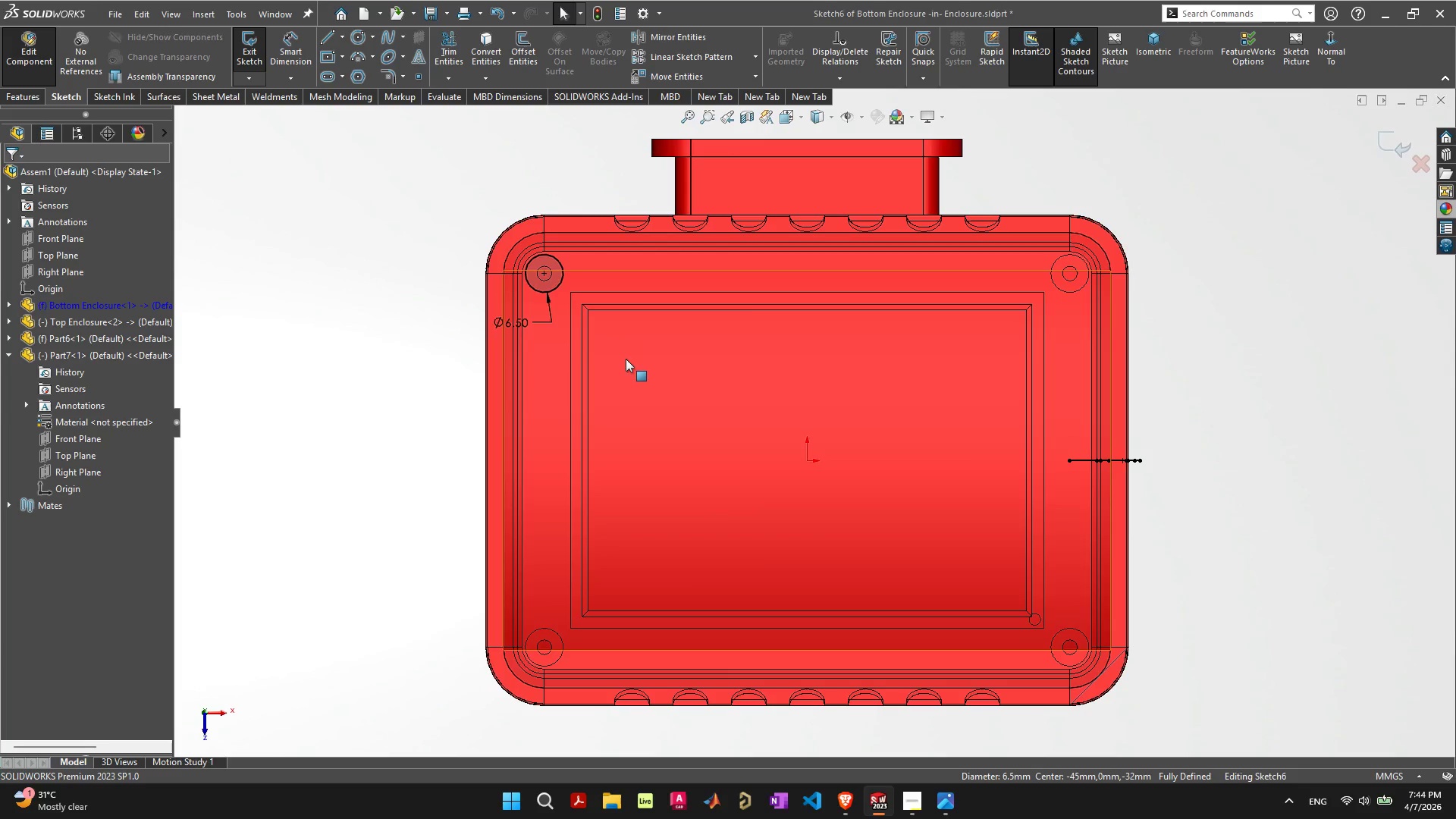 
key(Control+V)
 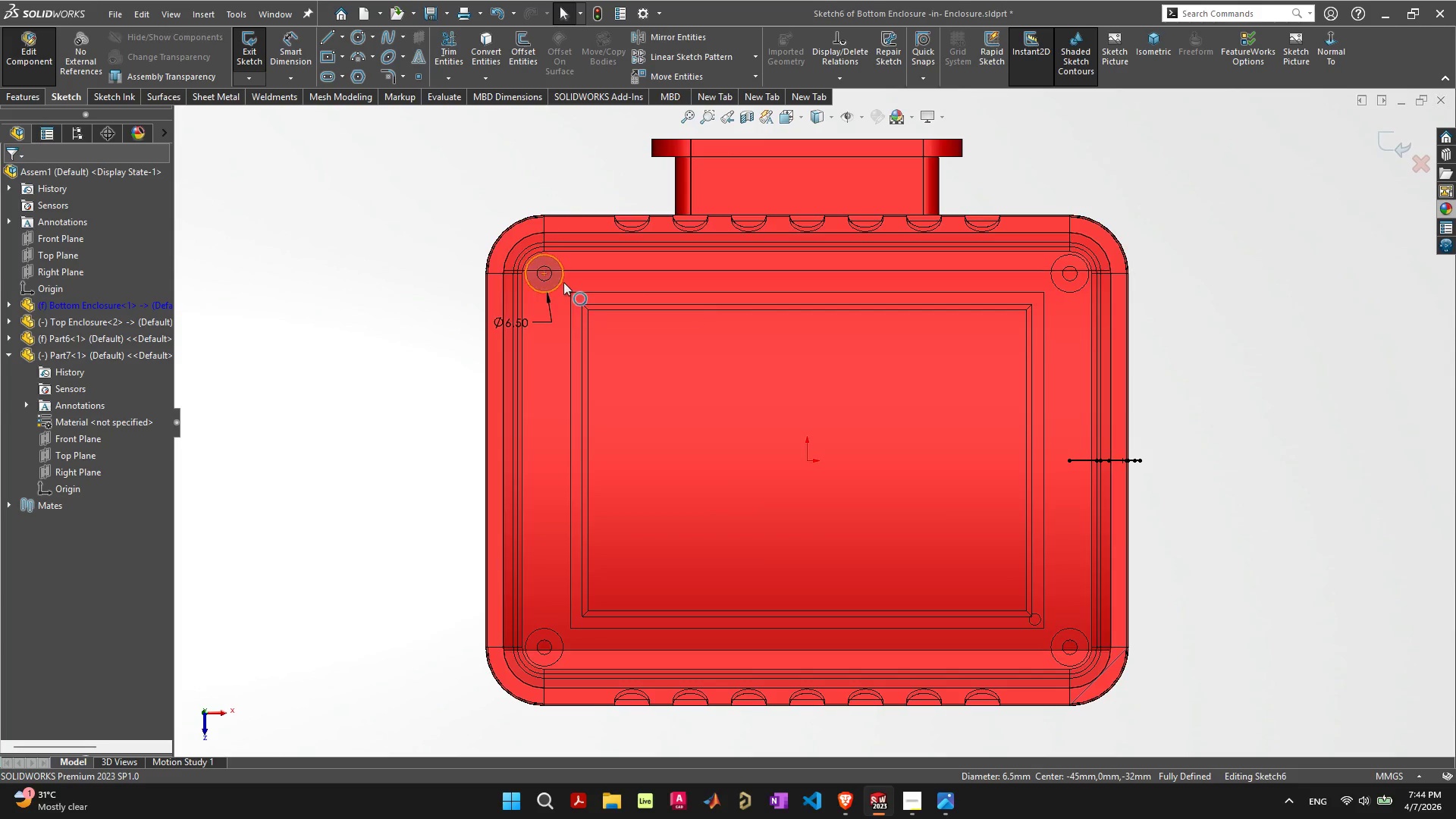 
left_click_drag(start_coordinate=[562, 281], to_coordinate=[682, 285])
 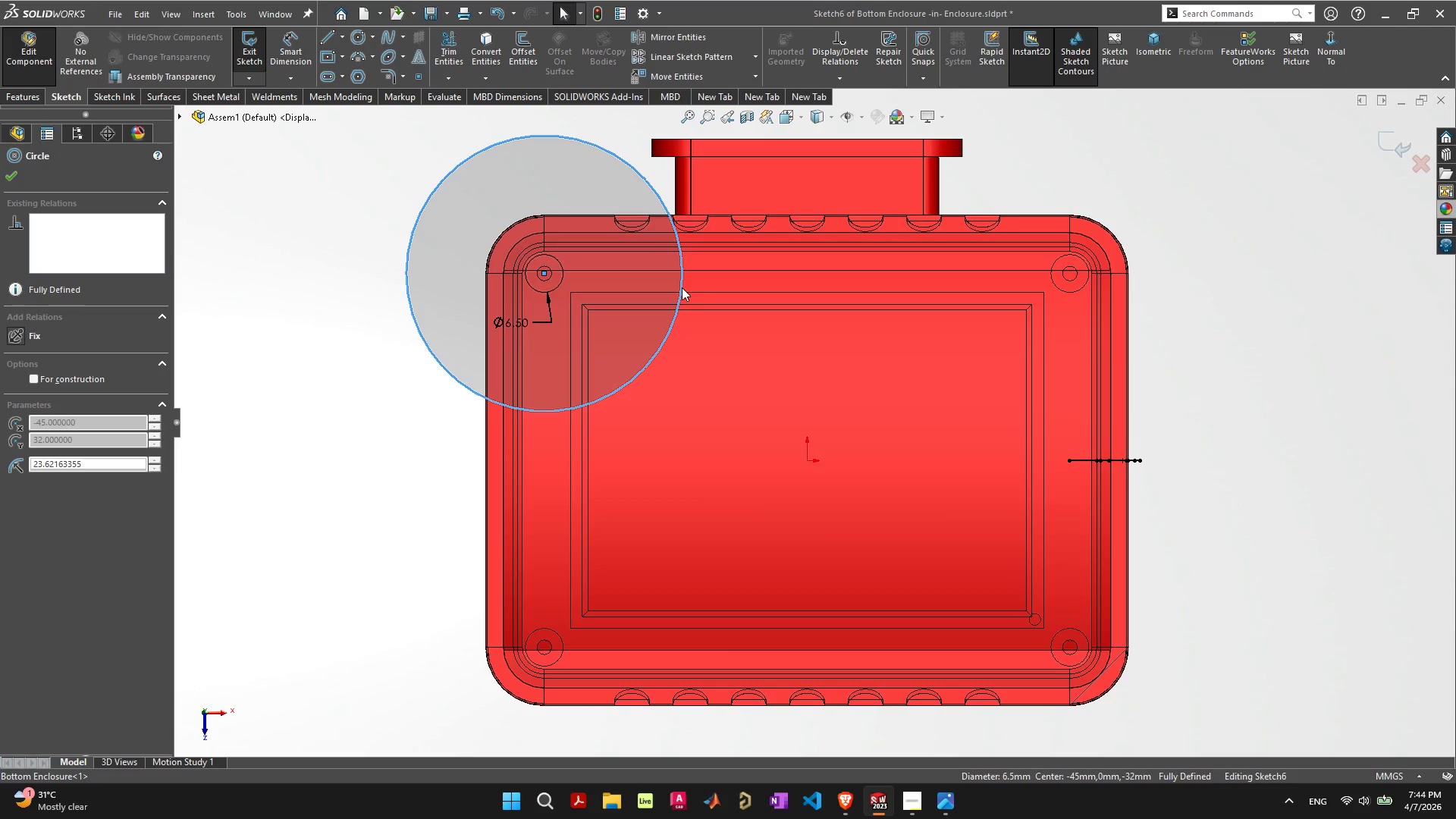 
key(Control+Z)
 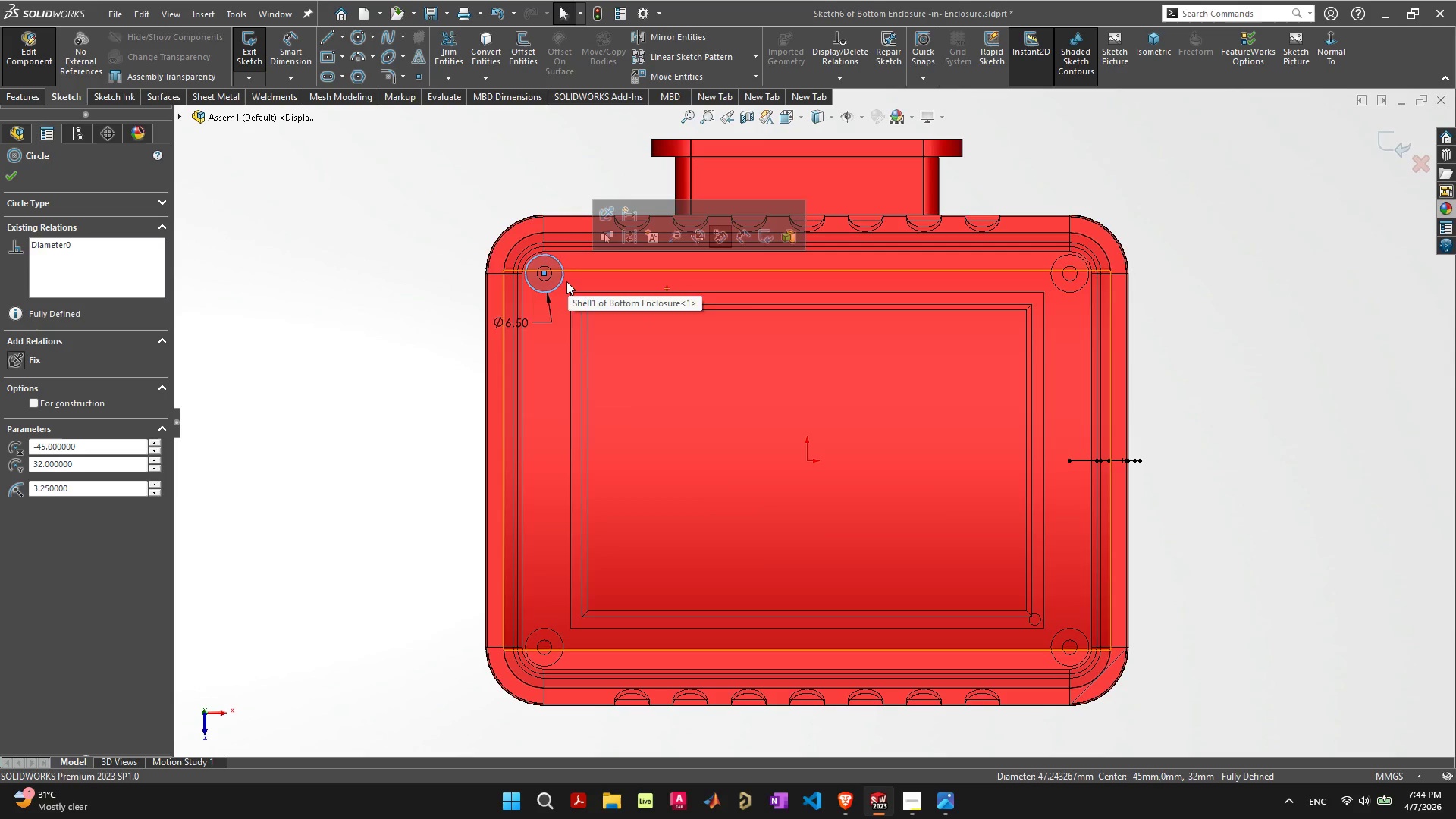 
hold_key(key=ShiftLeft, duration=1.51)
left_click_drag(start_coordinate=[560, 281], to_coordinate=[772, 278])
 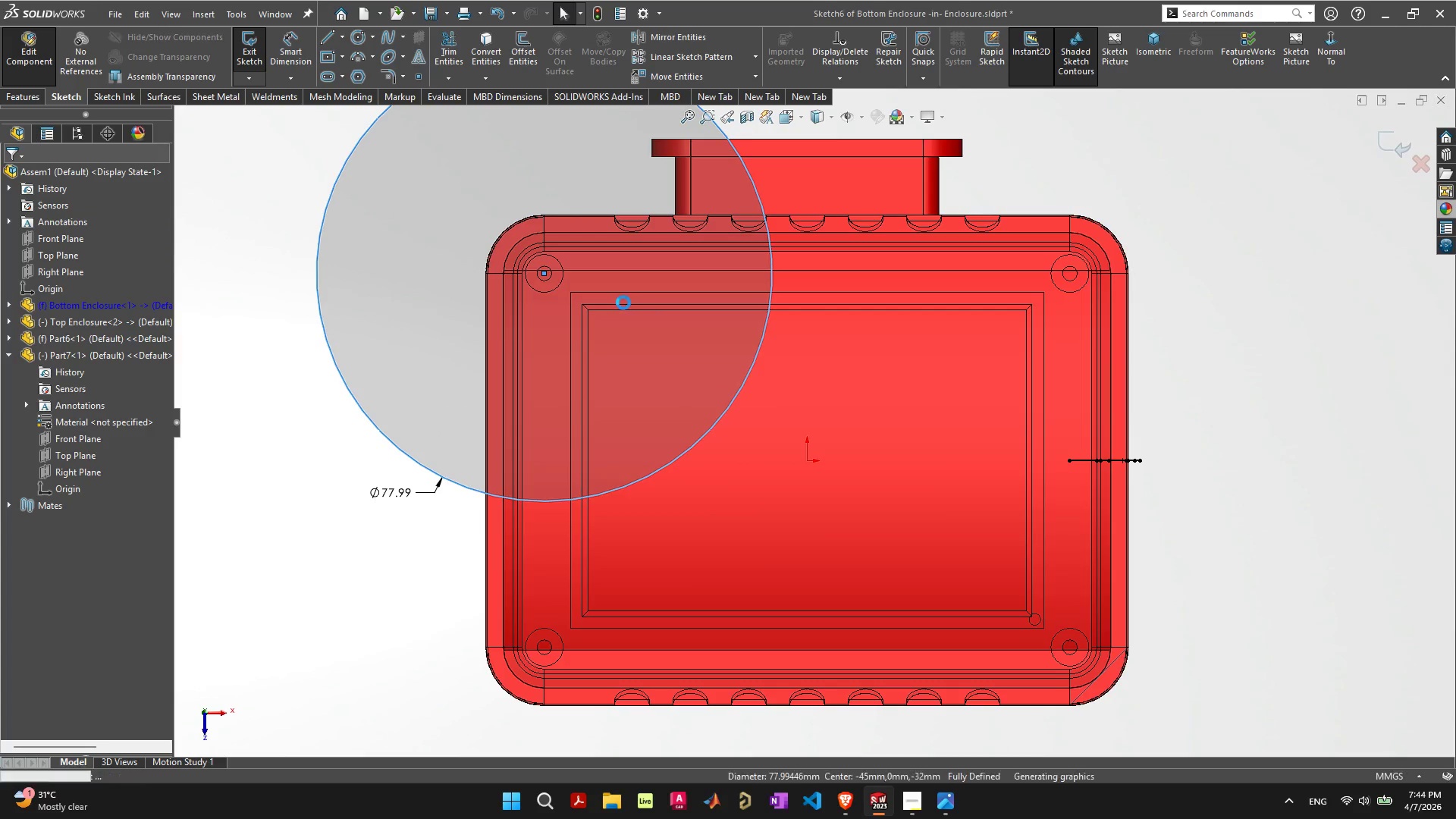 
key(Shift+ShiftLeft)
 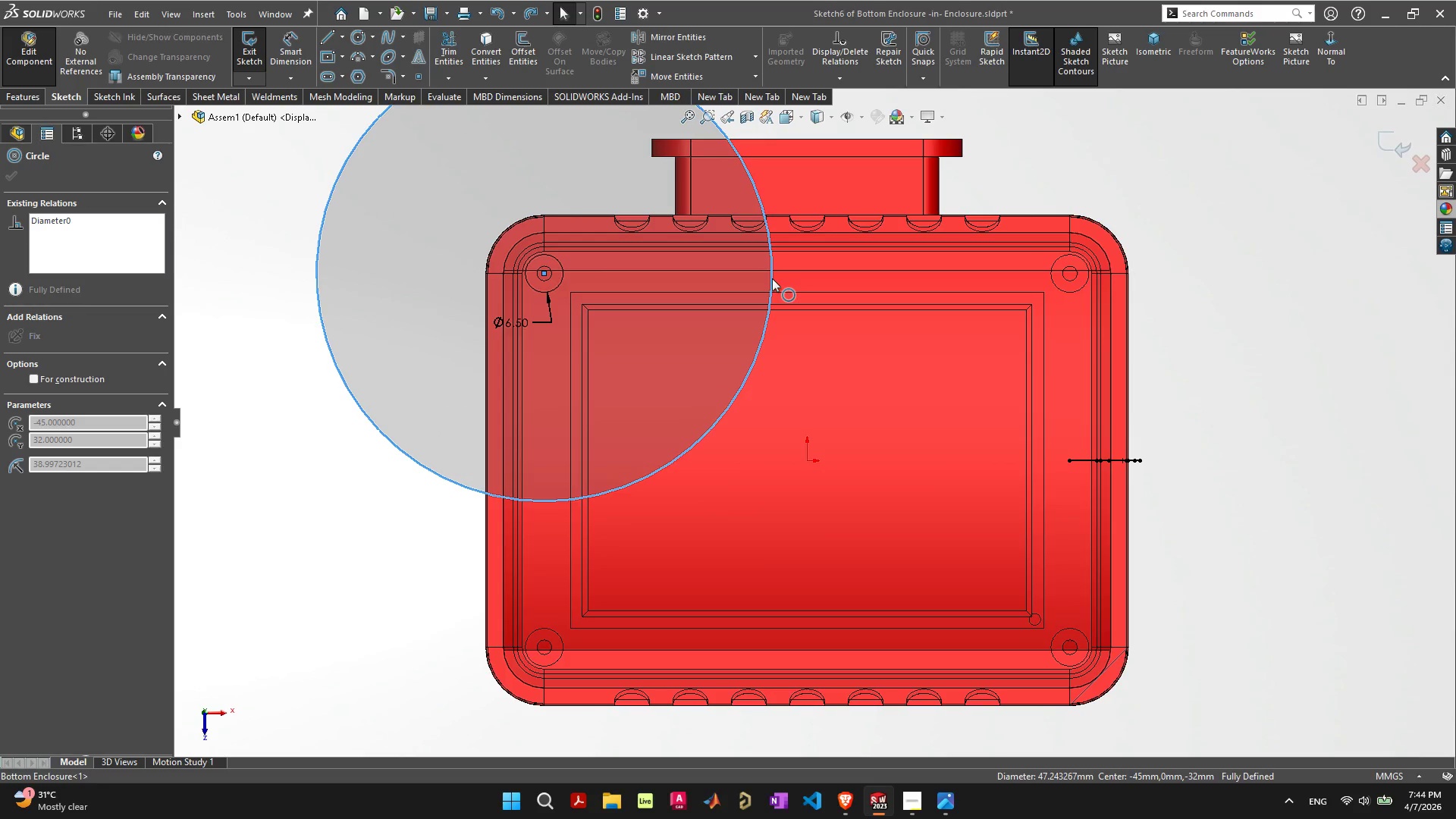 
key(Shift+ShiftLeft)
 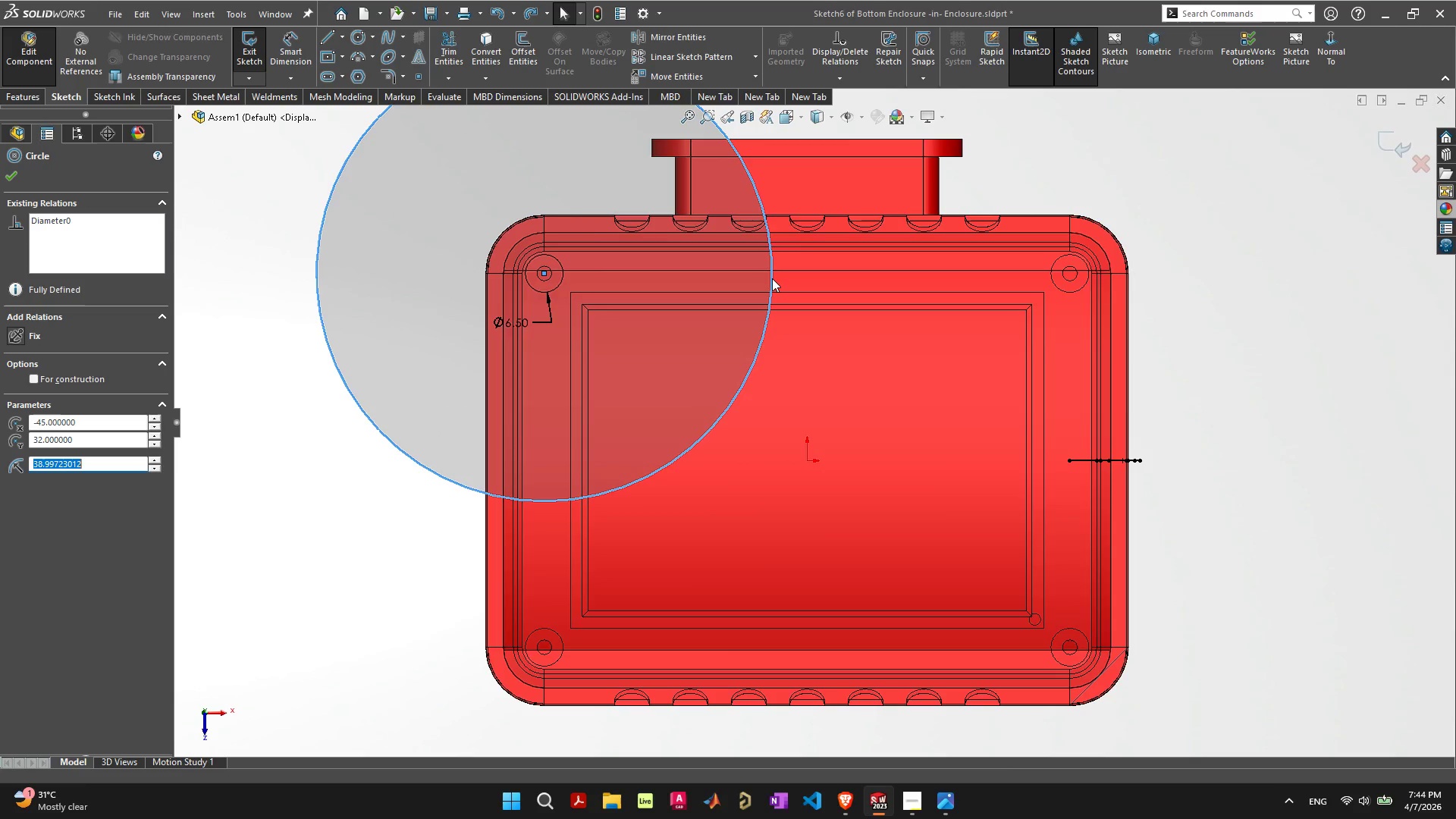 
key(Shift+ShiftLeft)
 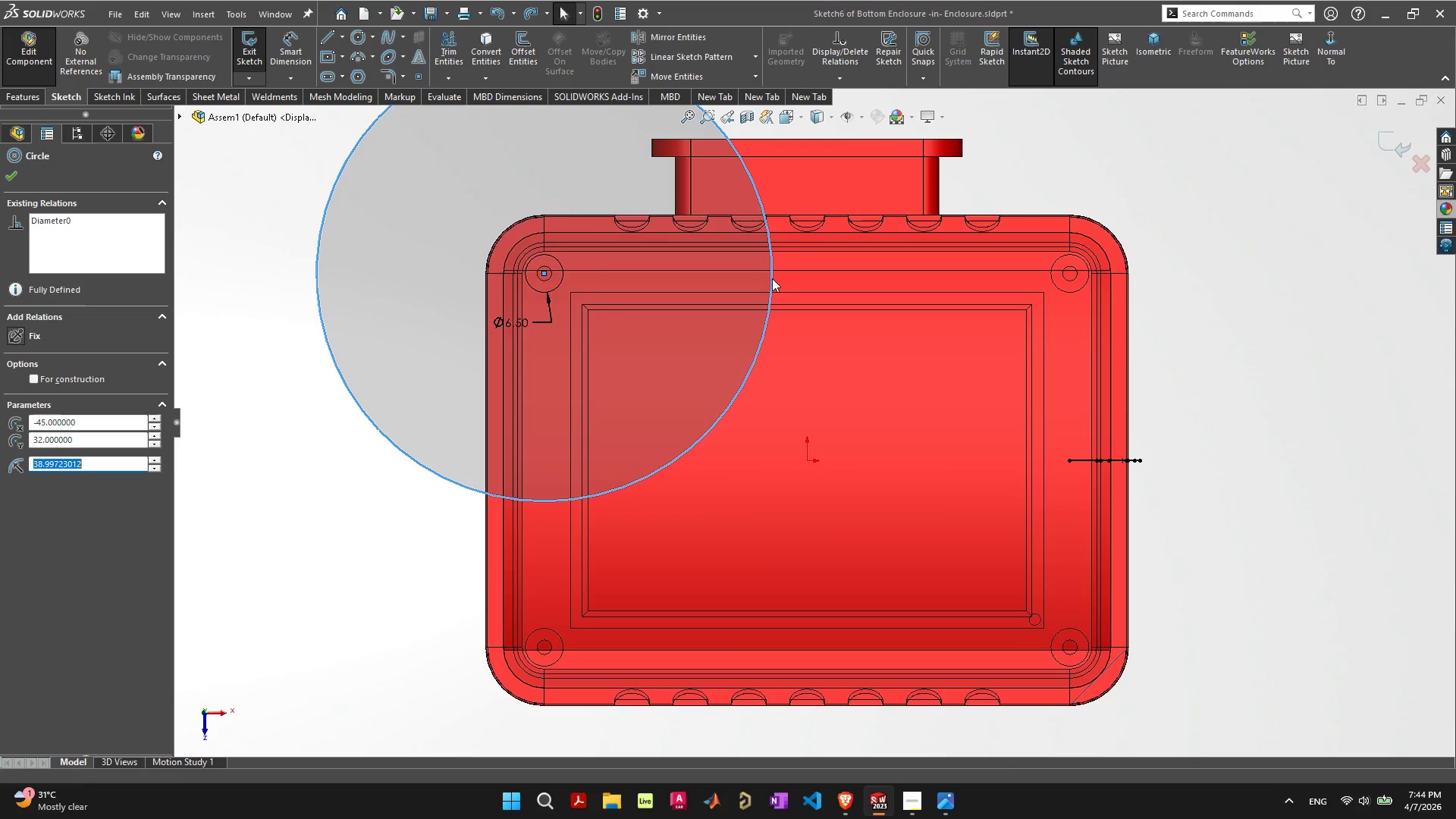 
key(Shift+ShiftLeft)
 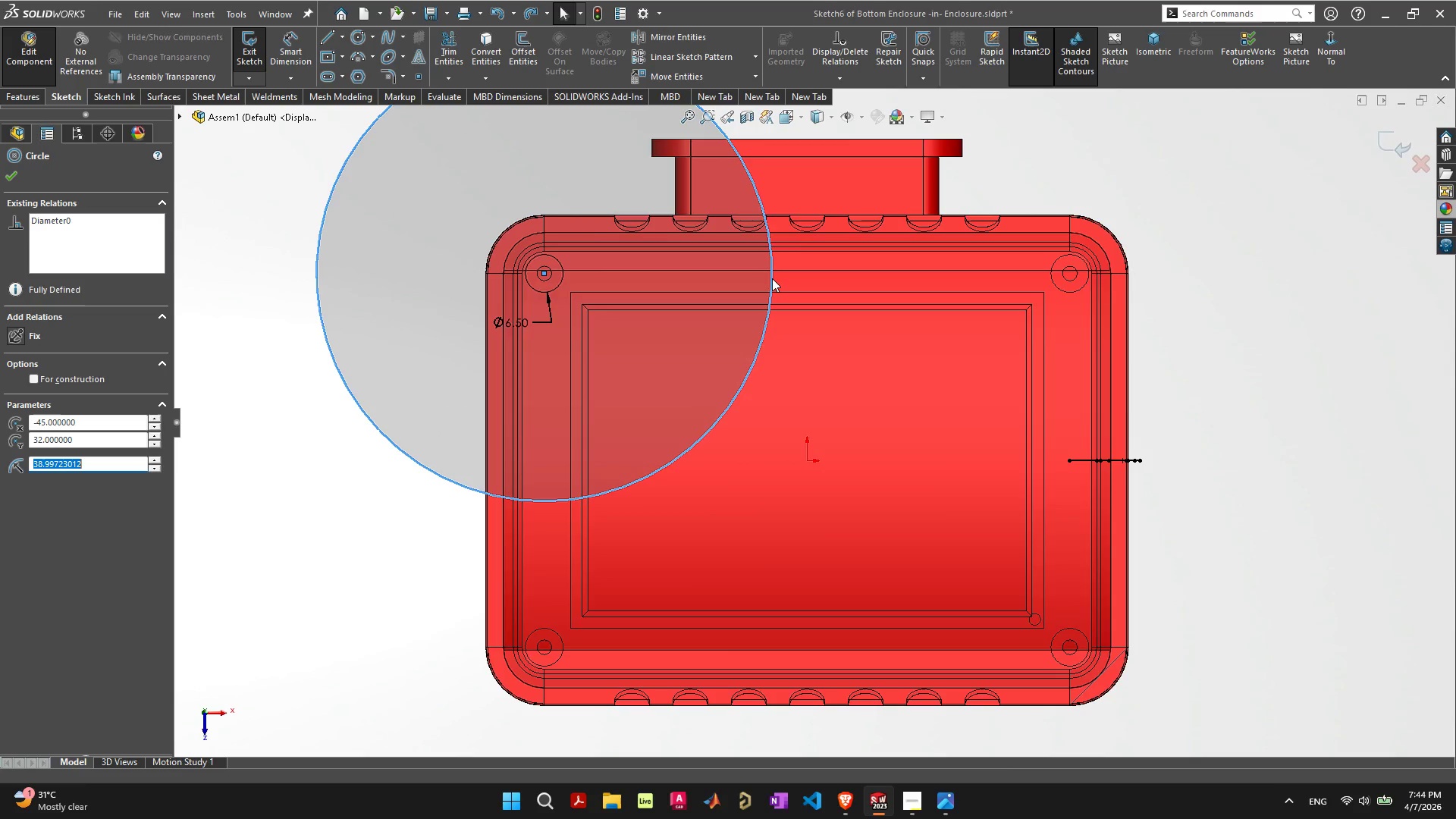 
key(Shift+ShiftLeft)
 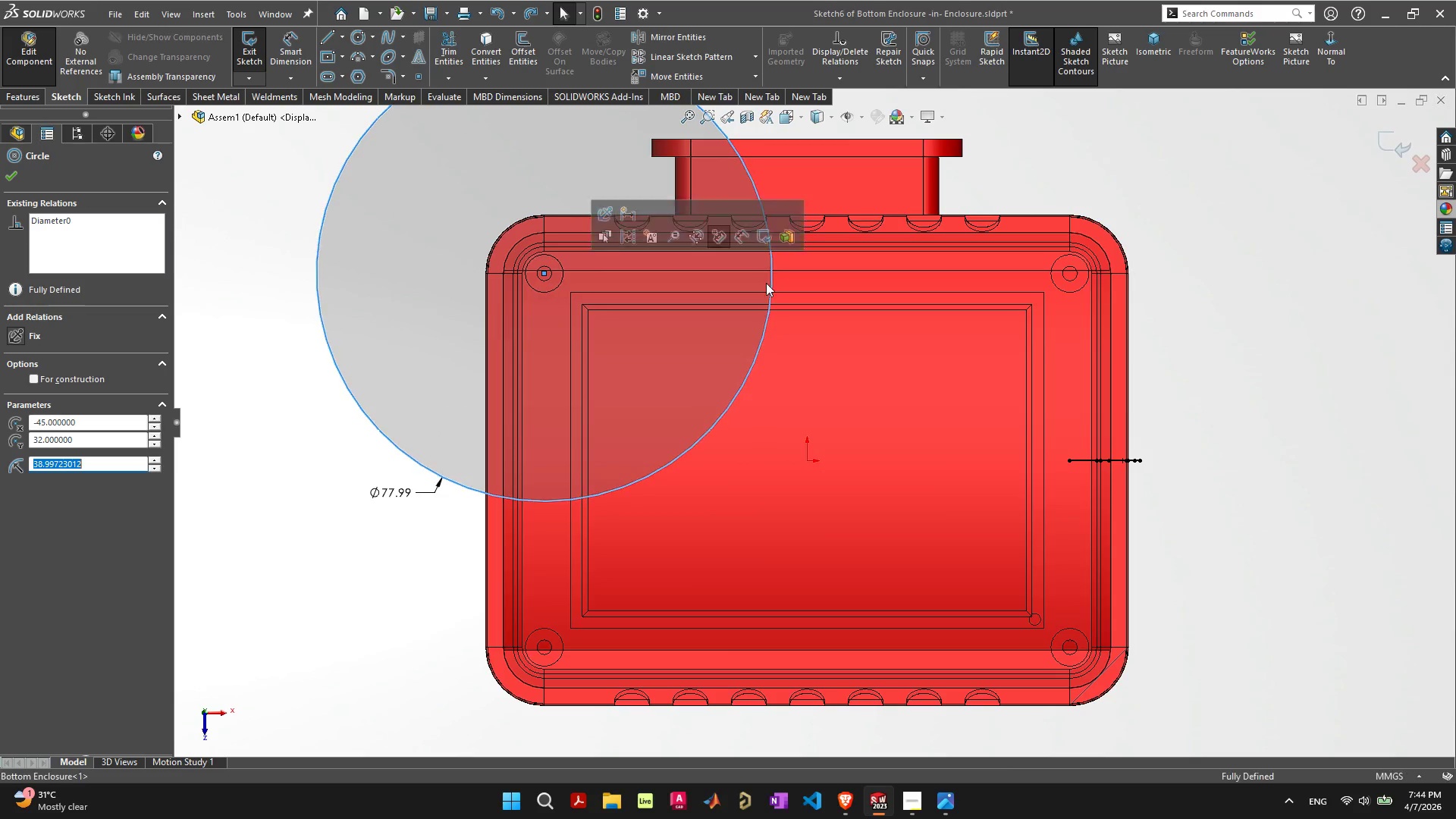 
key(Control+Z)
 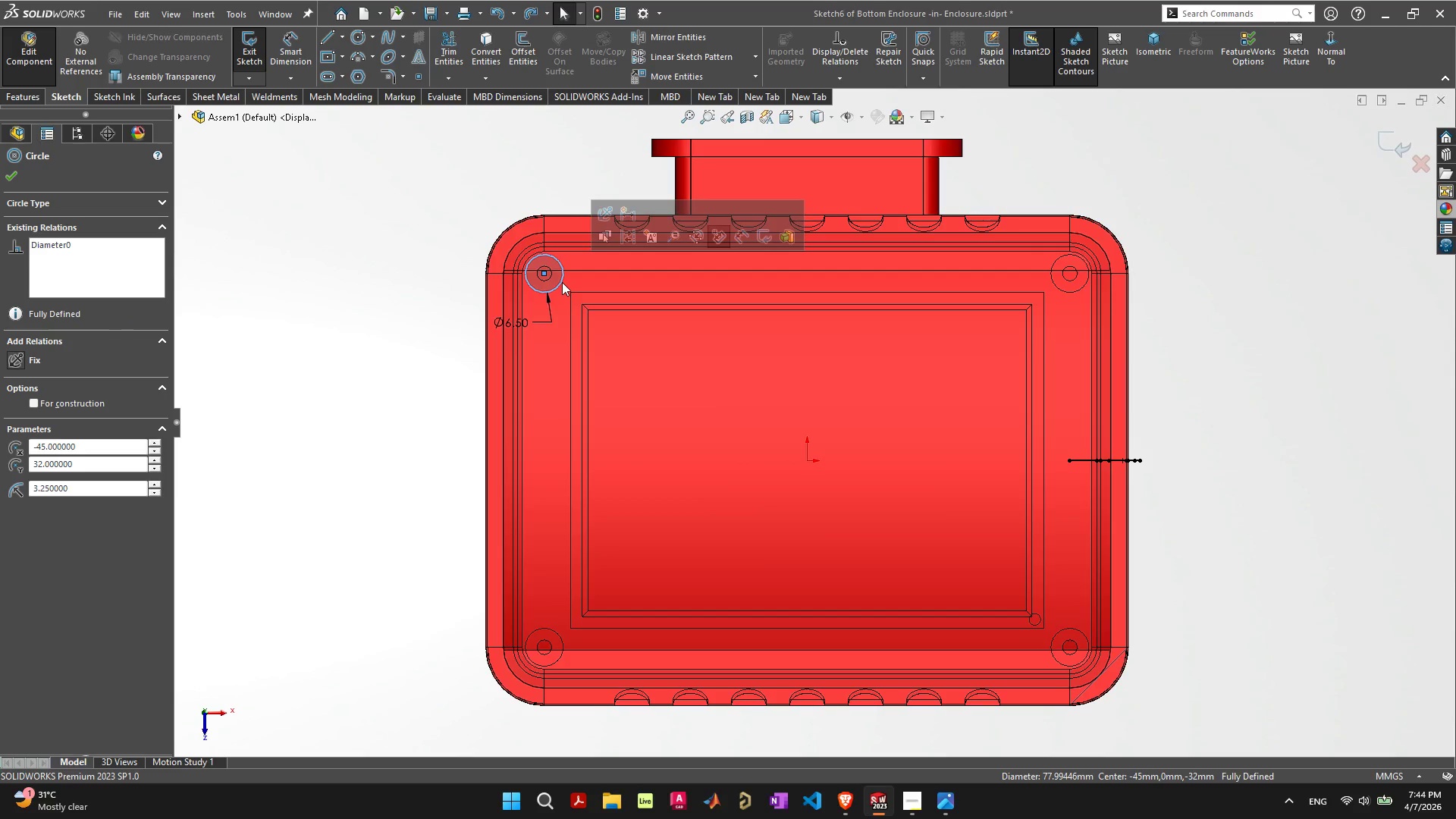 
hold_key(key=ControlLeft, duration=1.5)
left_click_drag(start_coordinate=[560, 281], to_coordinate=[1087, 281])
 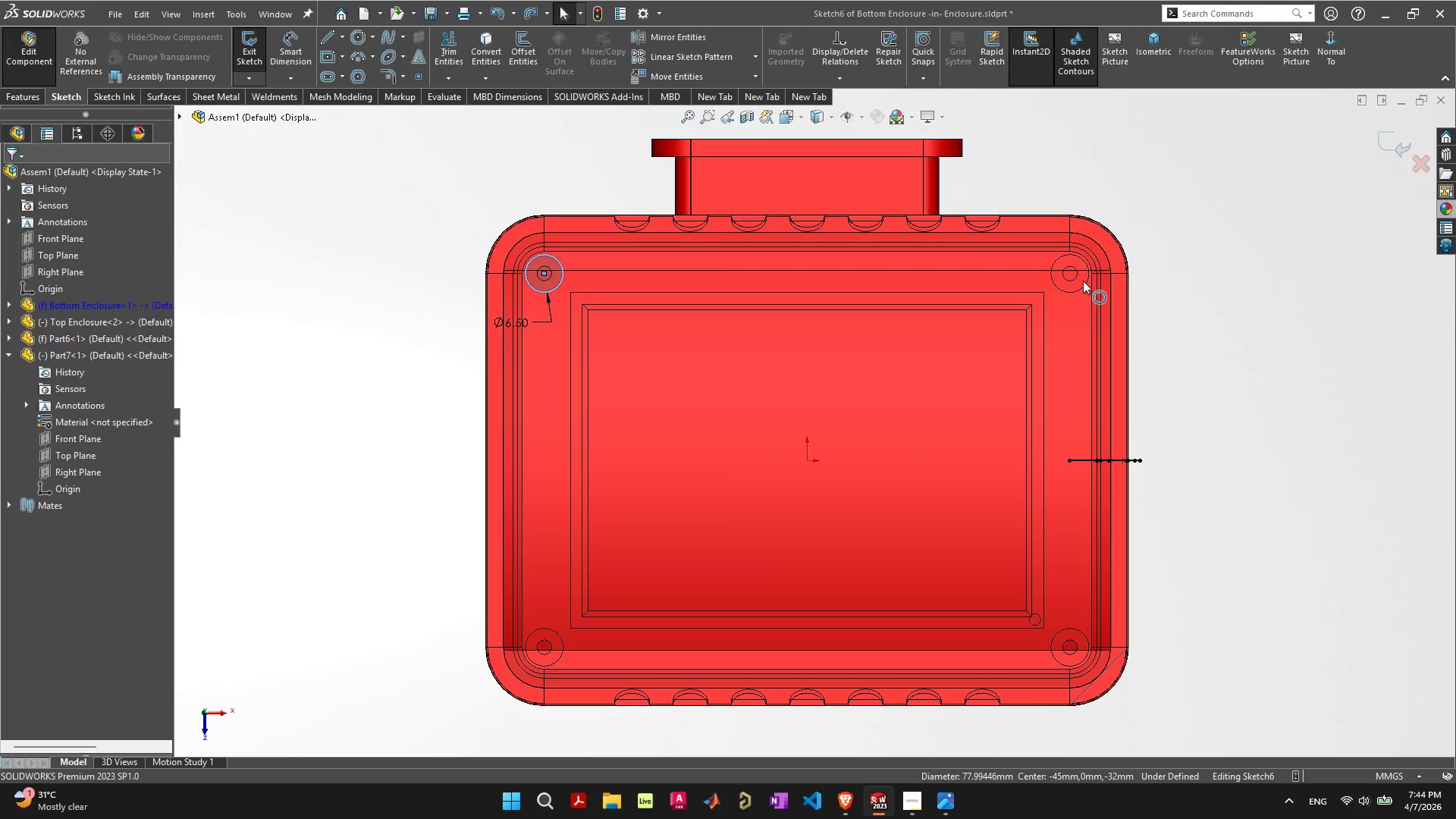 
hold_key(key=ControlLeft, duration=0.84)
 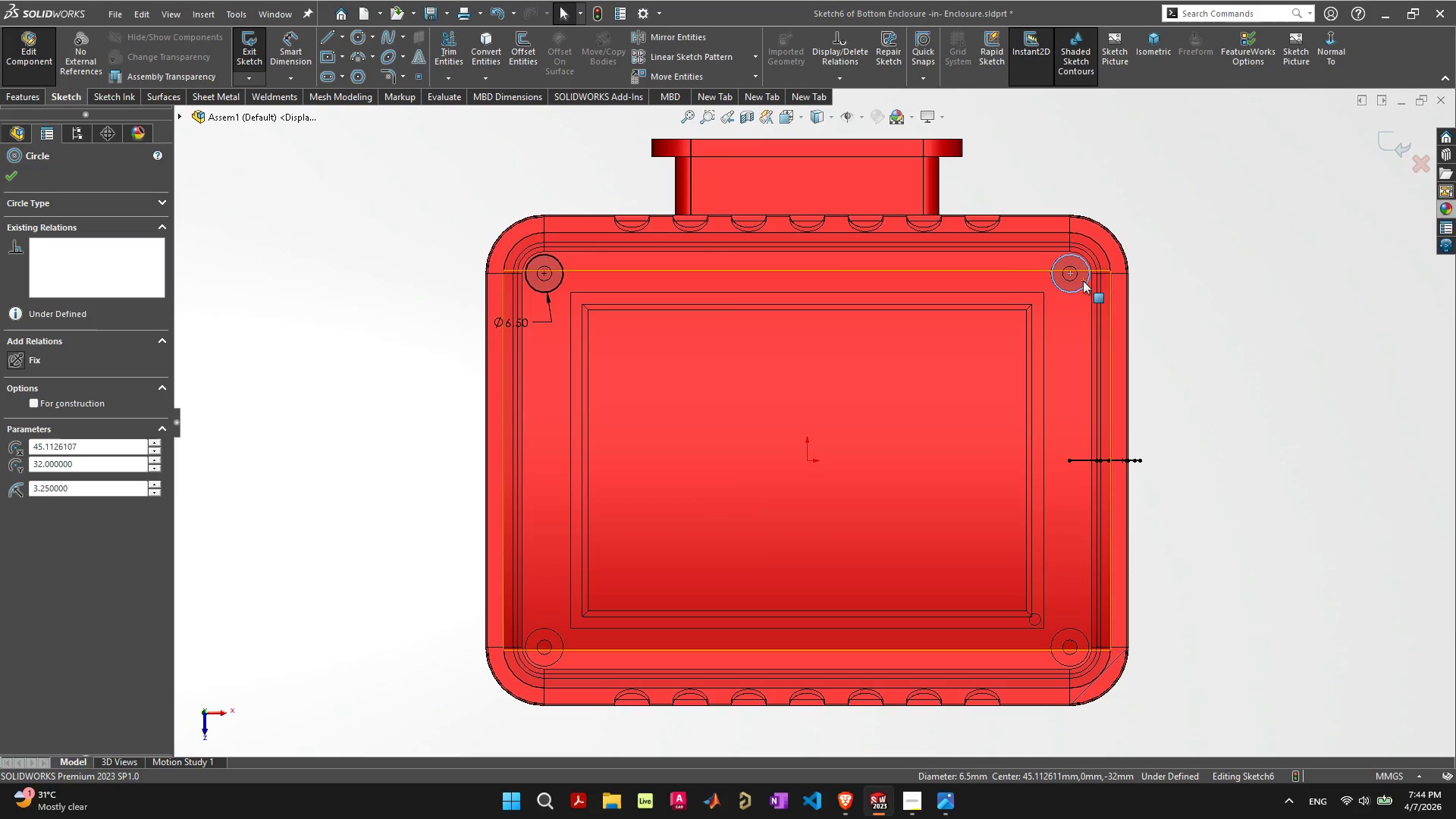 
scroll: coordinate [1065, 285], scroll_direction: up, amount: 8.0
 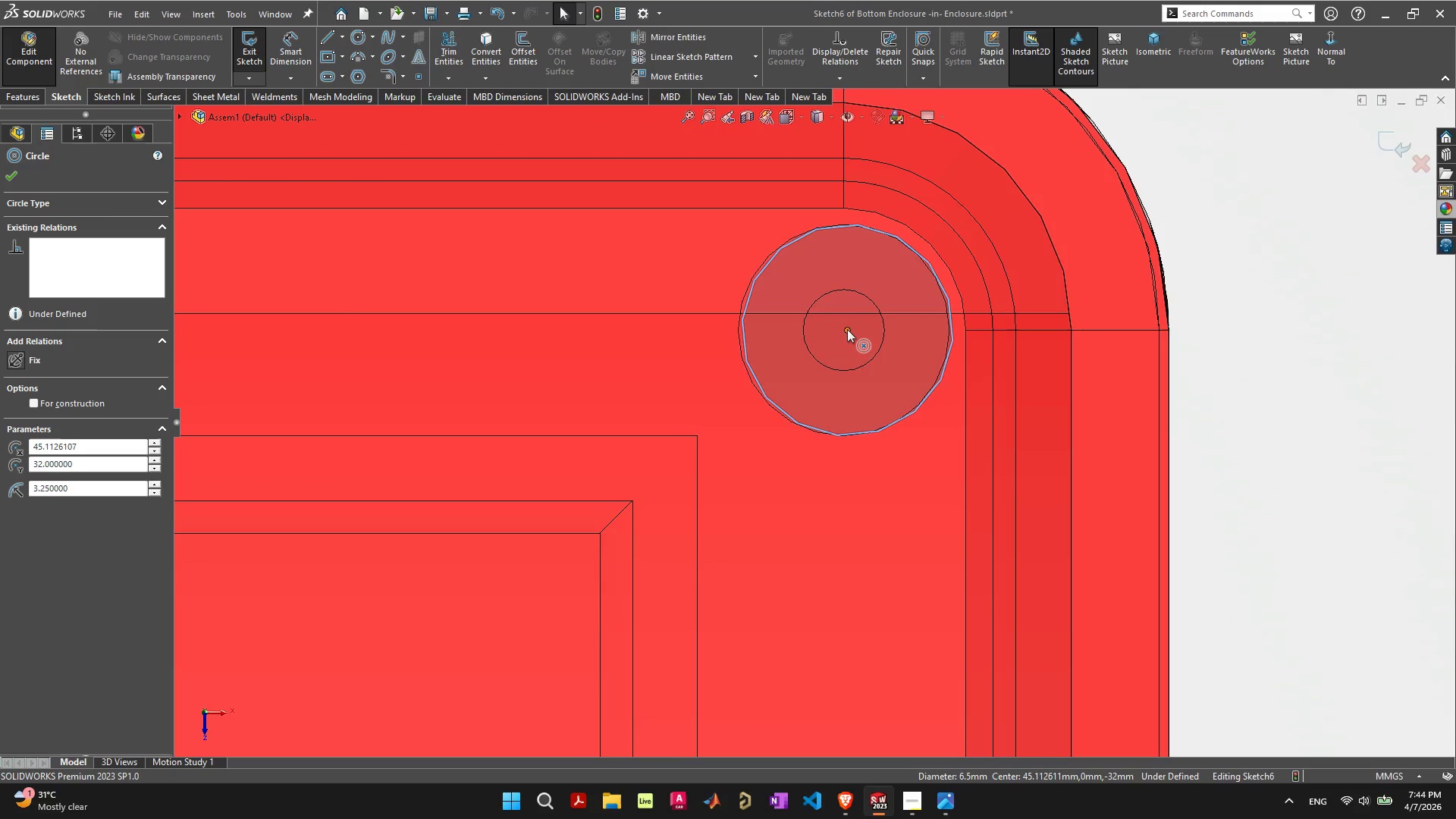 
left_click([847, 329])
 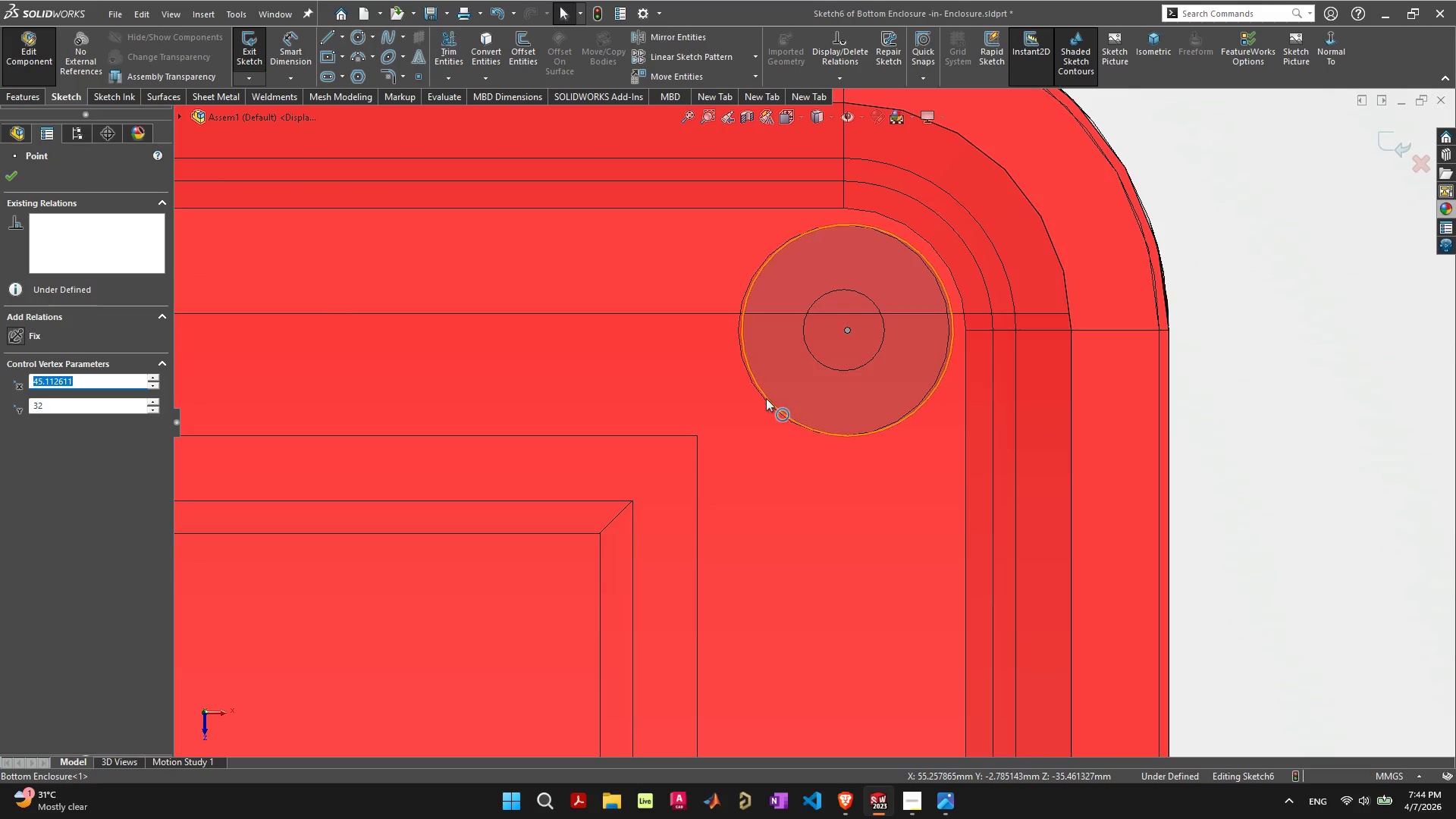 
left_click([766, 398])
 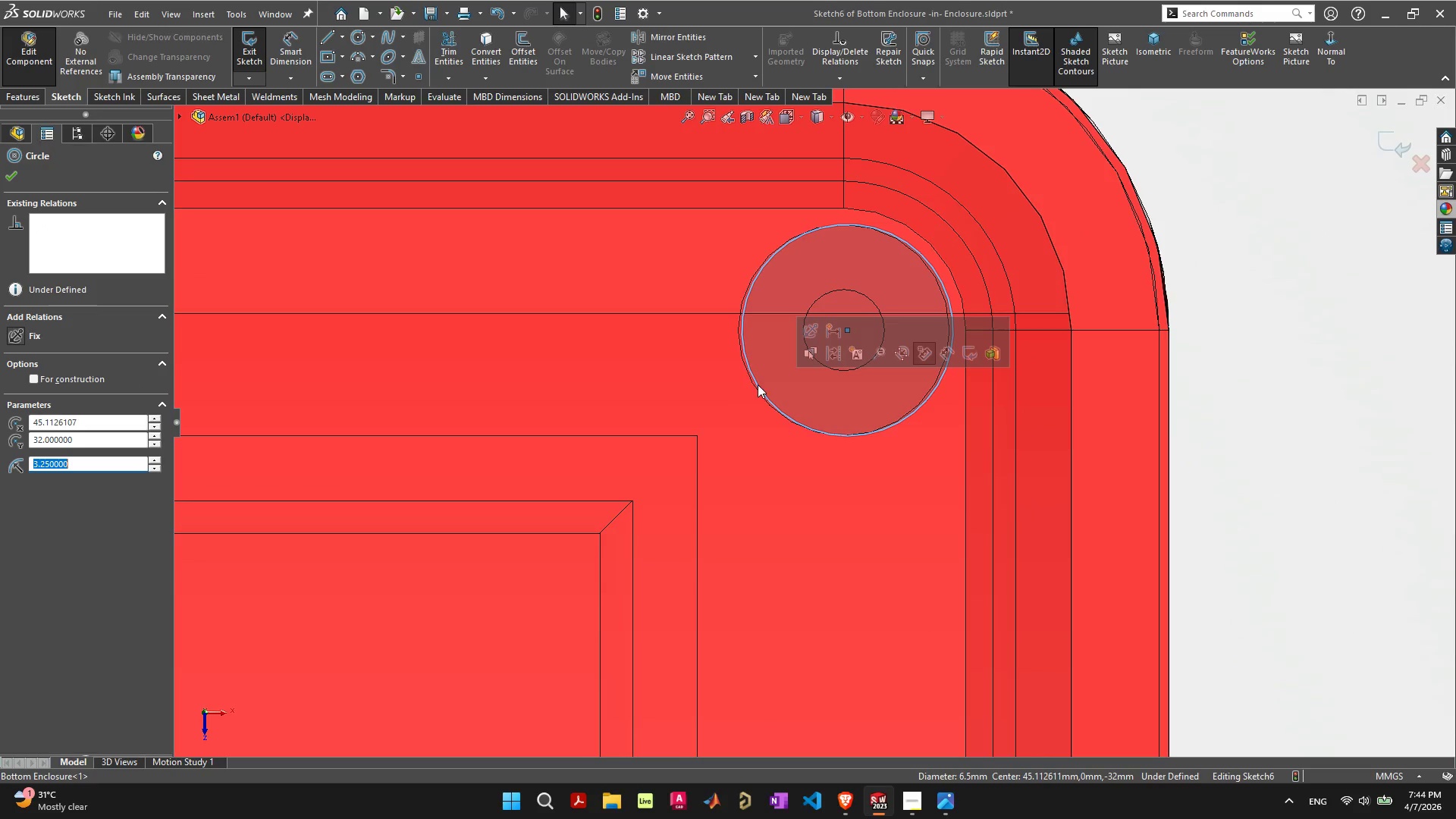 
hold_key(key=ShiftLeft, duration=1.28)
 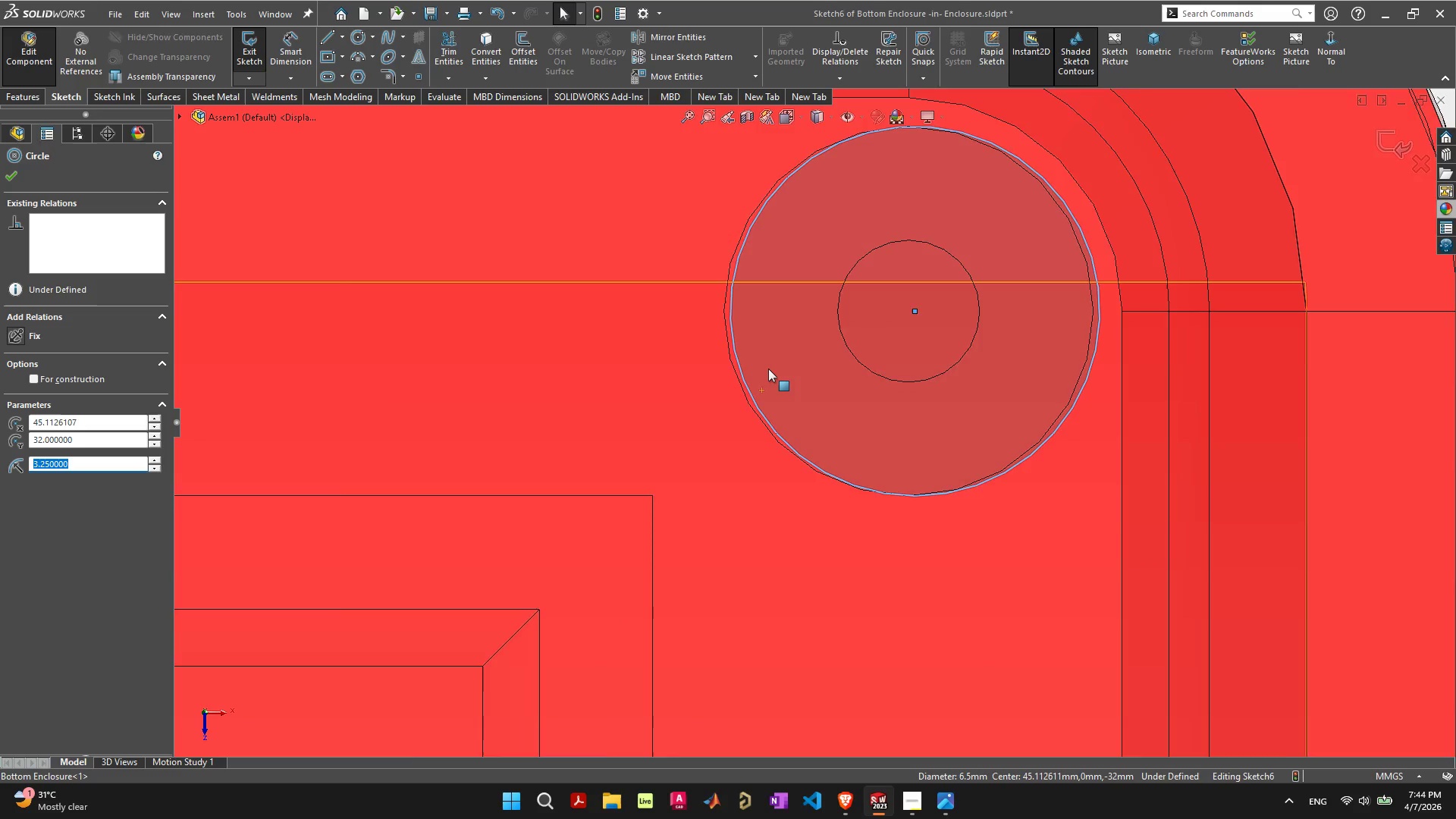 
scroll: coordinate [768, 369], scroll_direction: up, amount: 5.0
 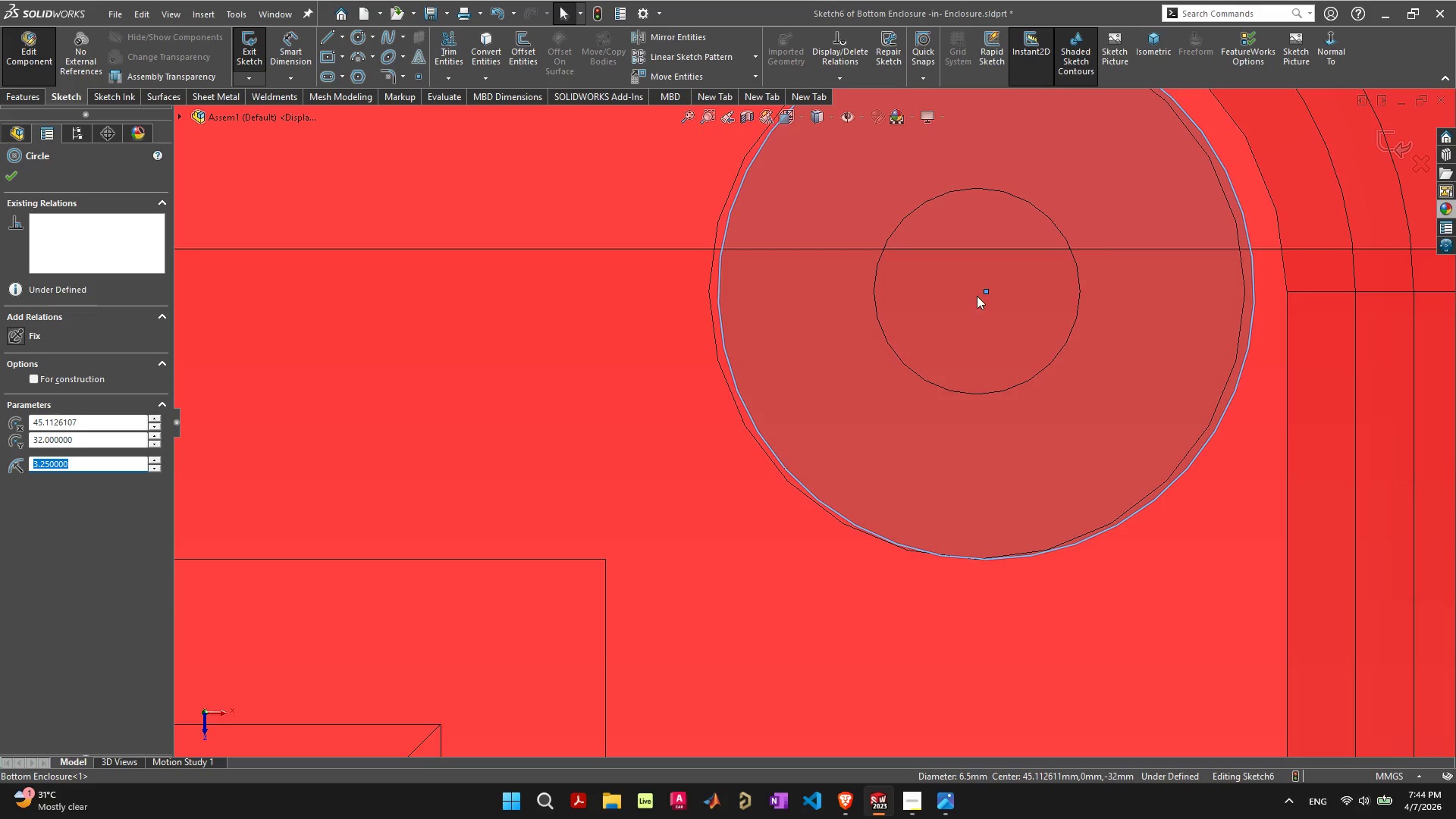 
left_click_drag(start_coordinate=[985, 291], to_coordinate=[970, 291])
 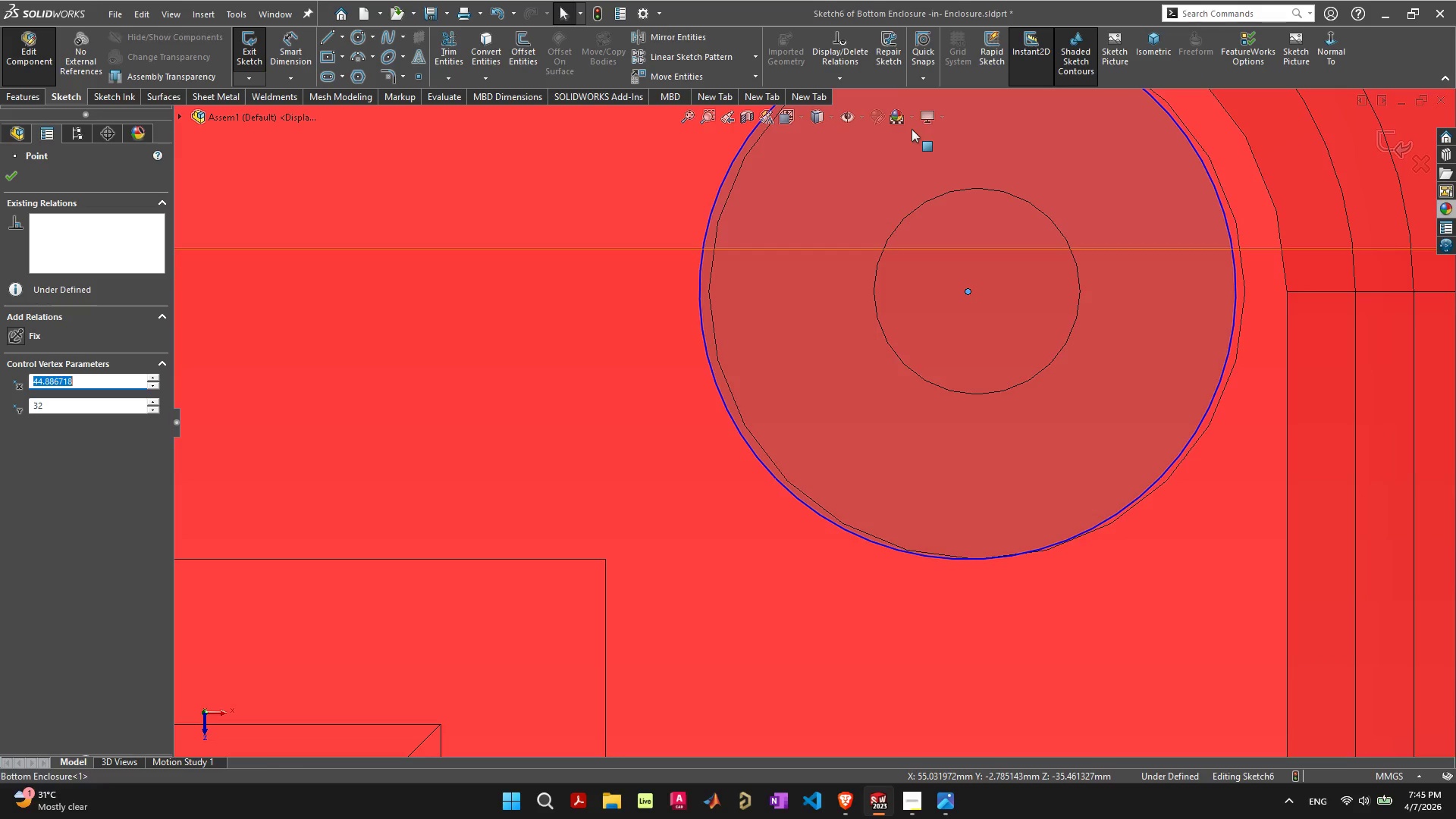 
left_click([934, 118])
 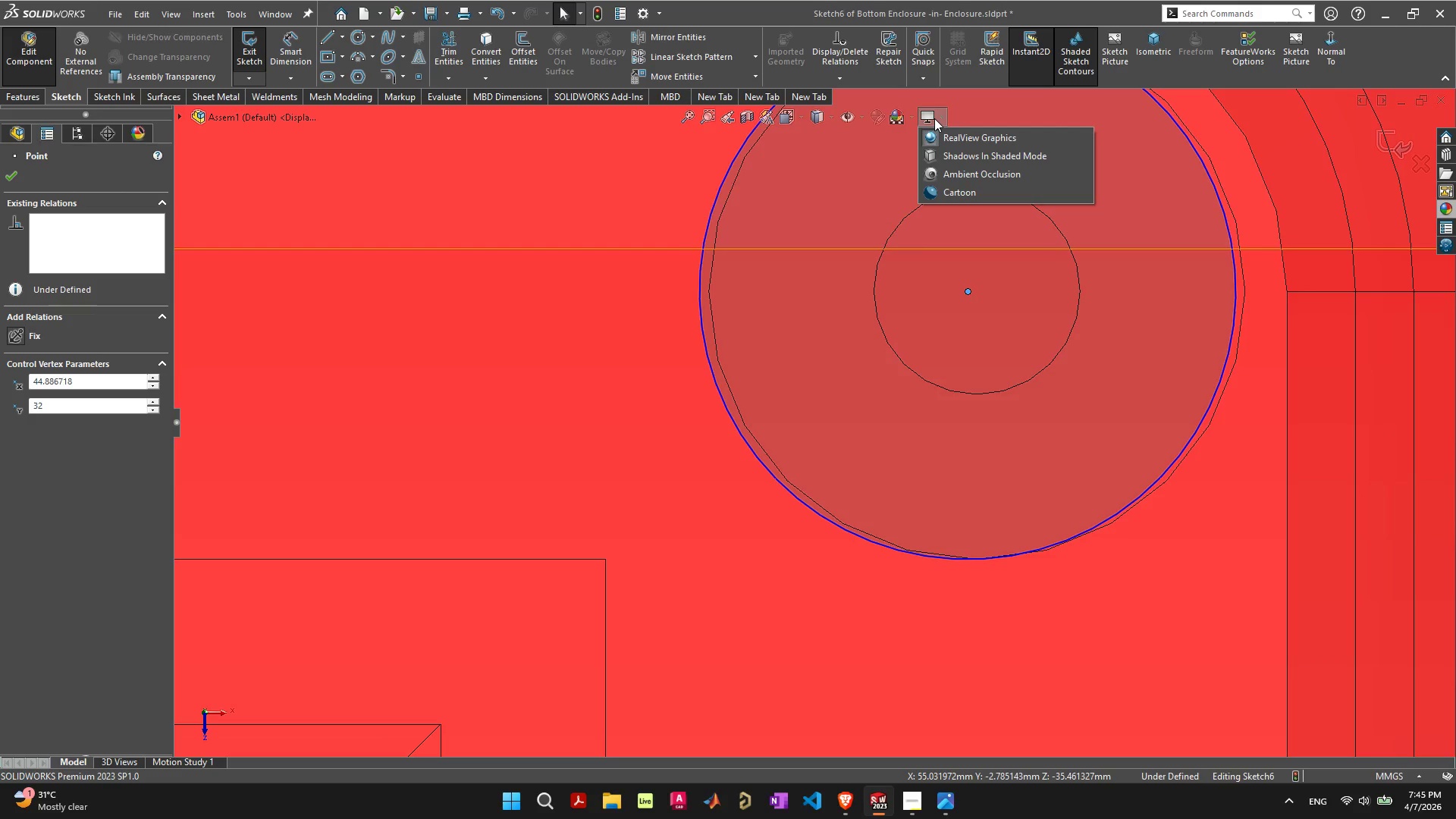 
left_click([934, 118])
 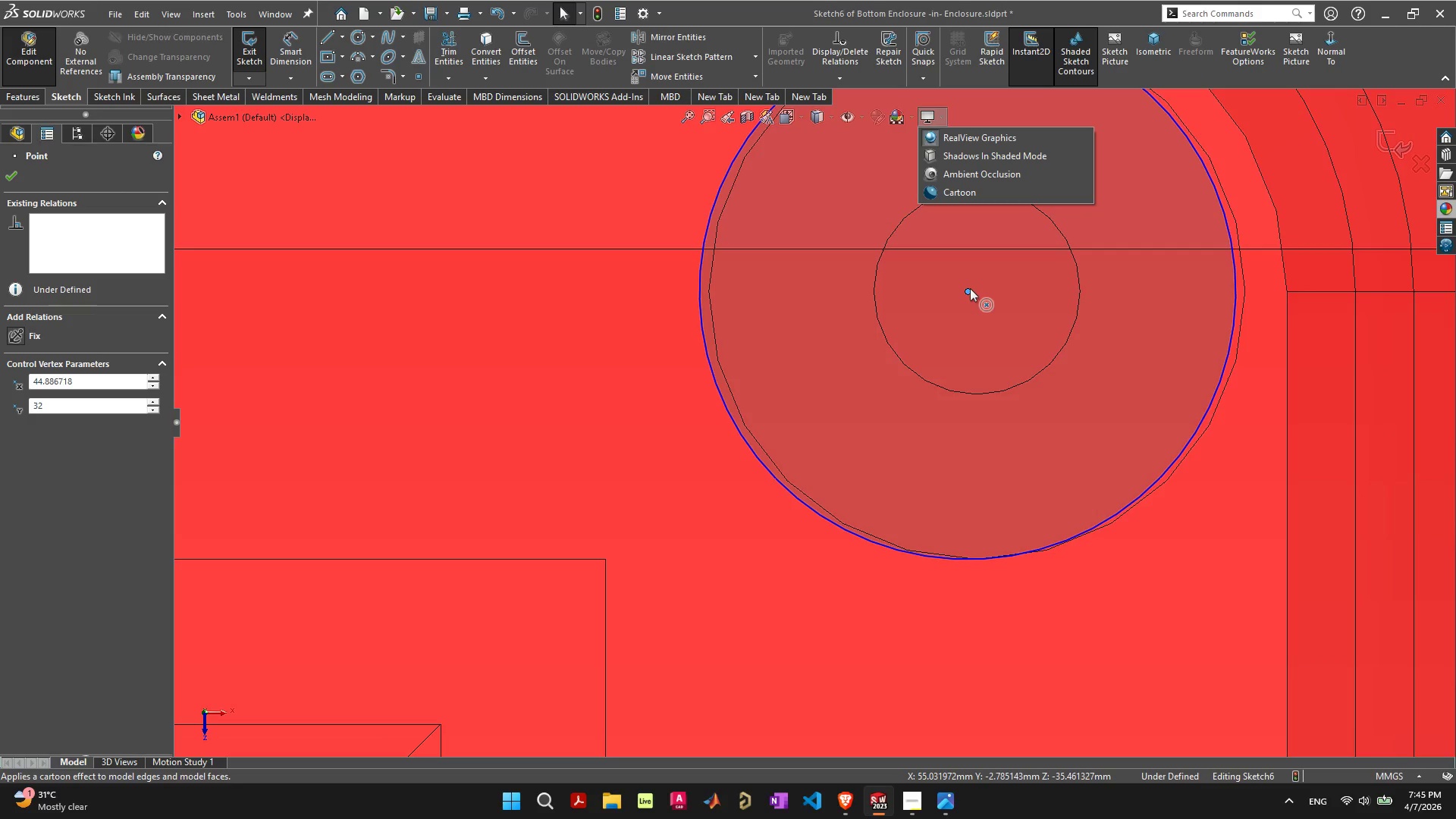 
left_click_drag(start_coordinate=[968, 291], to_coordinate=[976, 416])
 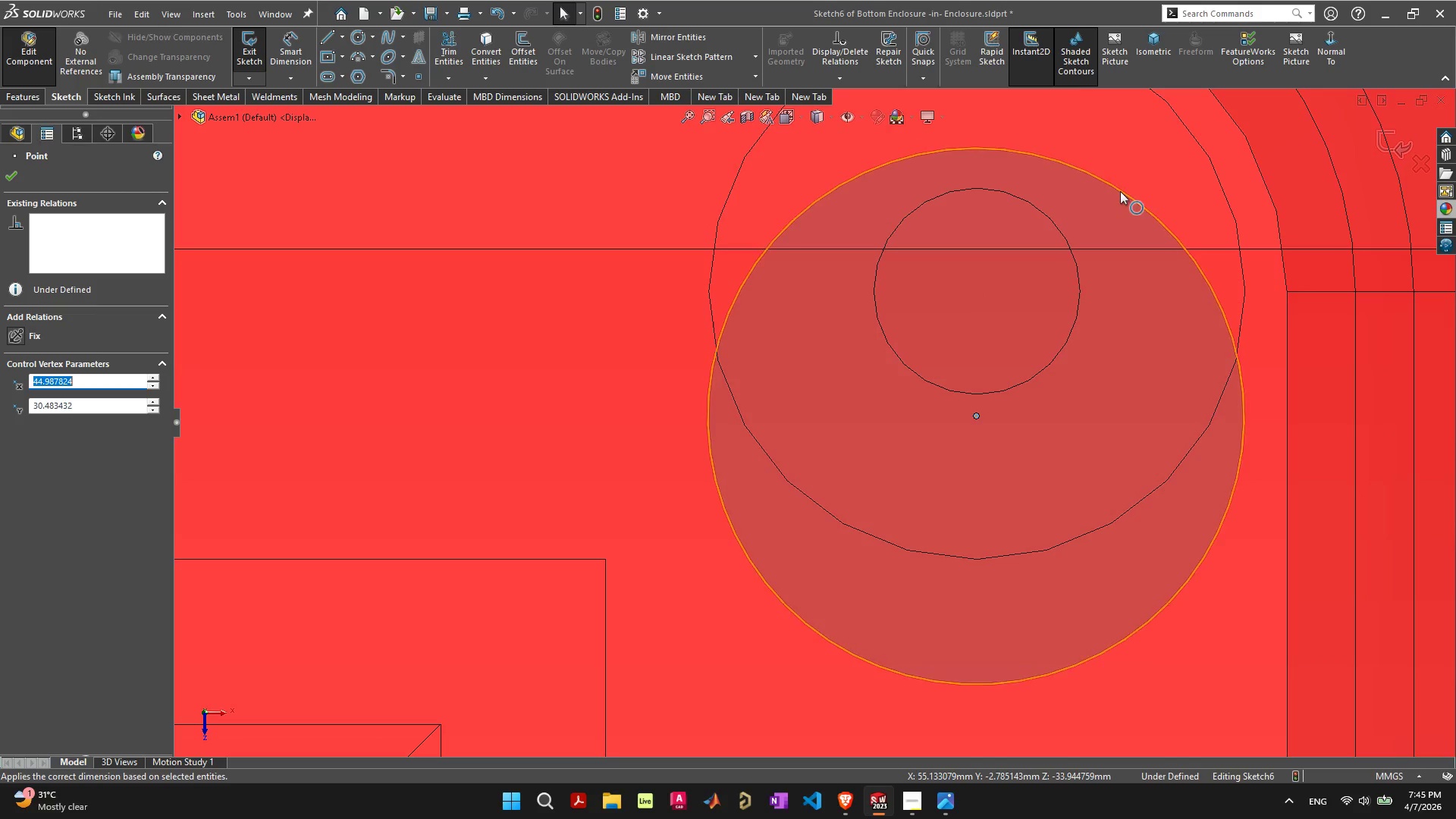 
left_click([1120, 191])
 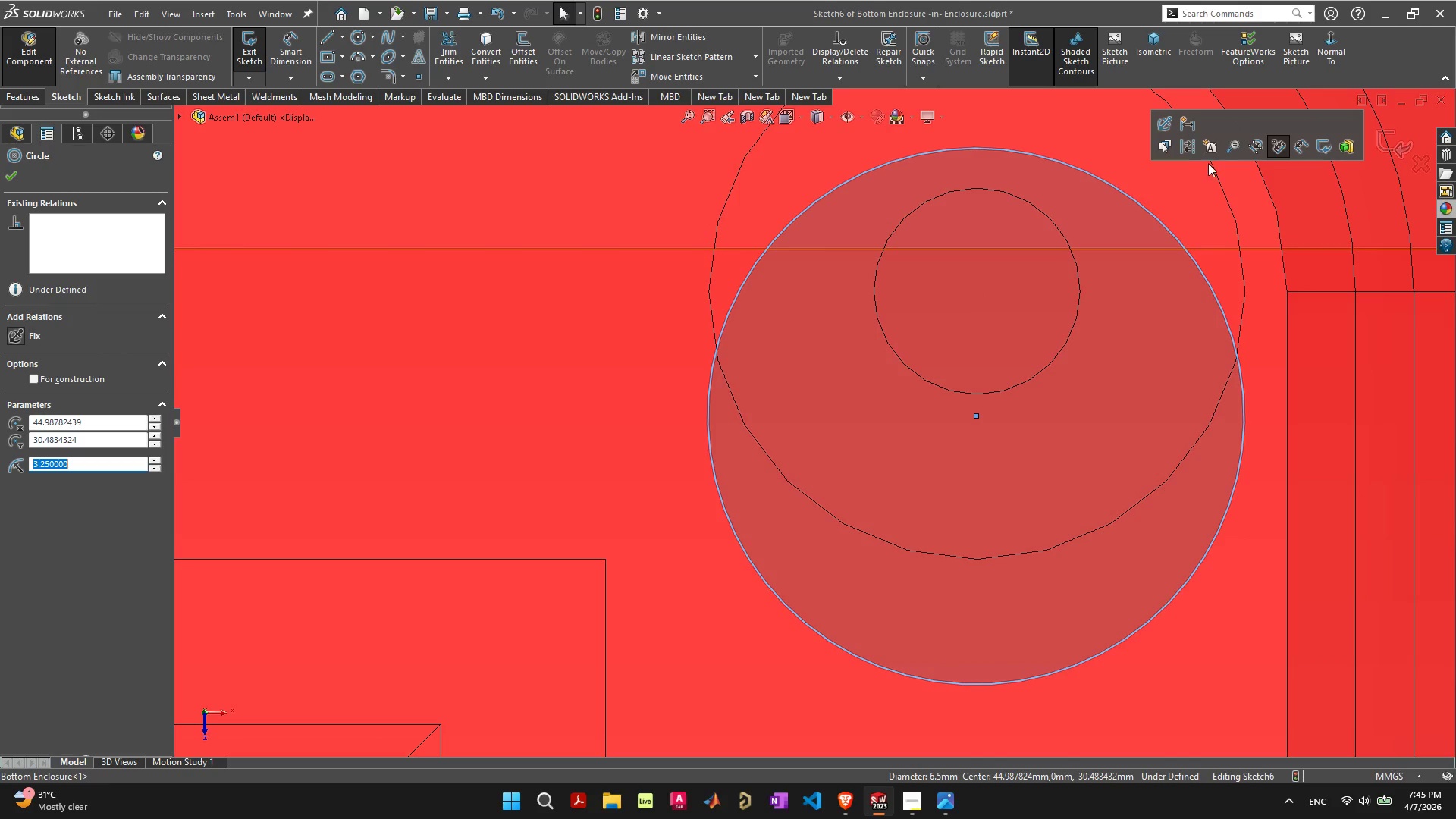 
hold_key(key=ShiftLeft, duration=1.52)
 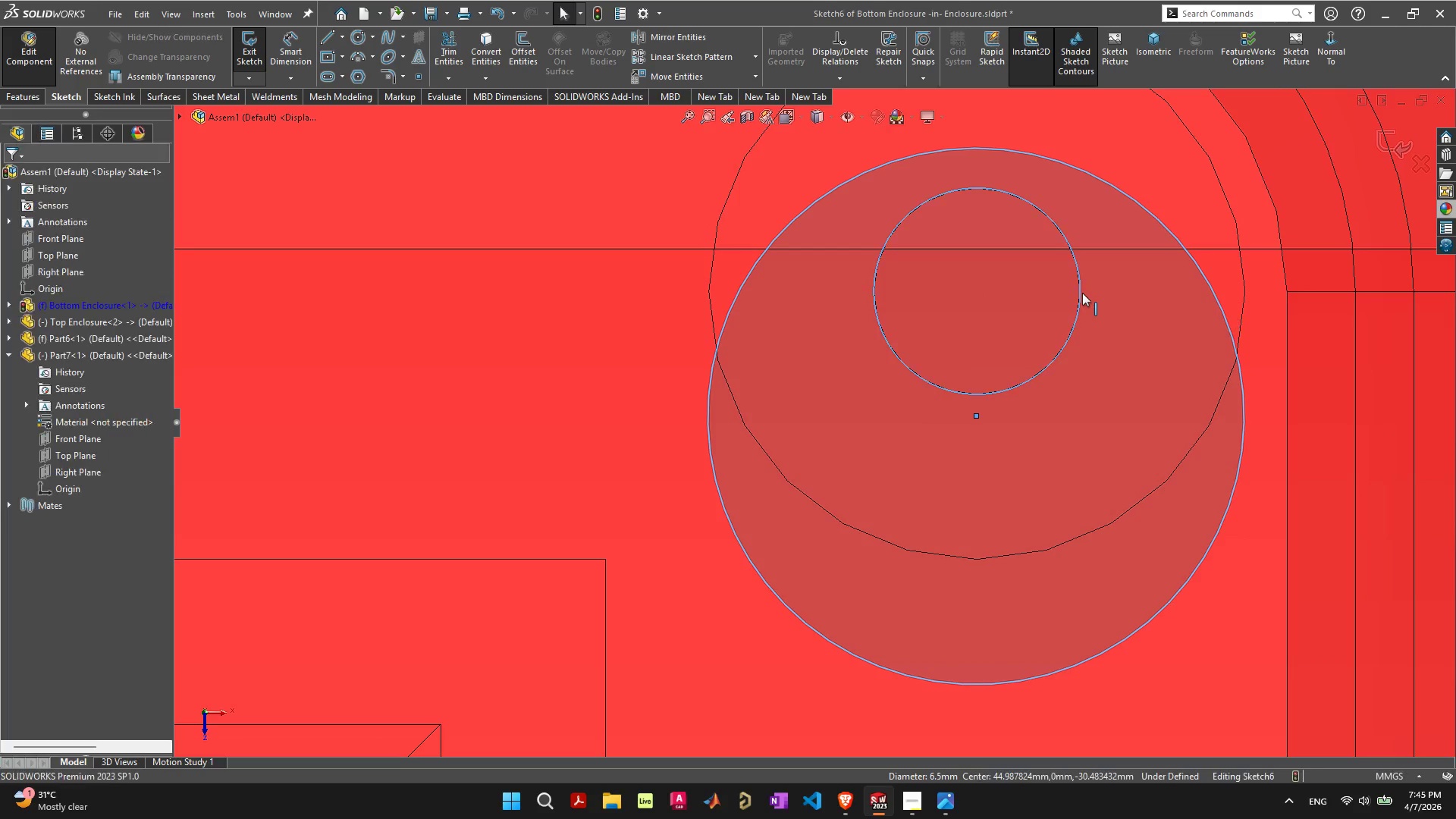 
hold_key(key=ShiftLeft, duration=0.59)
left_click([1082, 293])
 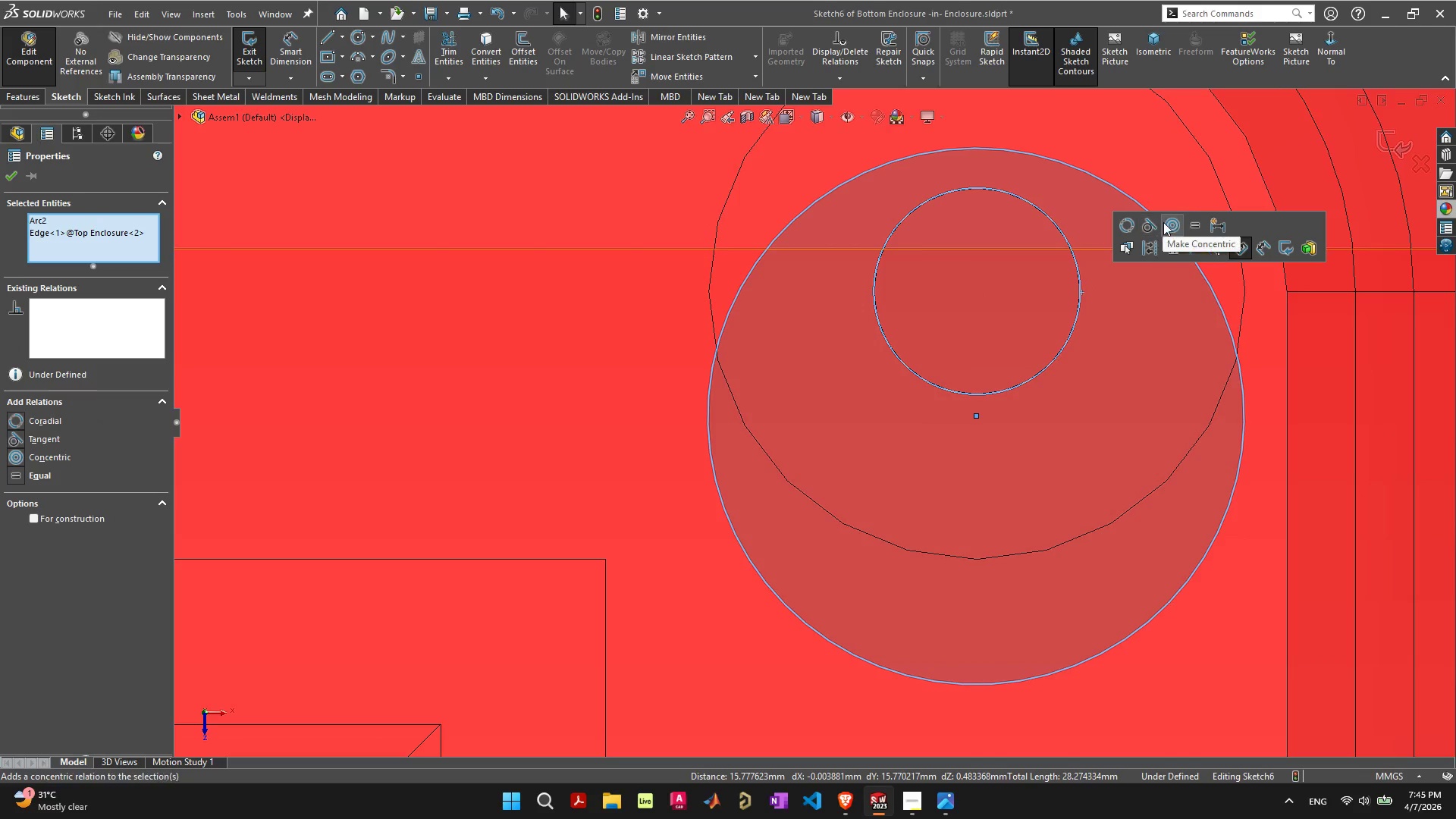 
left_click([1168, 221])
 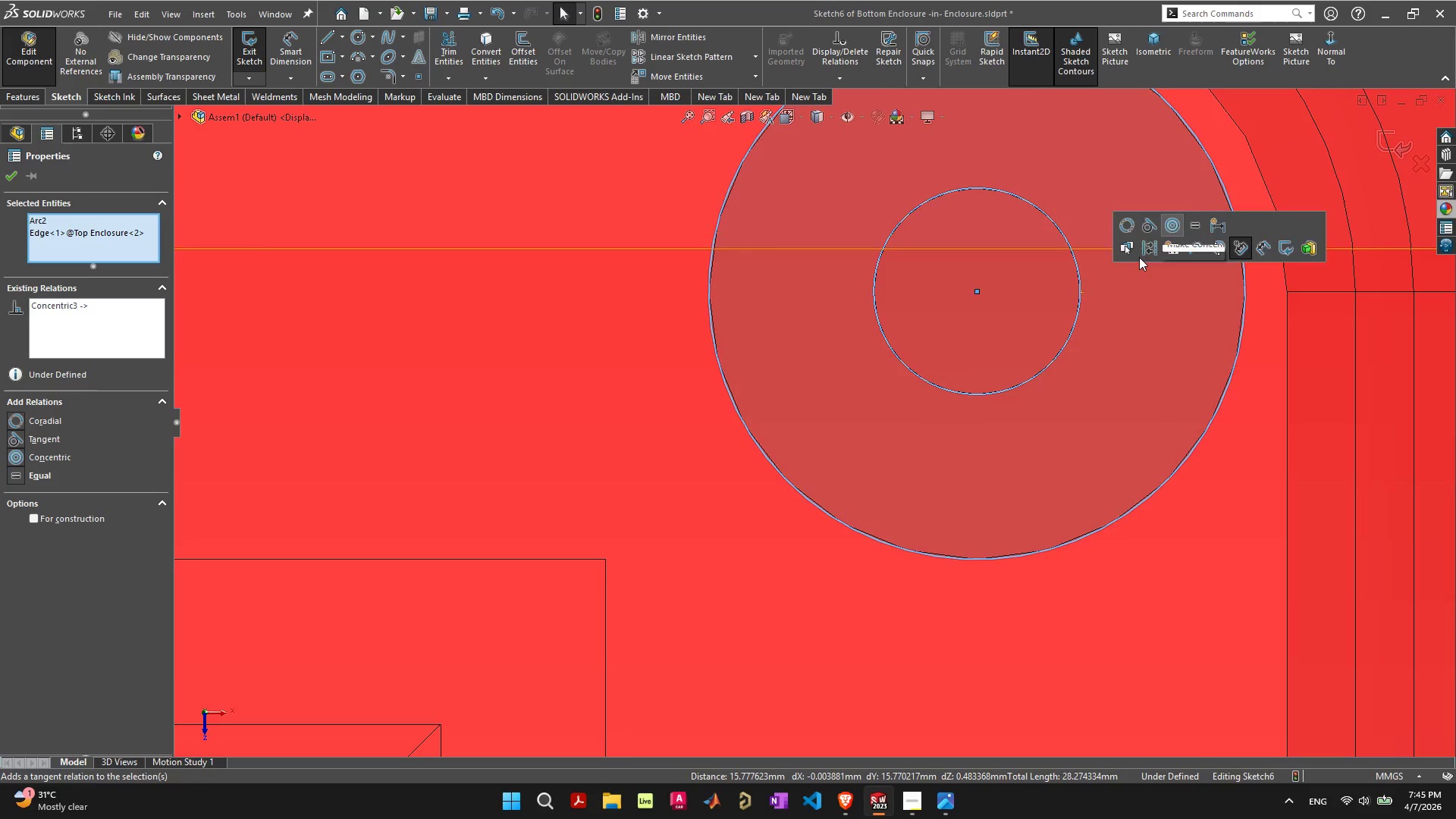 
scroll: coordinate [982, 381], scroll_direction: down, amount: 19.0
 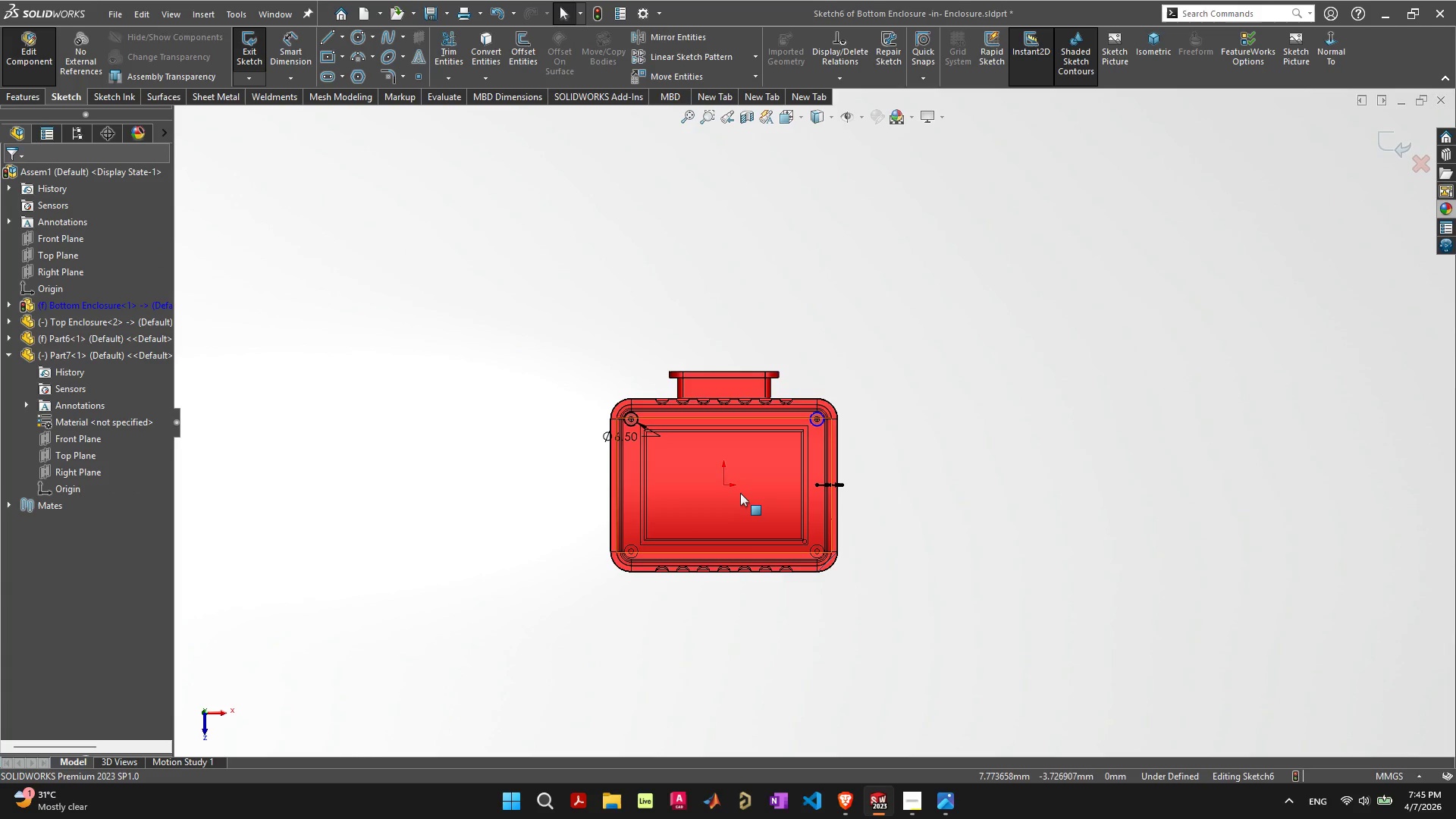 
scroll: coordinate [696, 475], scroll_direction: up, amount: 4.0
 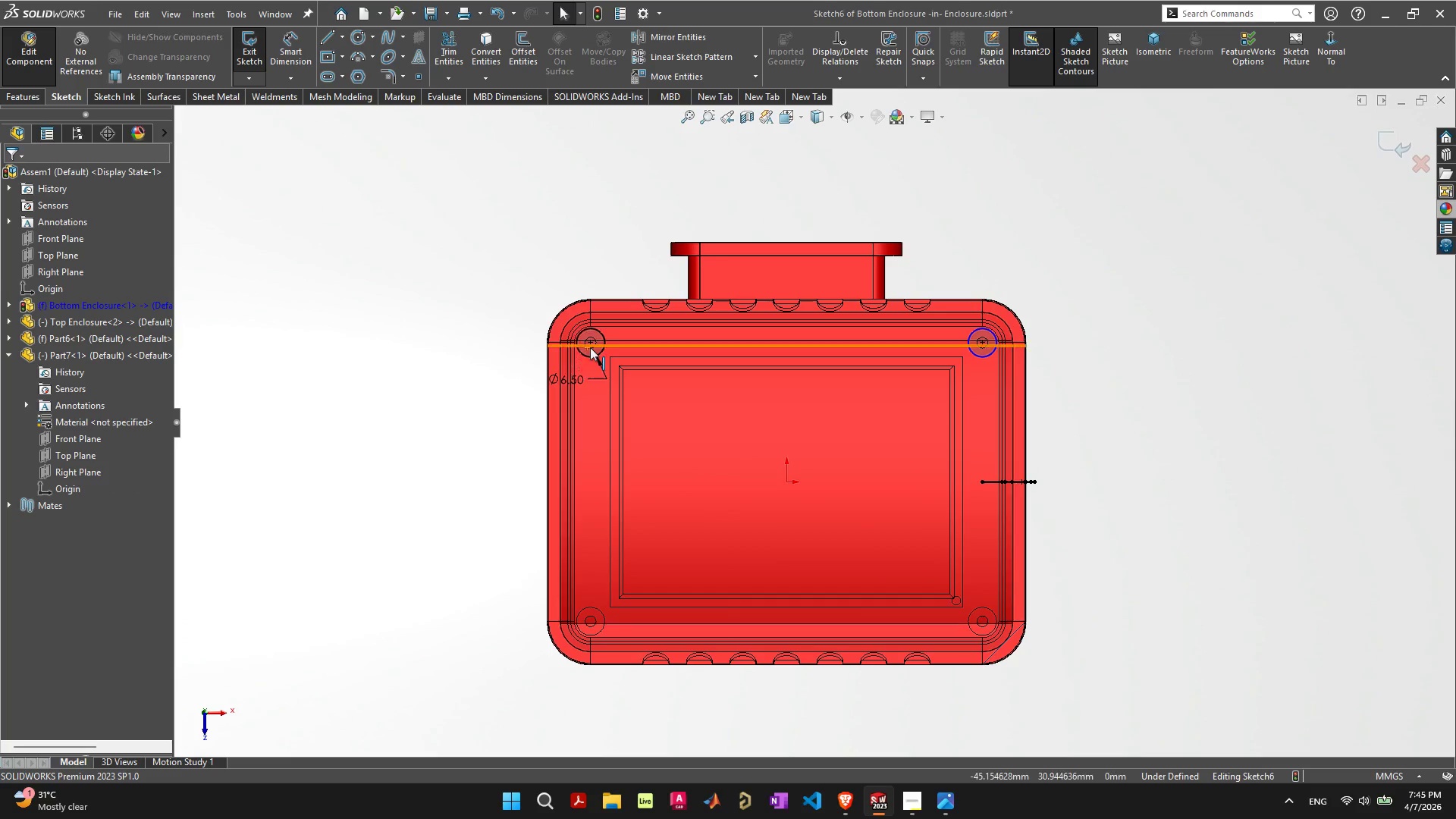 
left_click([602, 347])
 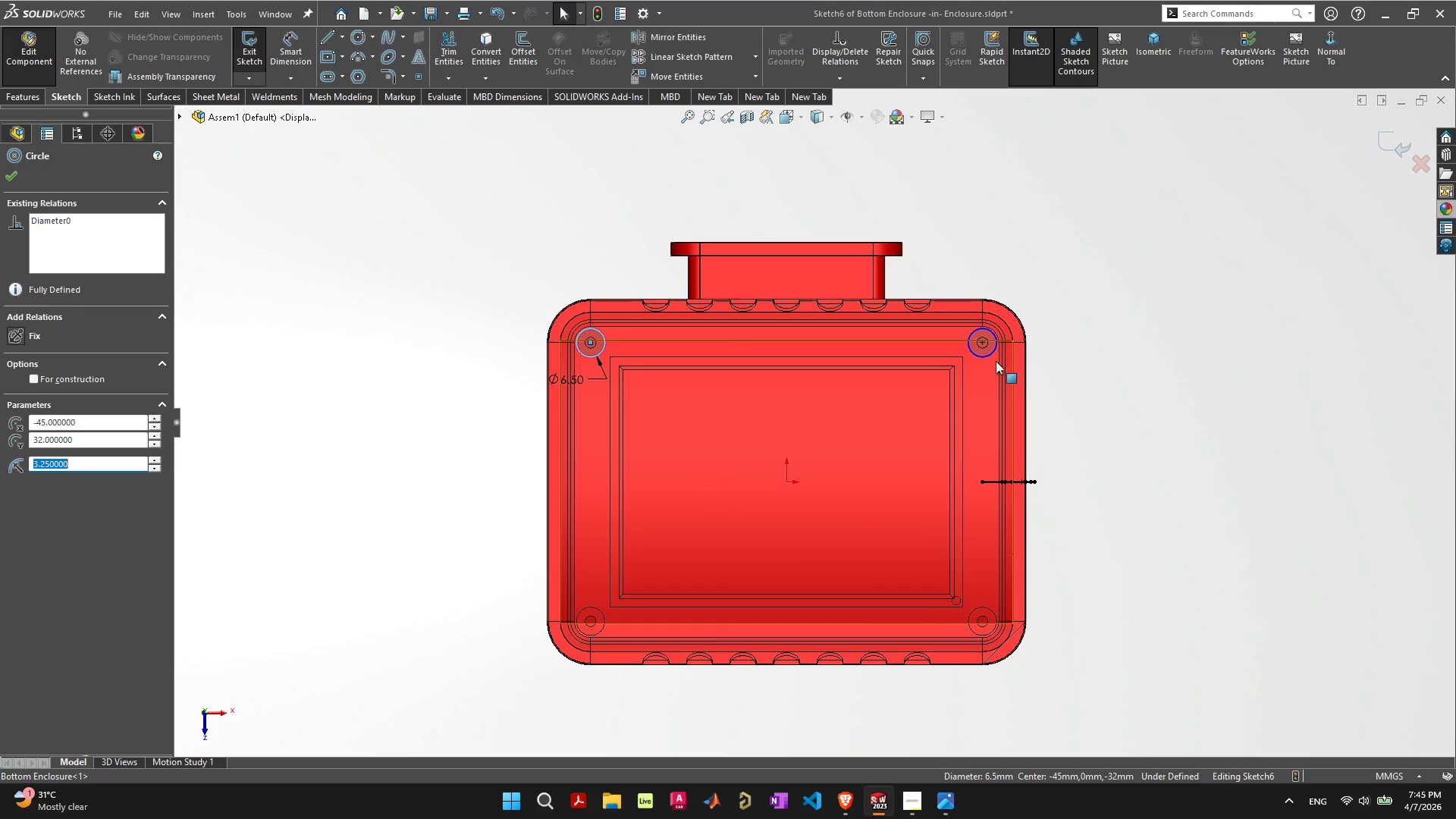 
hold_key(key=ShiftLeft, duration=0.67)
left_click([990, 355])
 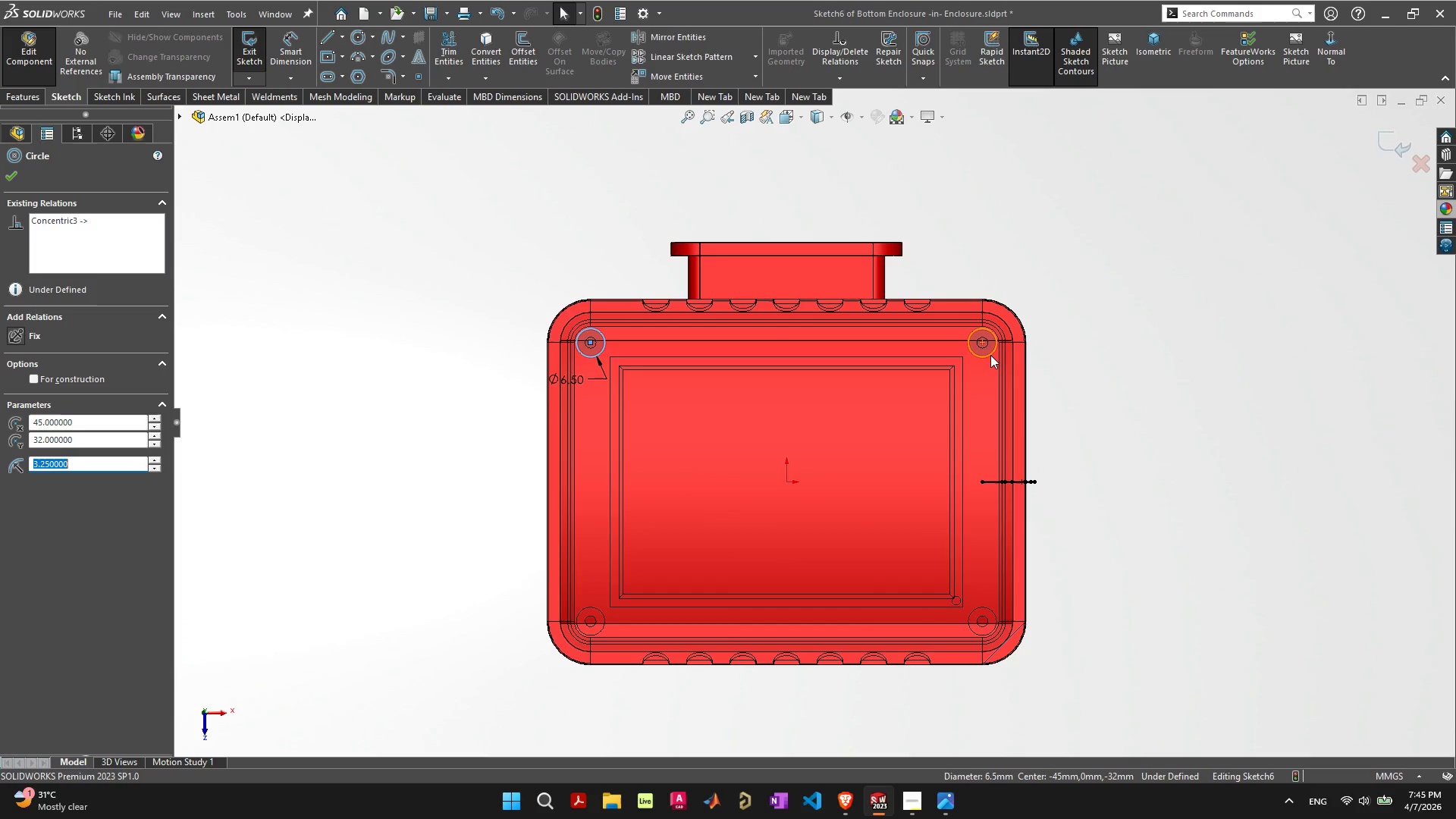 
hold_key(key=ShiftLeft, duration=8.78)
double_click([1078, 435])
 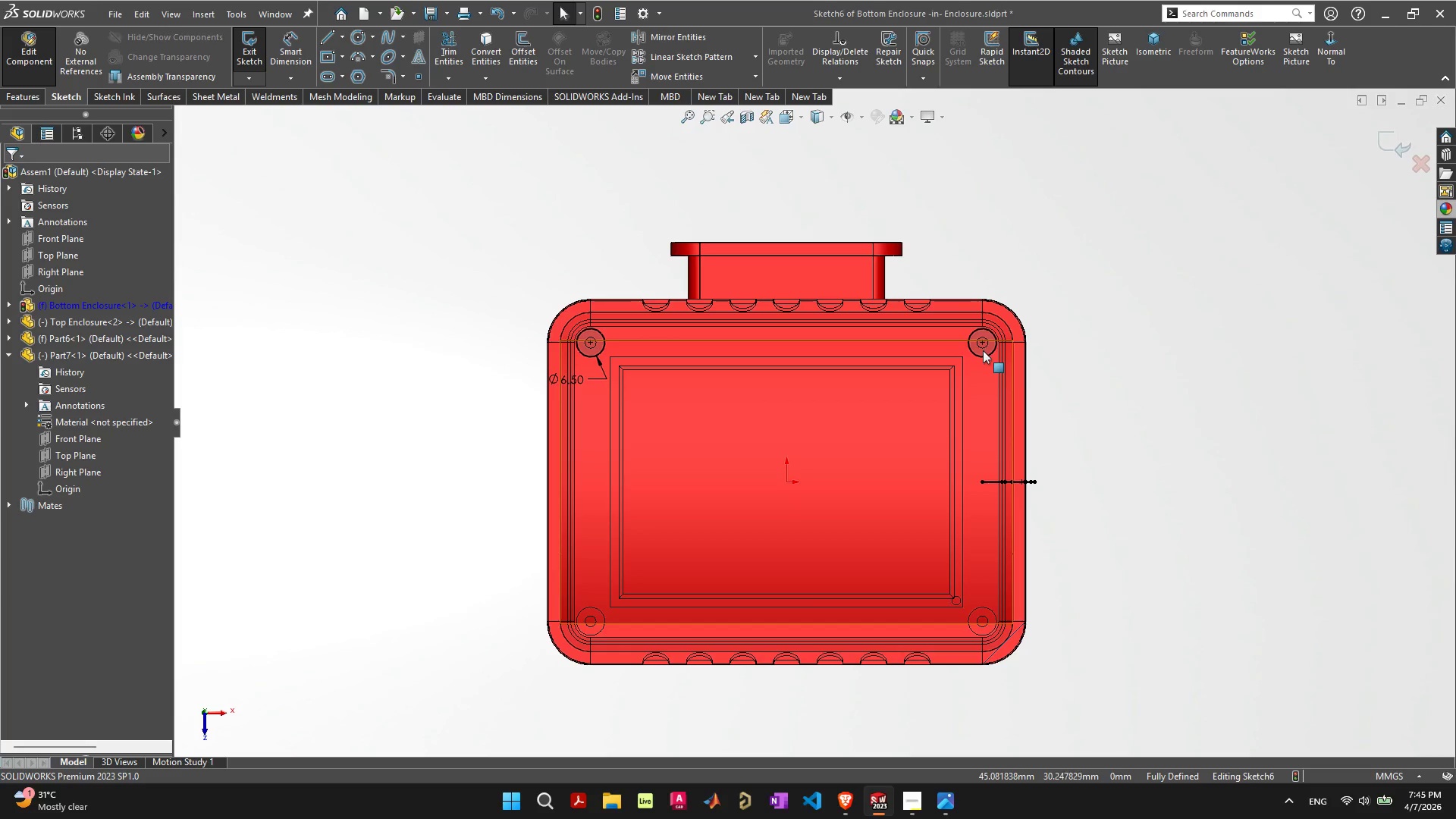 
left_click([983, 356])
 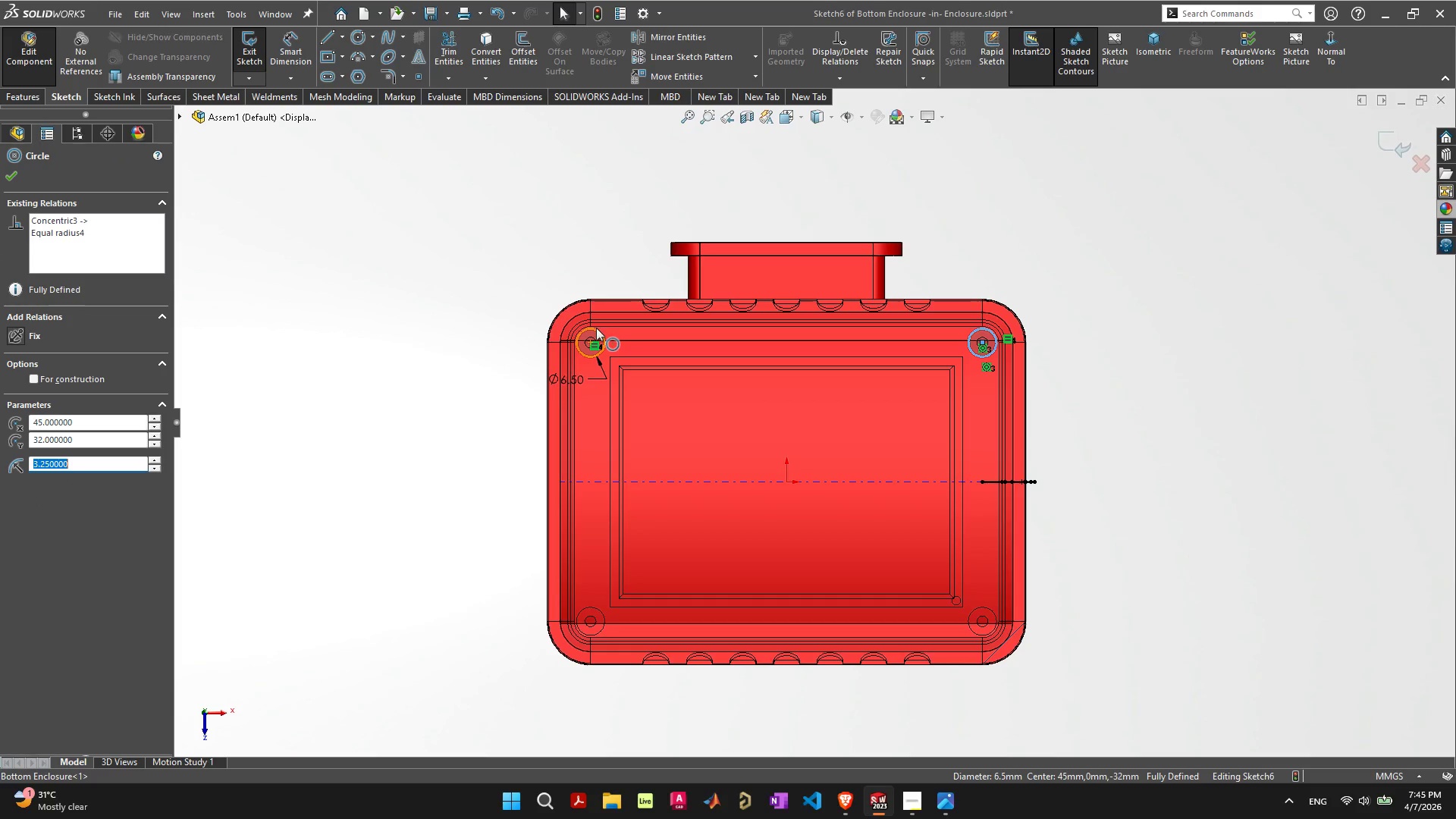 
hold_key(key=ShiftLeft, duration=0.38)
left_click([599, 331])
 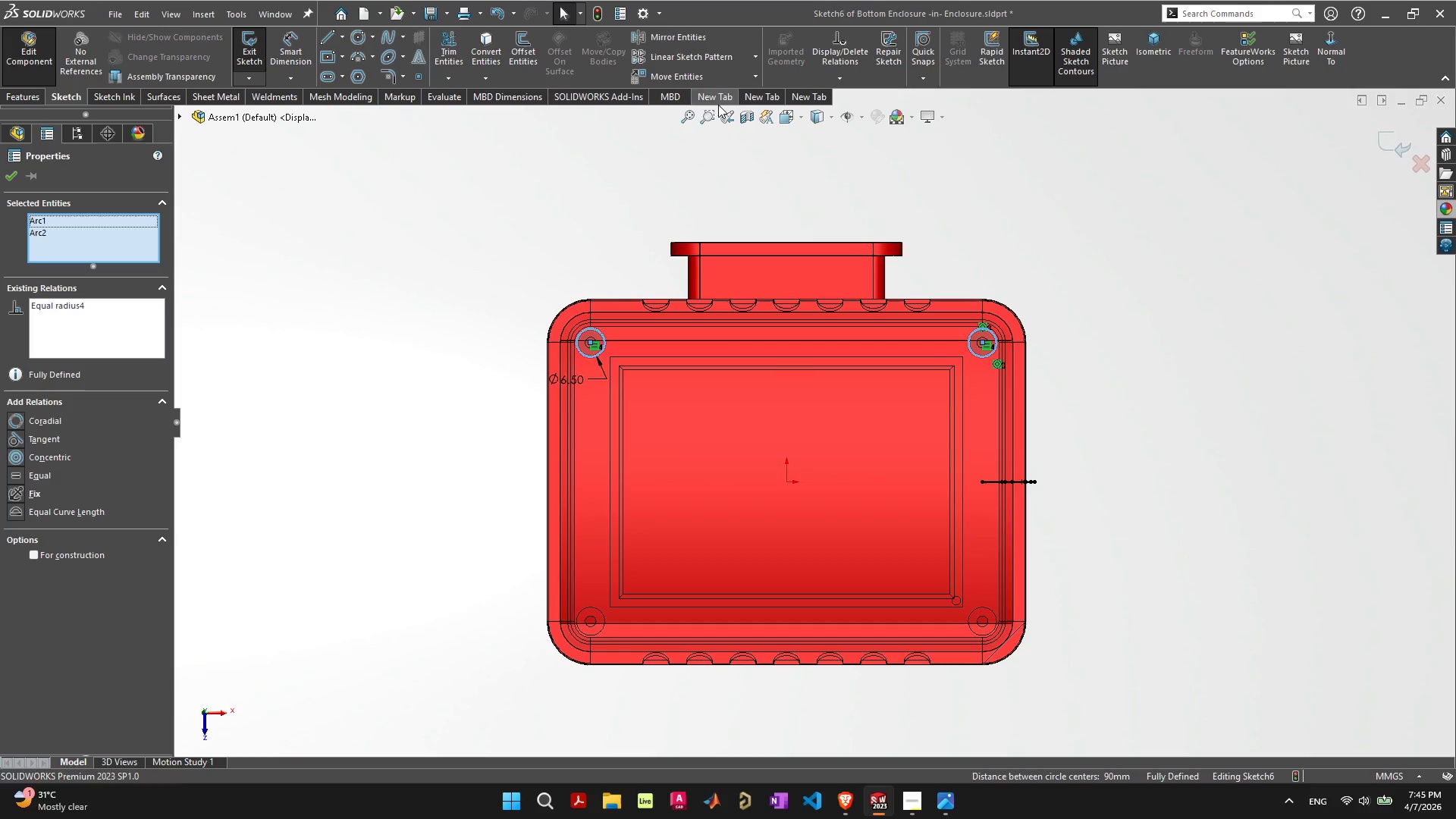 
left_click([695, 51])
 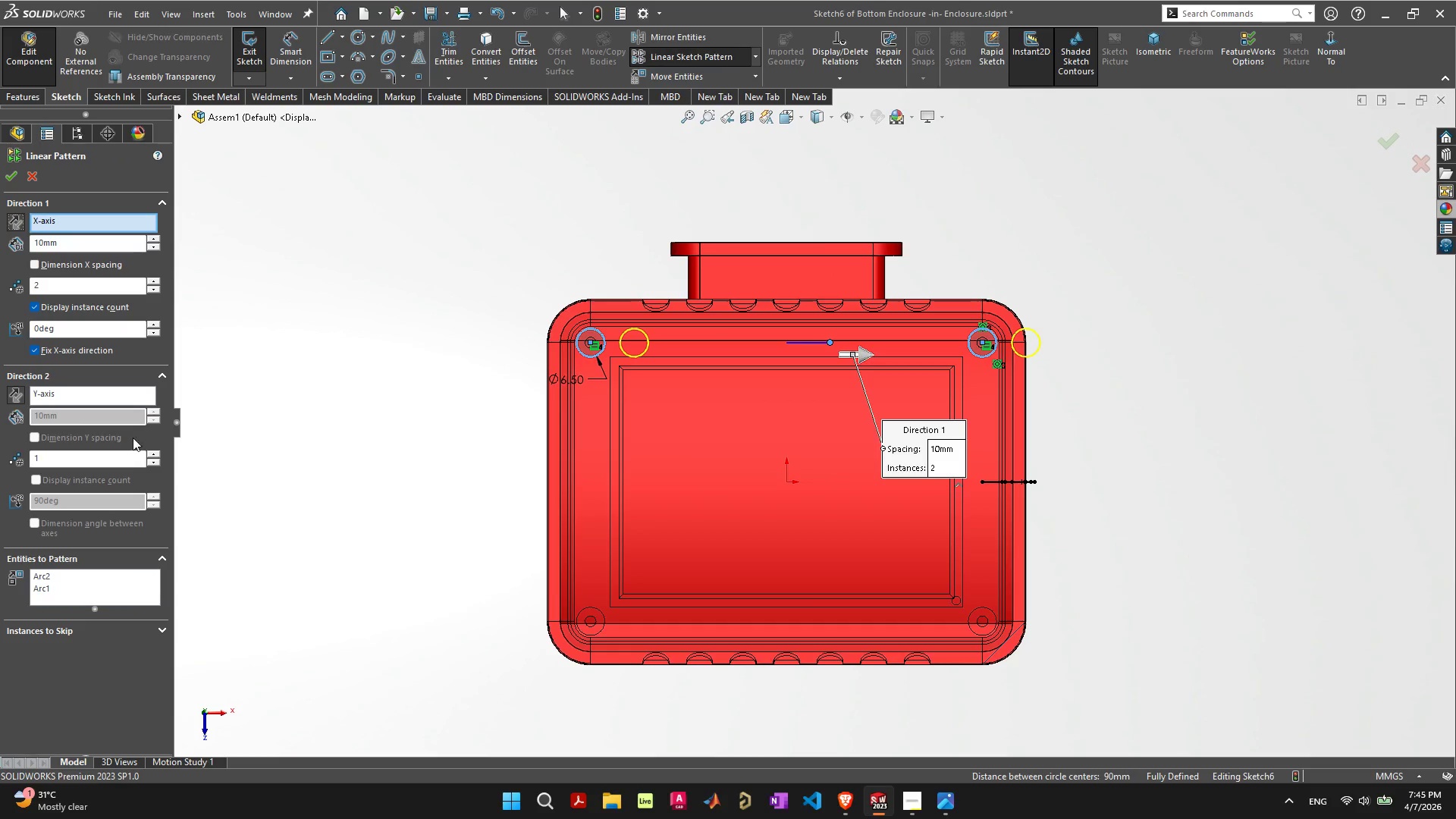 
left_click([154, 454])
 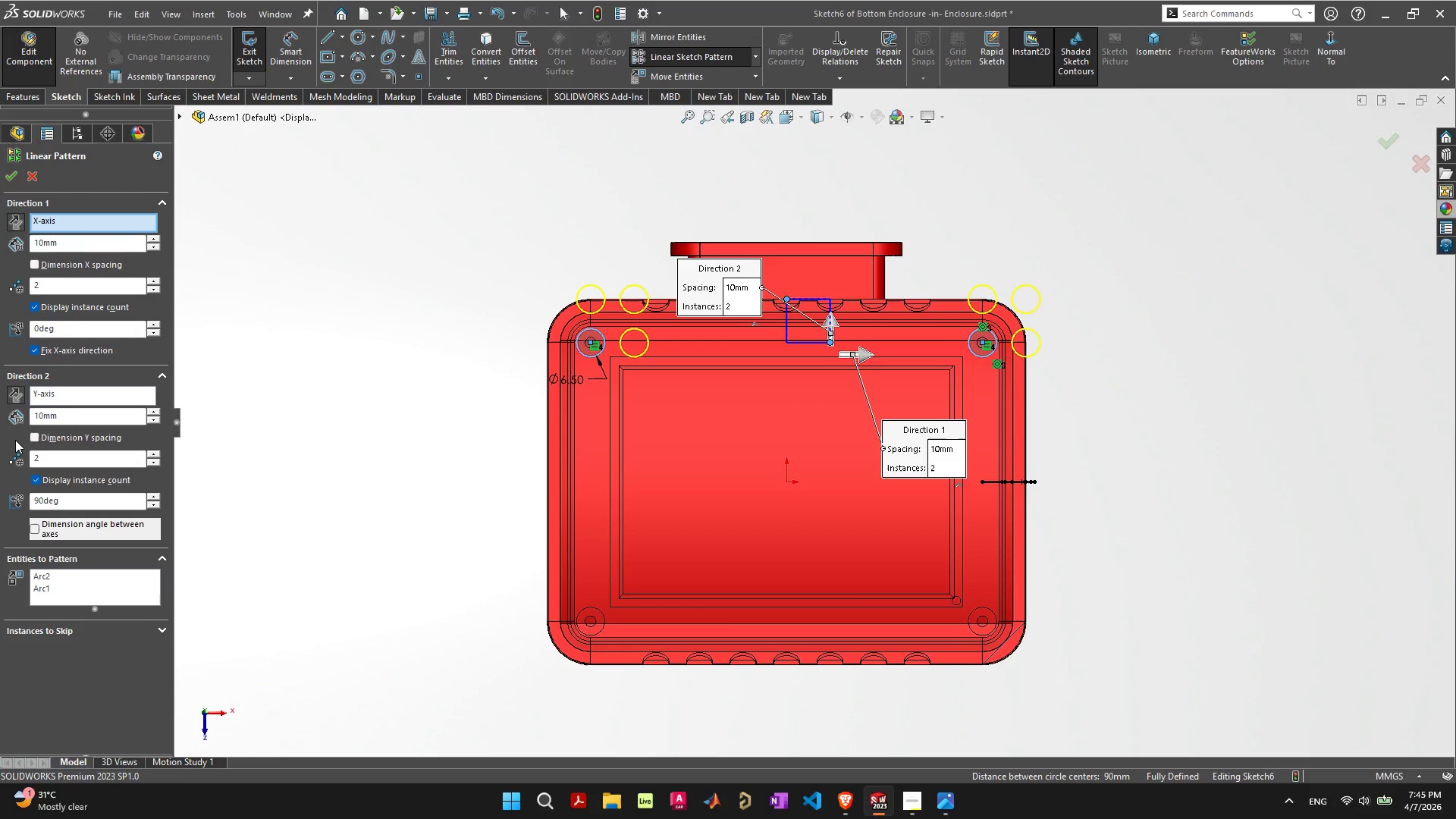 
left_click([11, 391])
 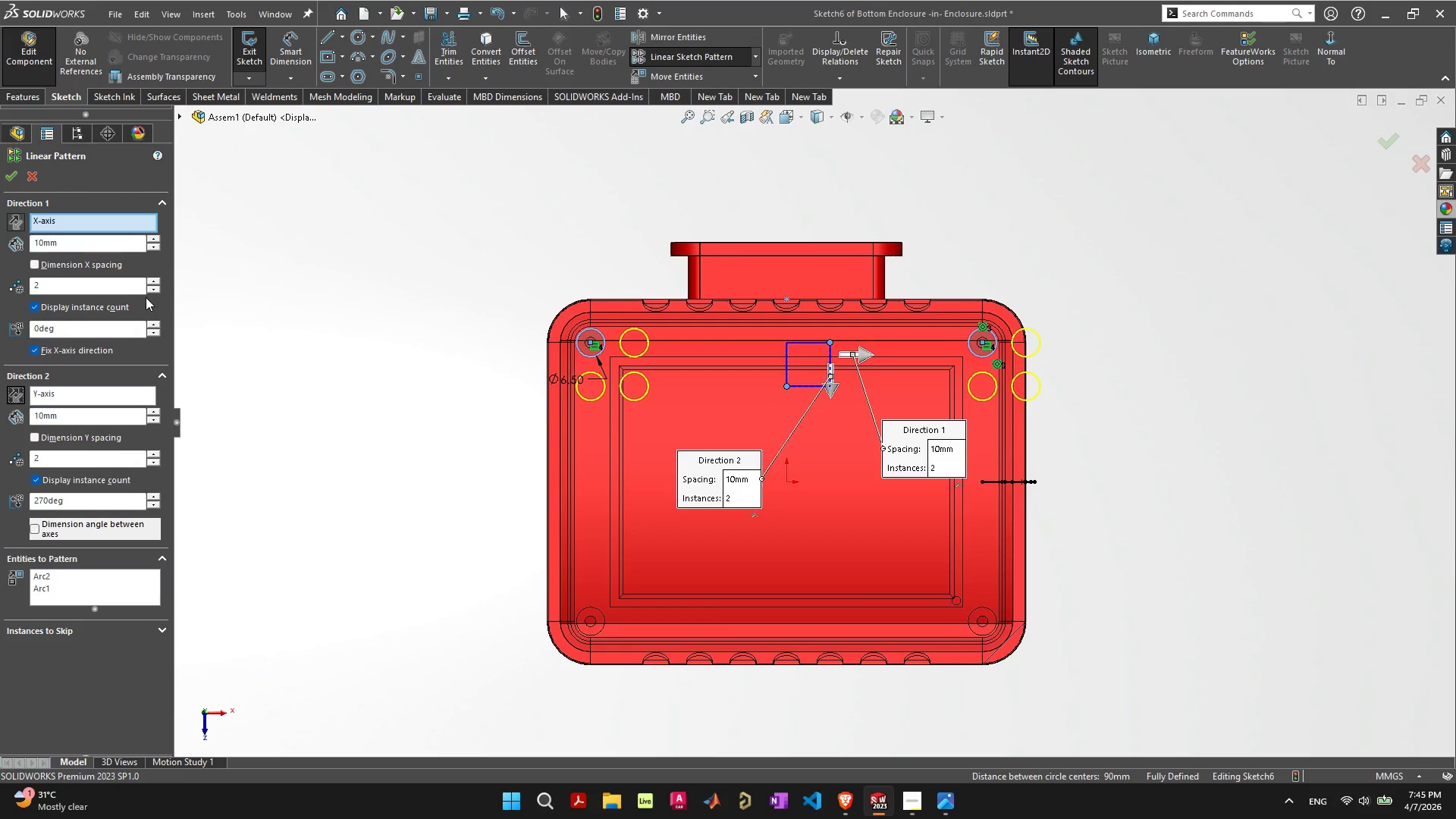 
left_click([152, 292])
 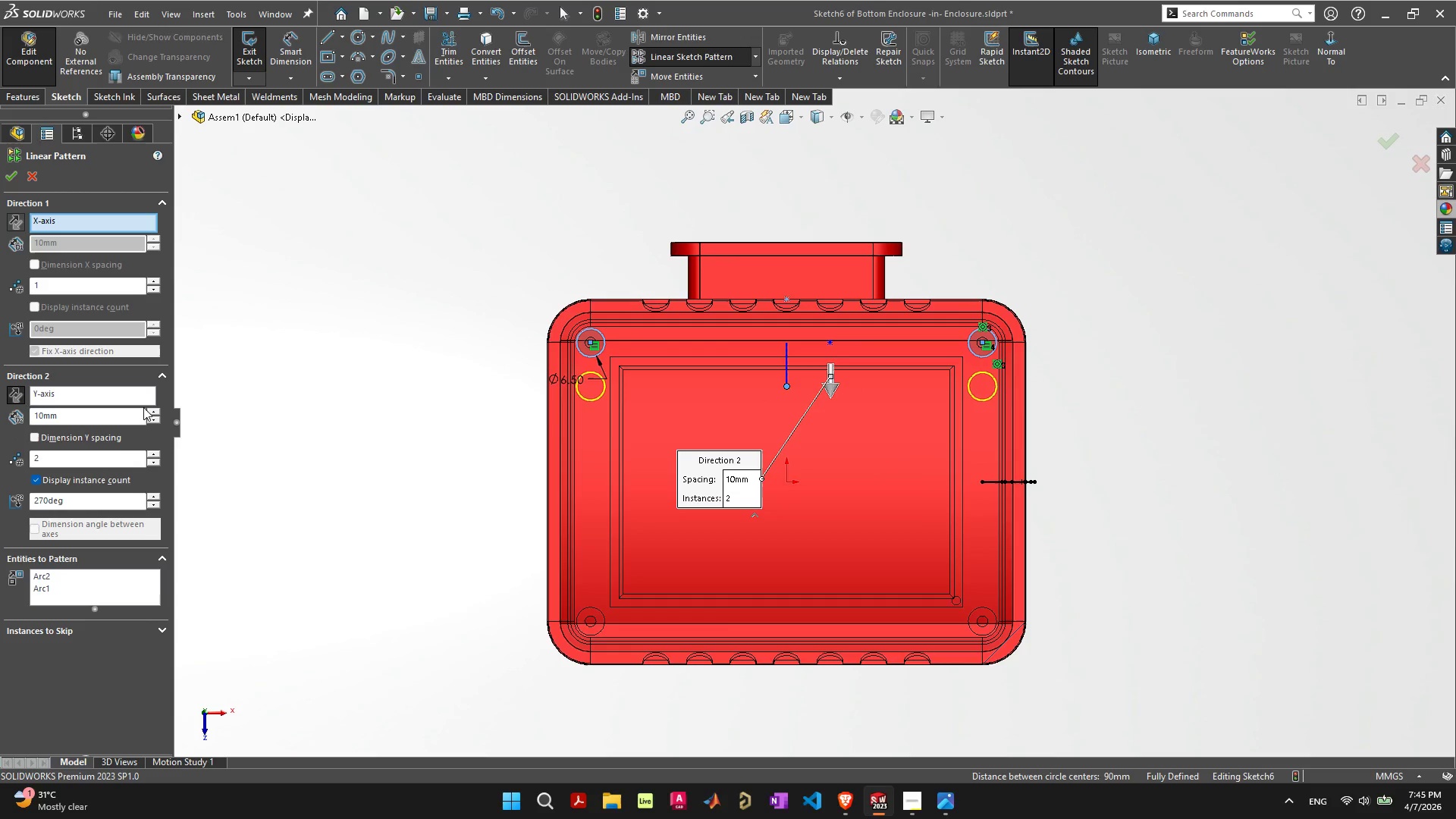 
double_click([152, 411])
 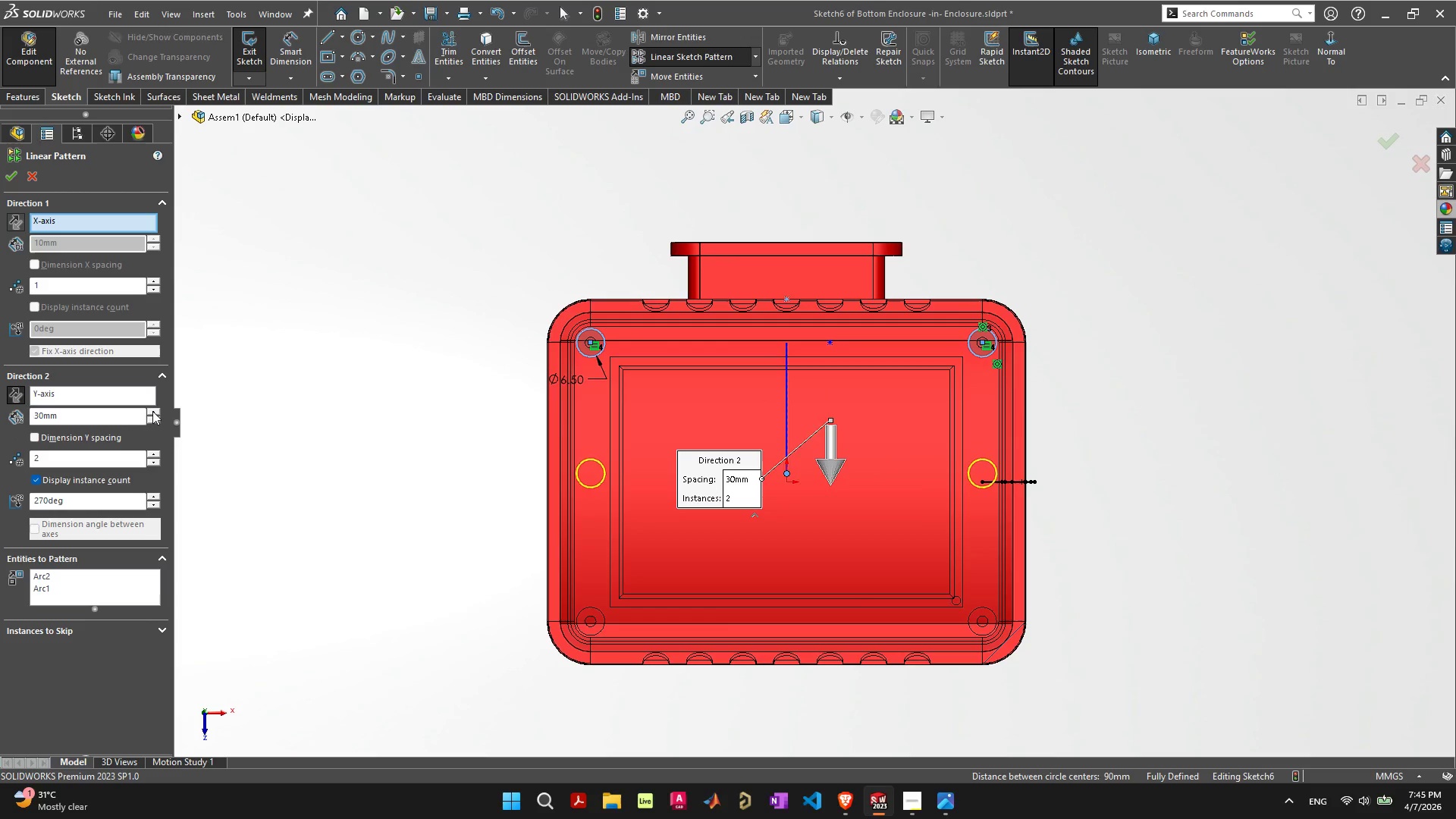 
triple_click([152, 411])
 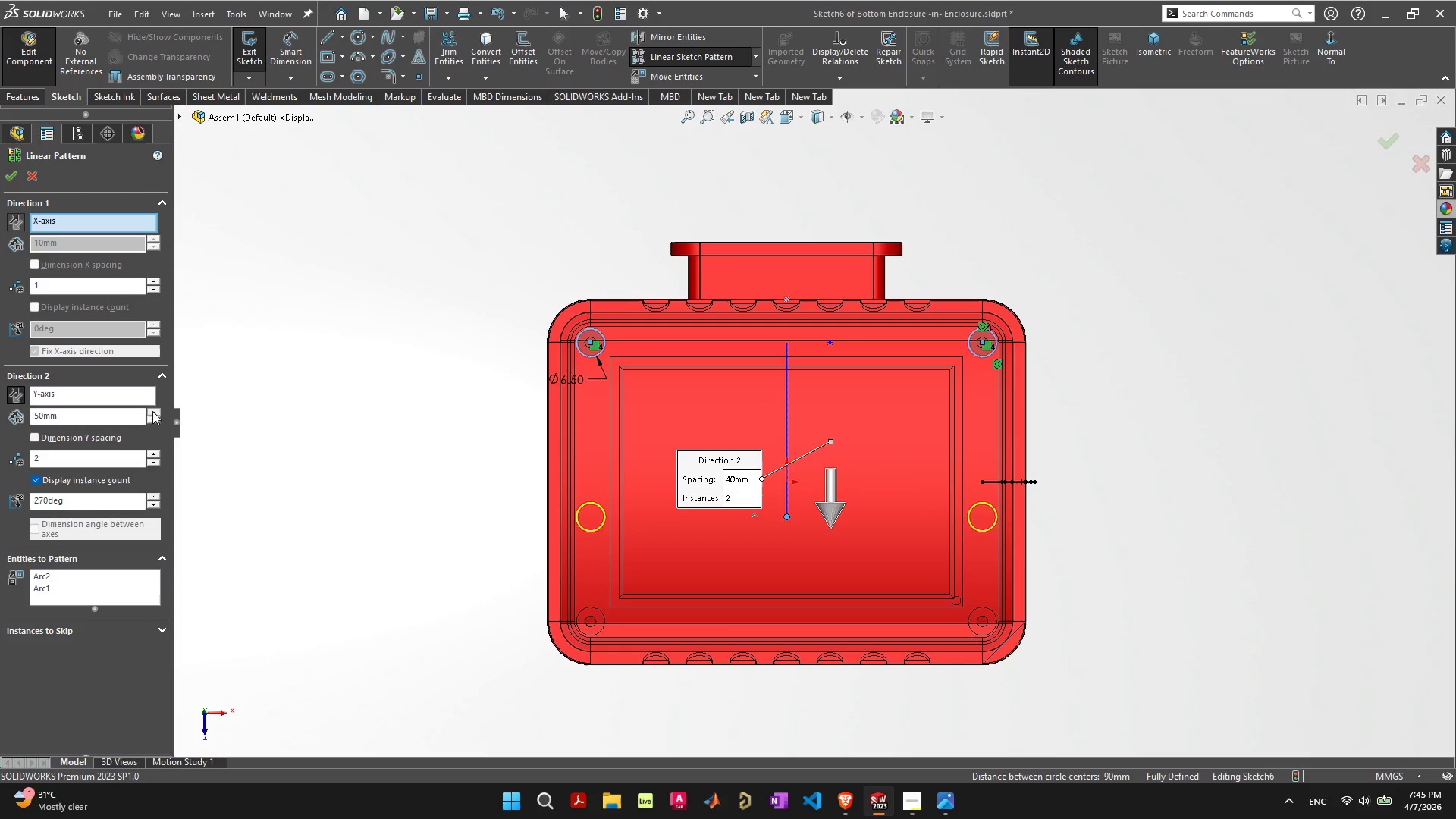 
triple_click([152, 411])
 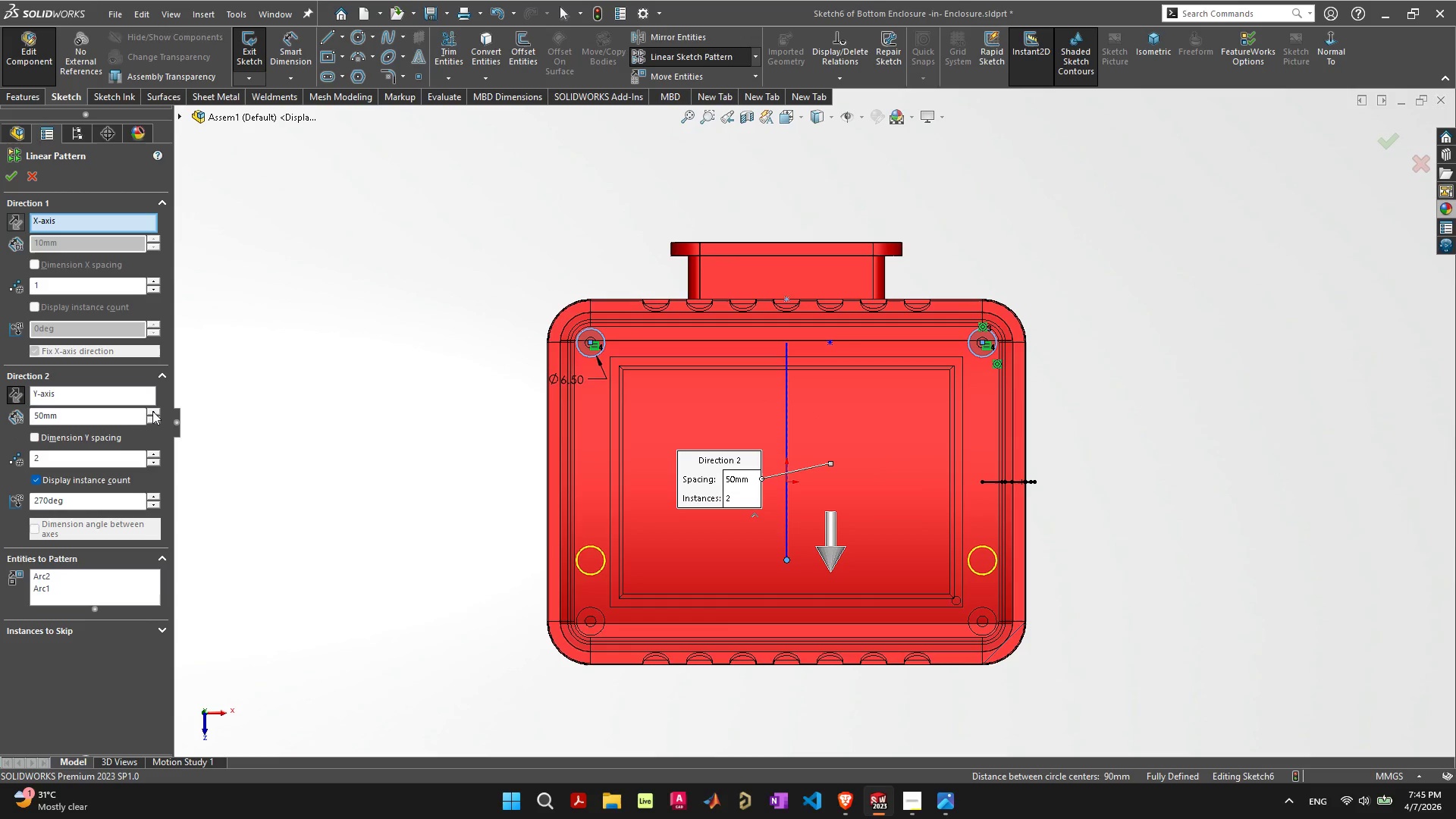 
triple_click([152, 411])
 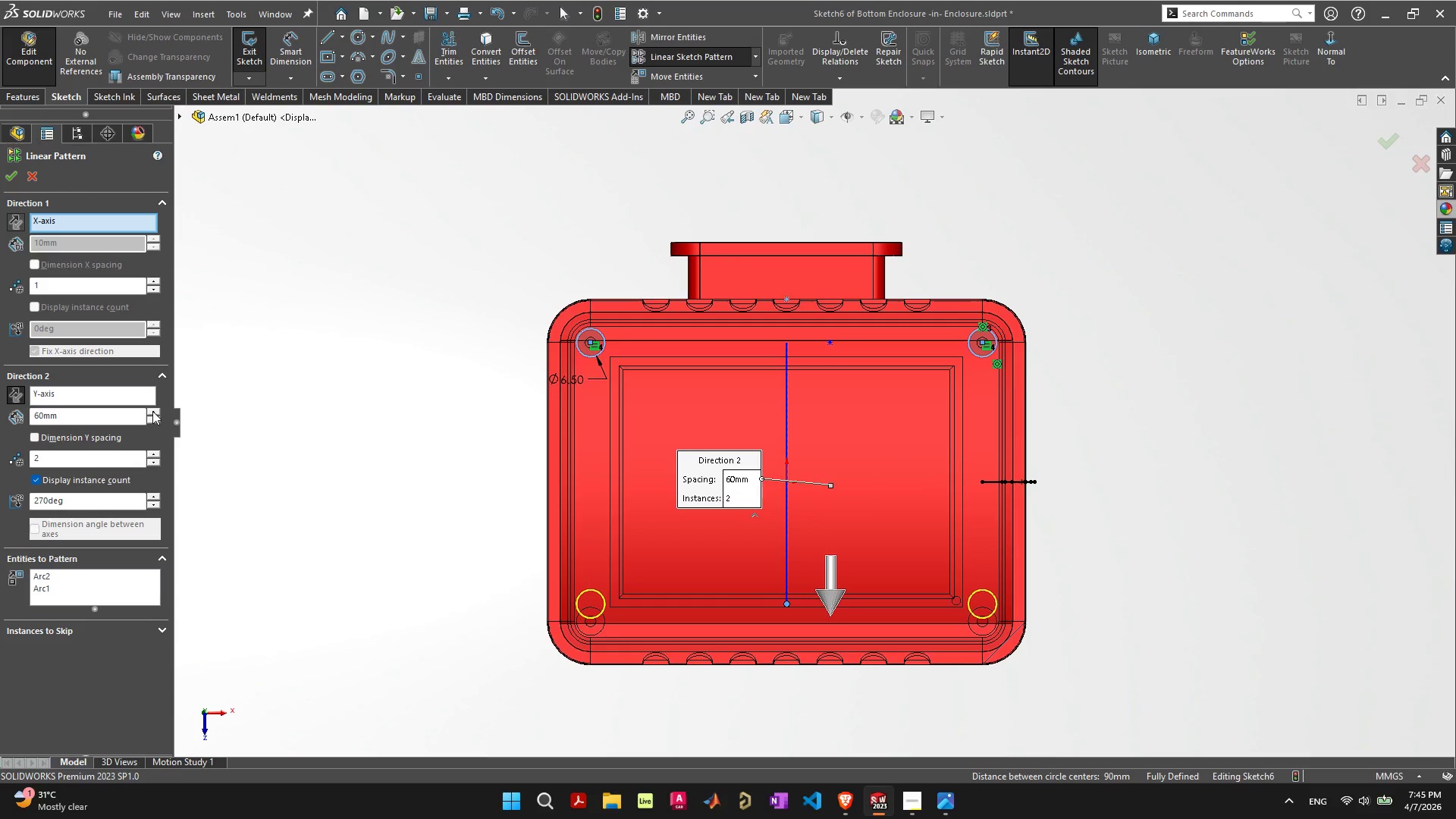 
left_click([152, 411])
 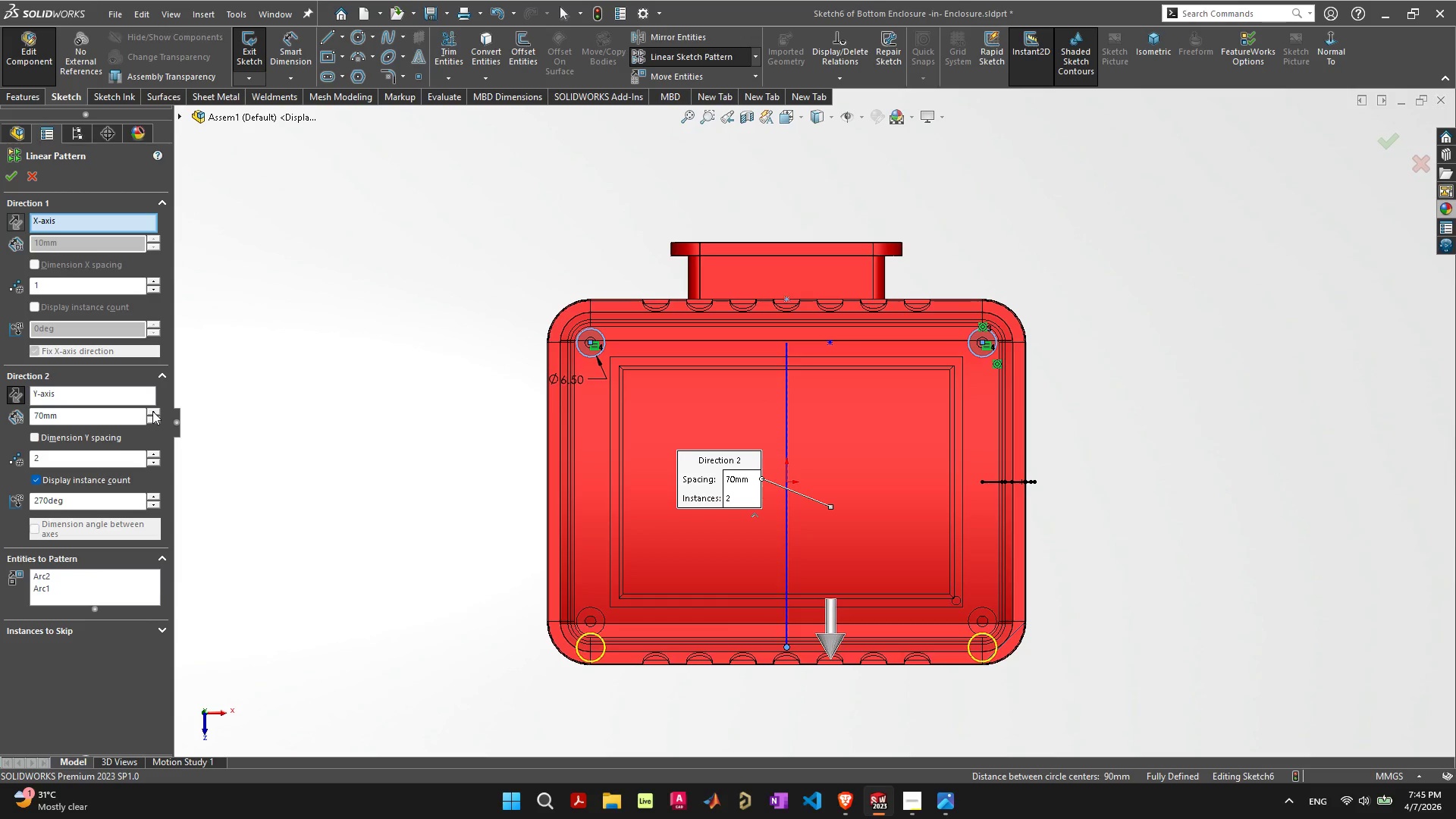 
left_click_drag(start_coordinate=[126, 418], to_coordinate=[0, 410])
 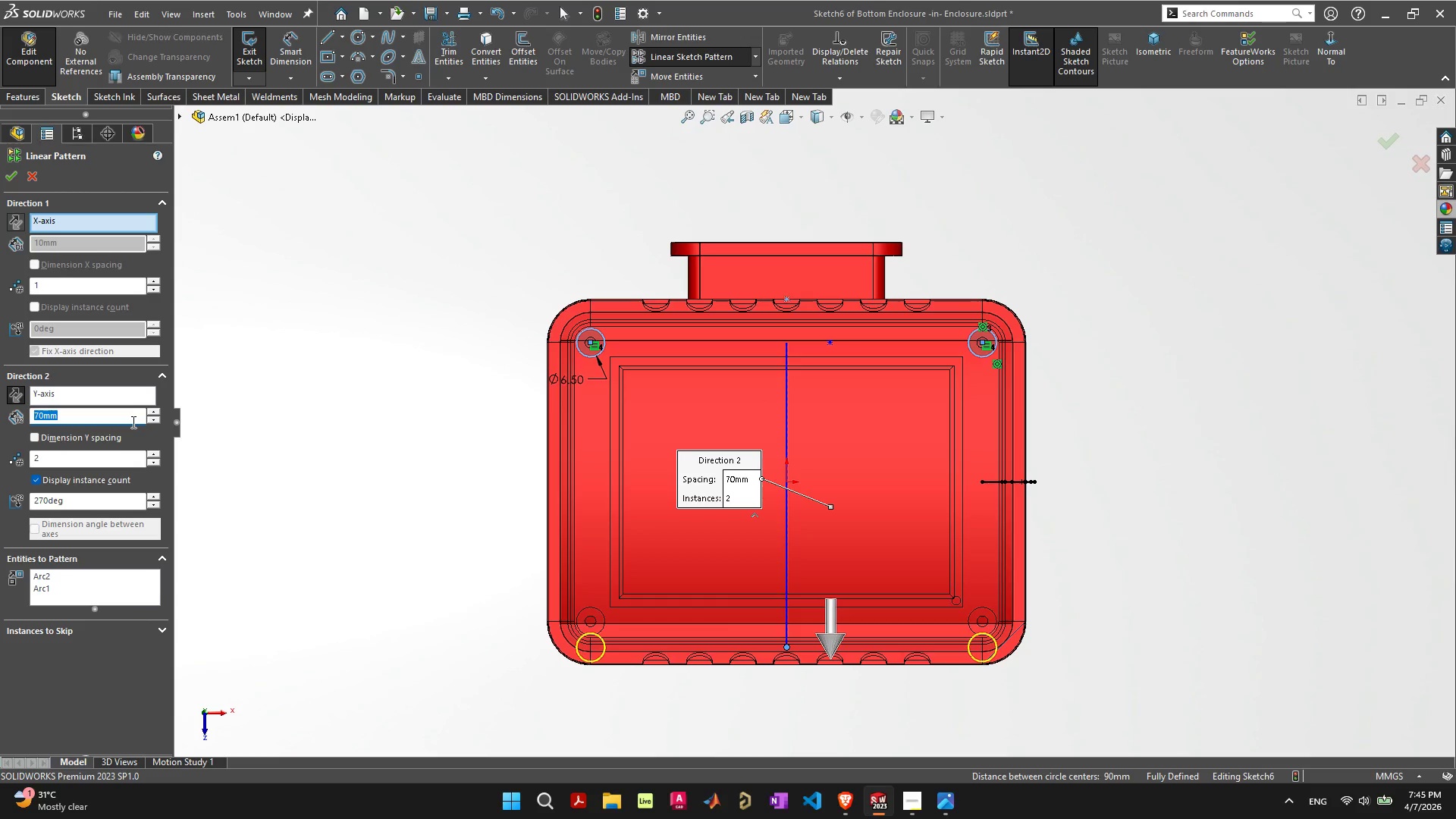 
type(65)
 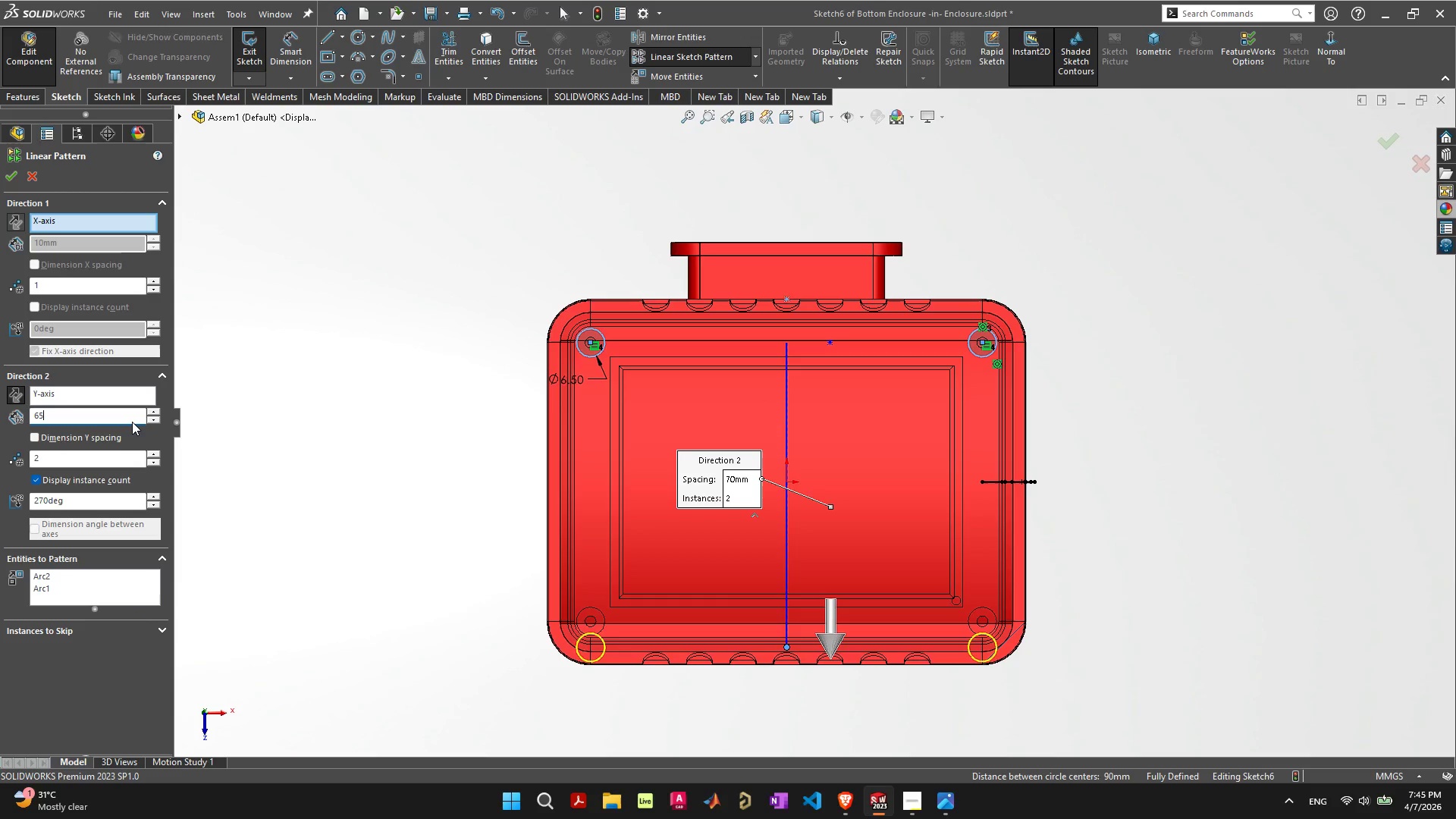 
key(Enter)
 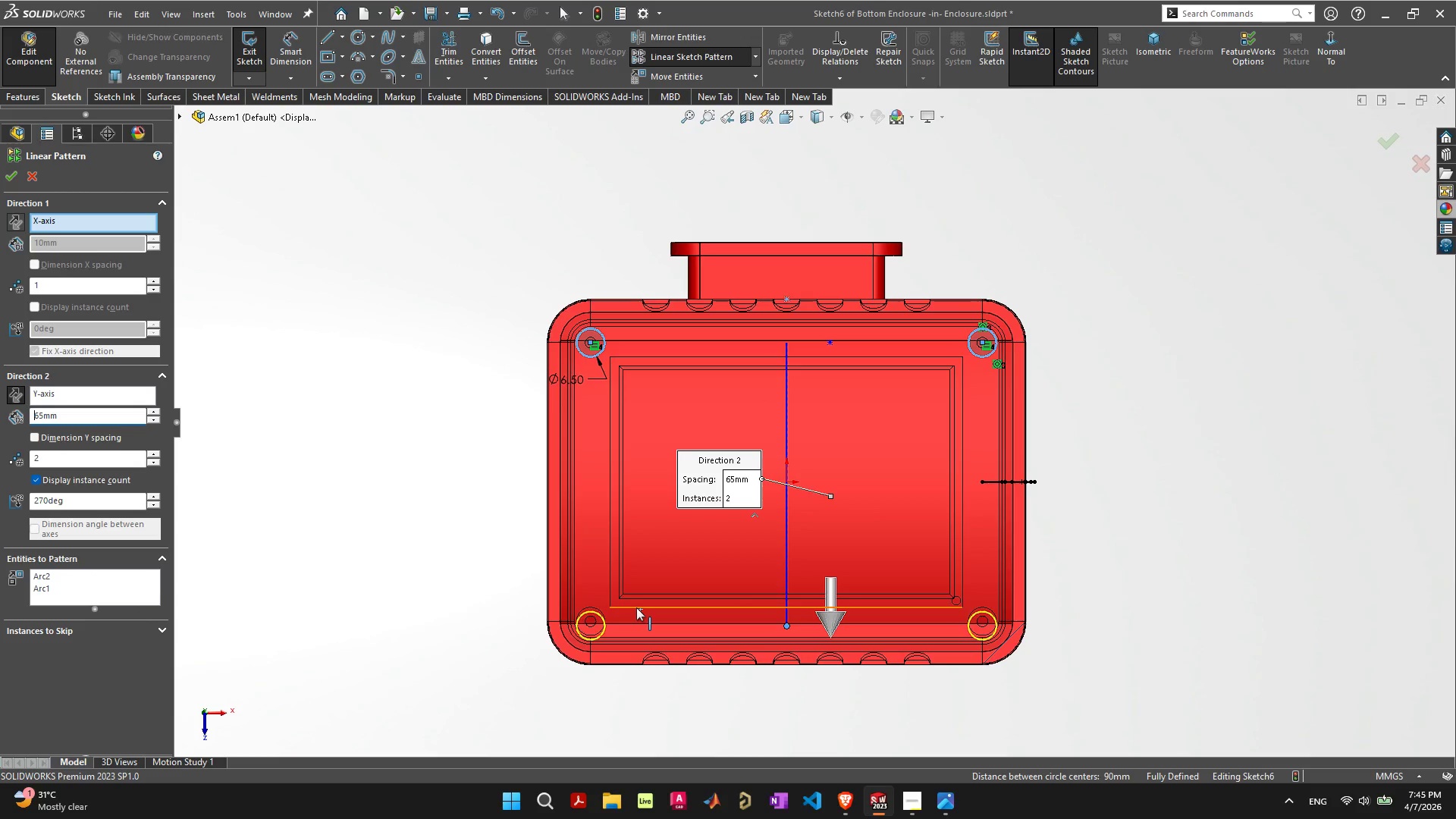 
scroll: coordinate [604, 600], scroll_direction: up, amount: 11.0
 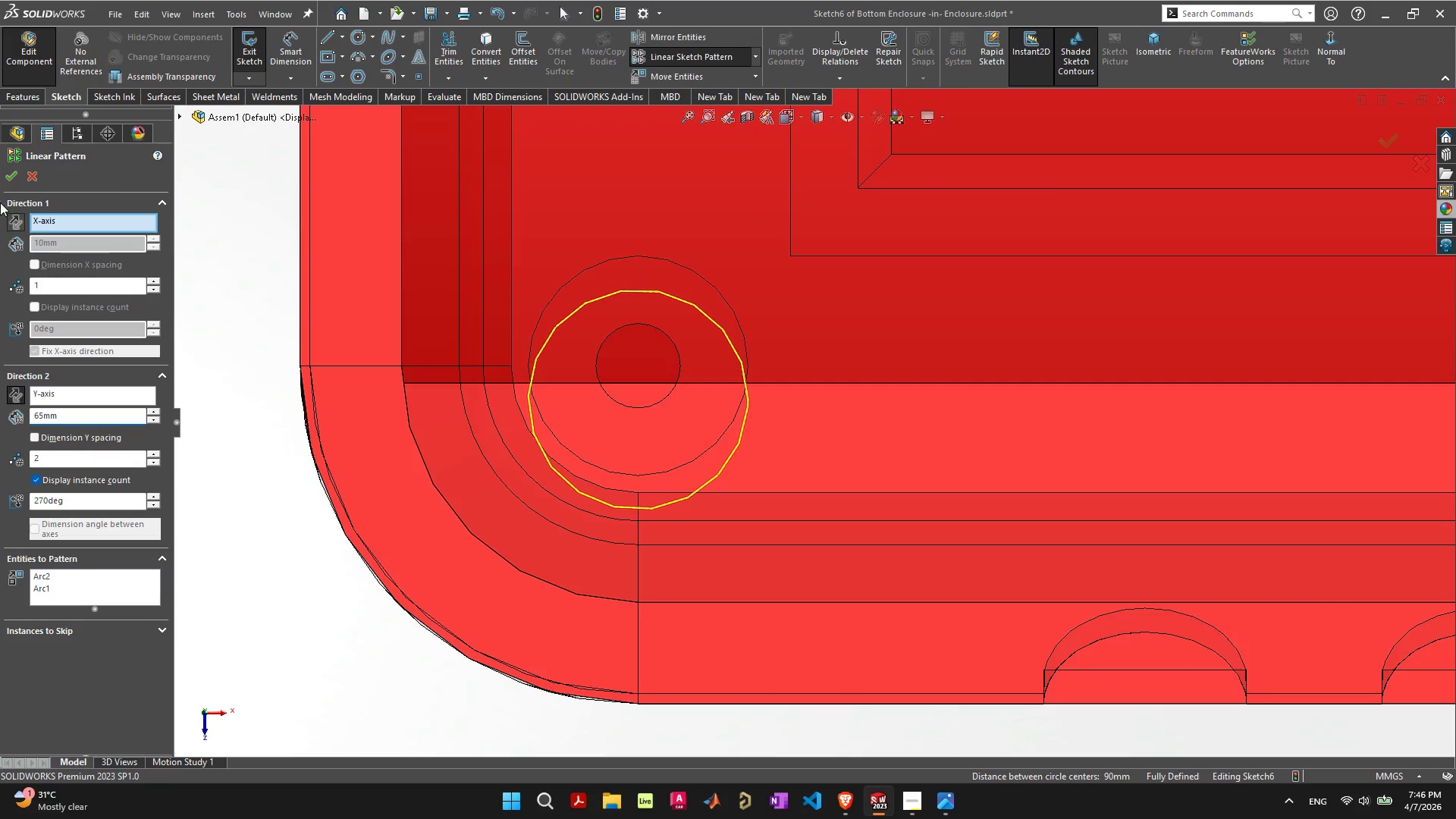 
left_click([6, 174])
 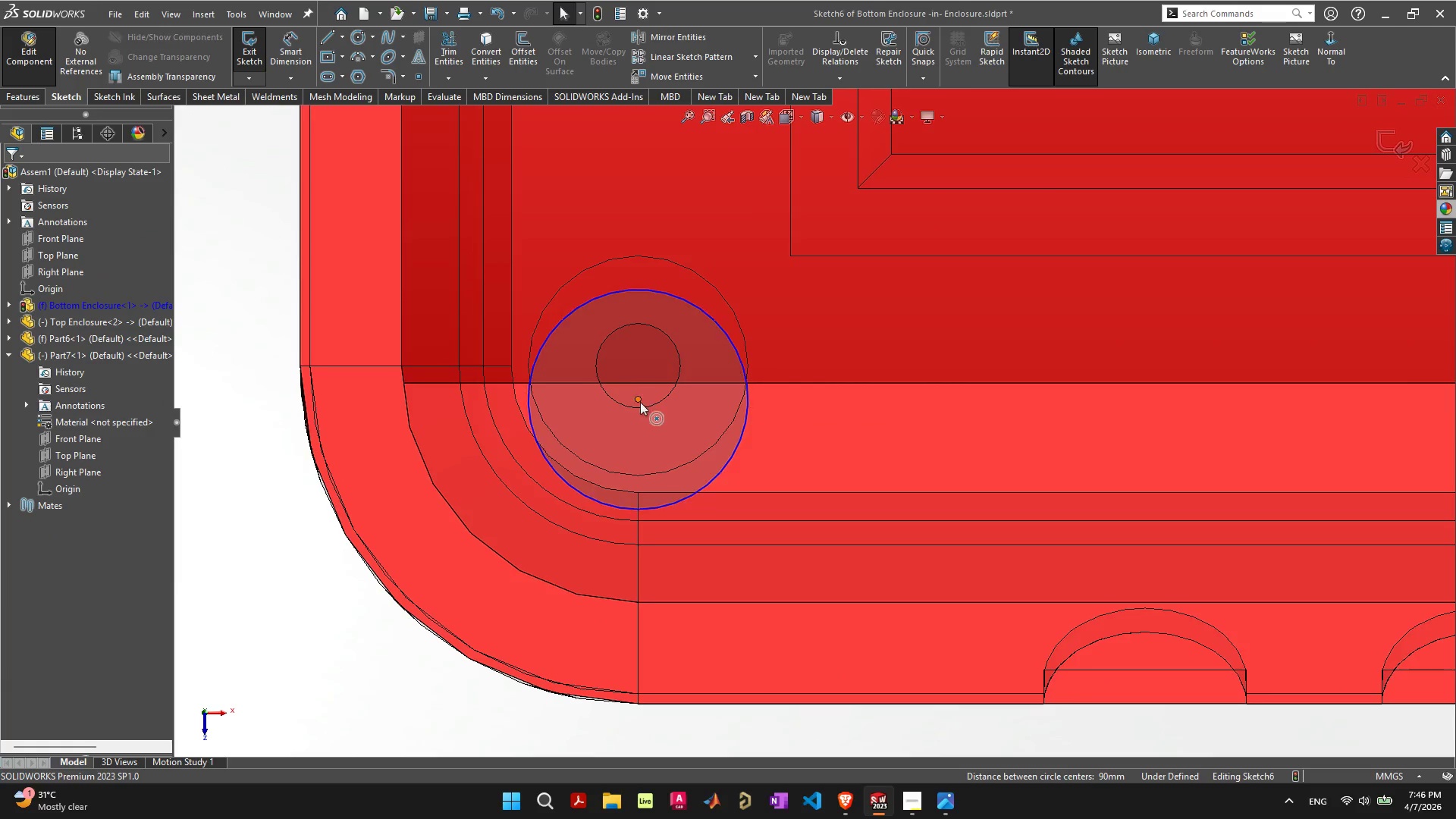 
left_click([638, 400])
 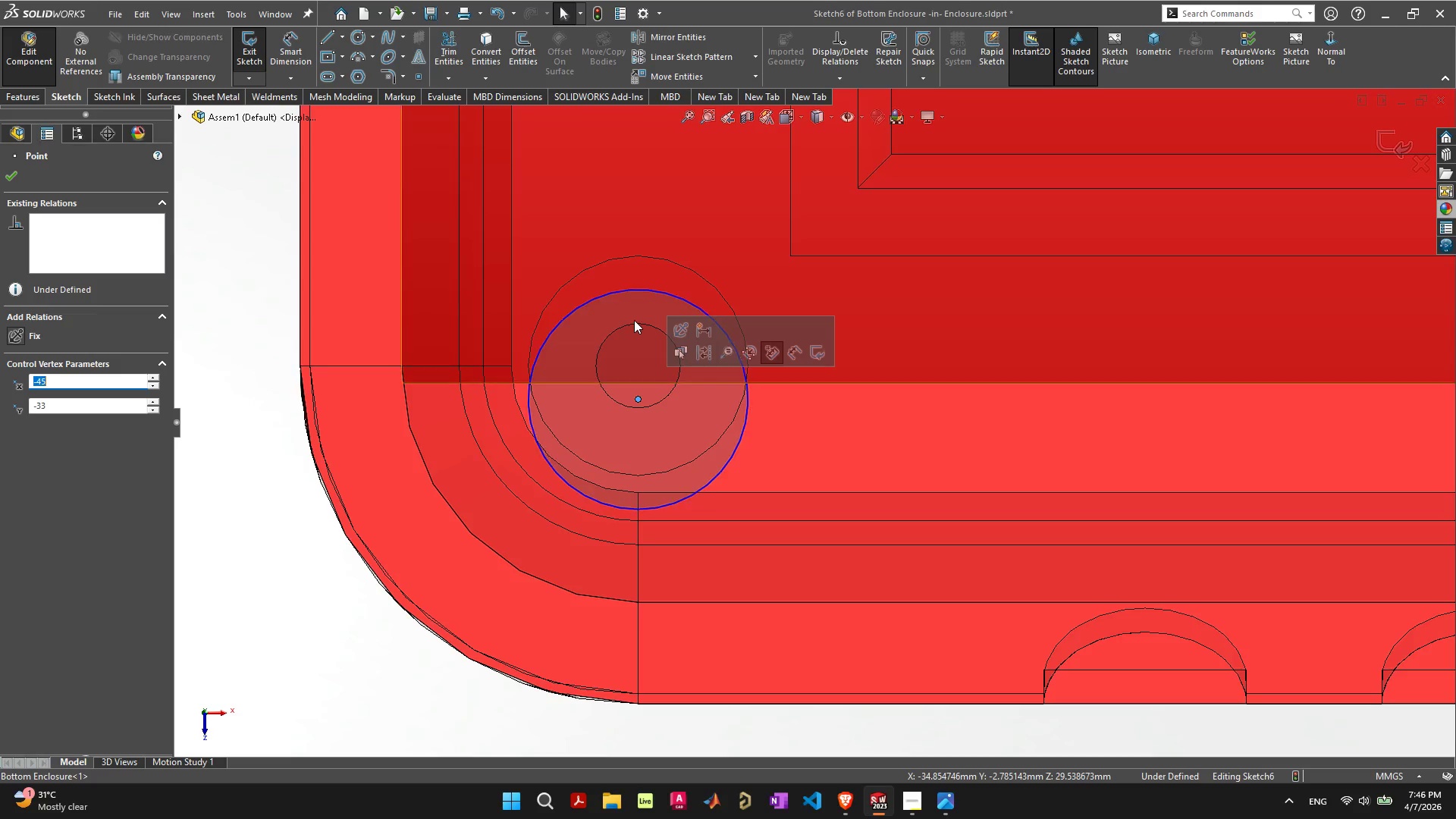 
left_click([639, 290])
 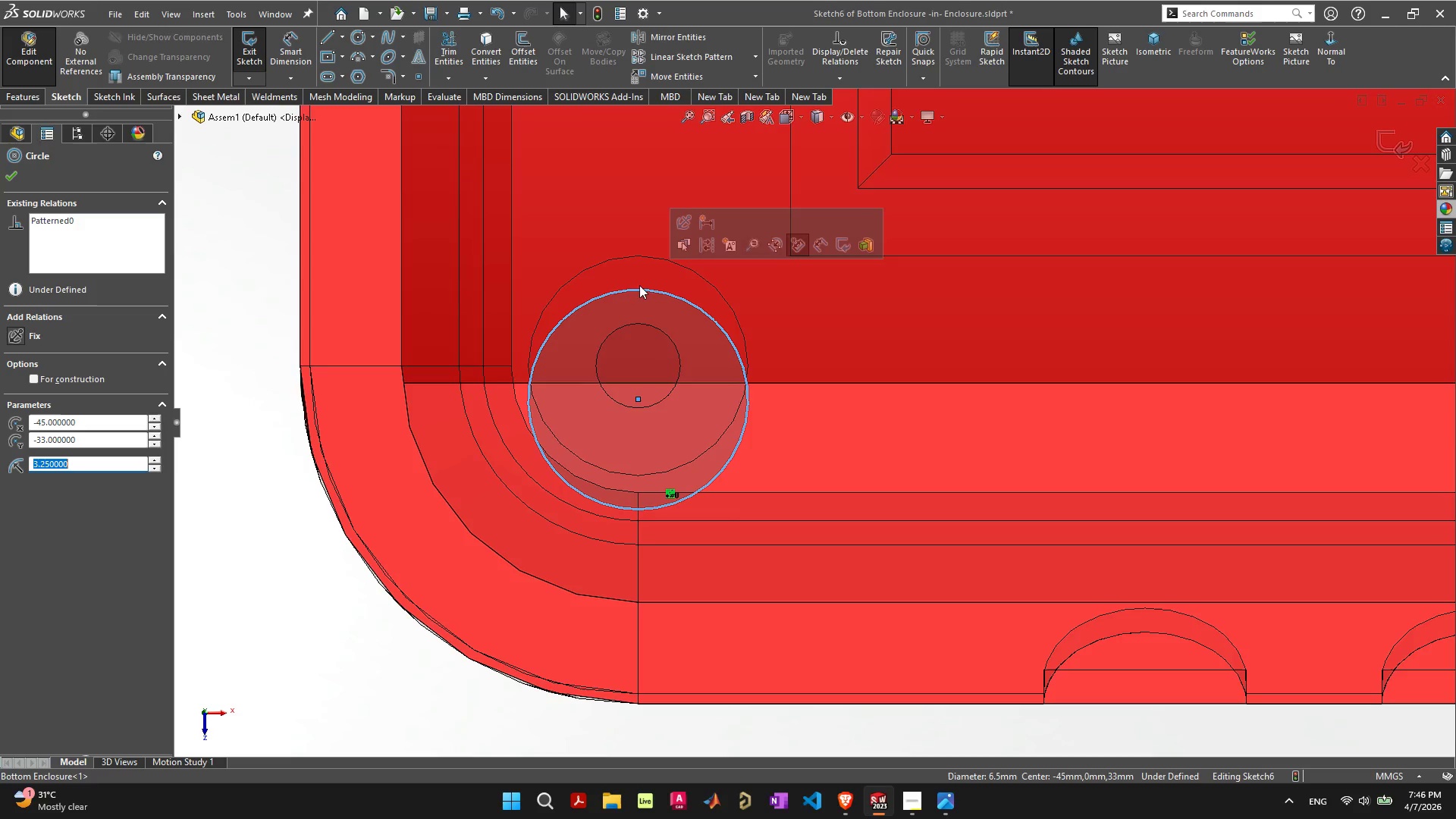 
hold_key(key=ShiftLeft, duration=1.5)
 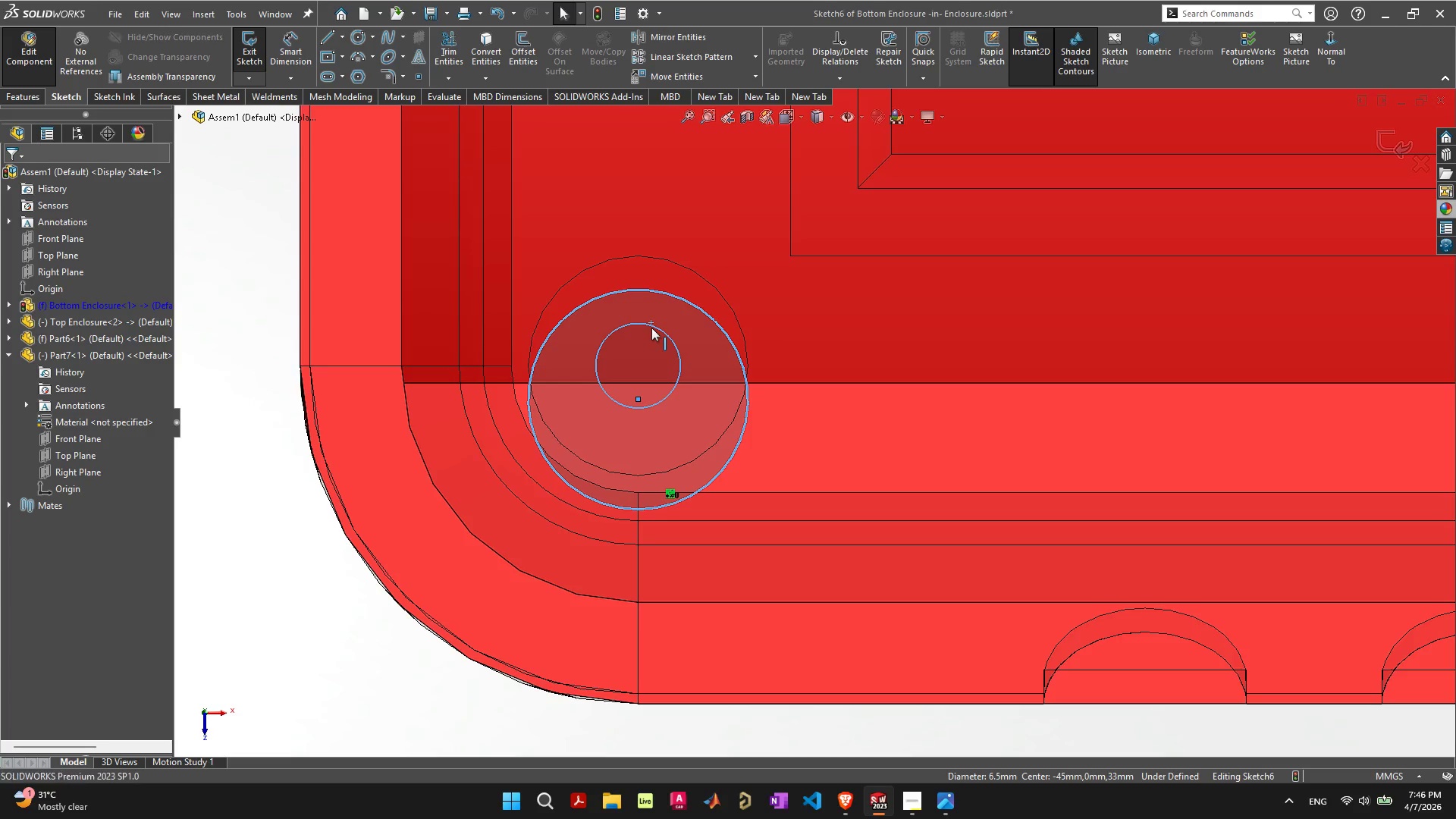 
hold_key(key=ShiftLeft, duration=0.52)
left_click([651, 328])
 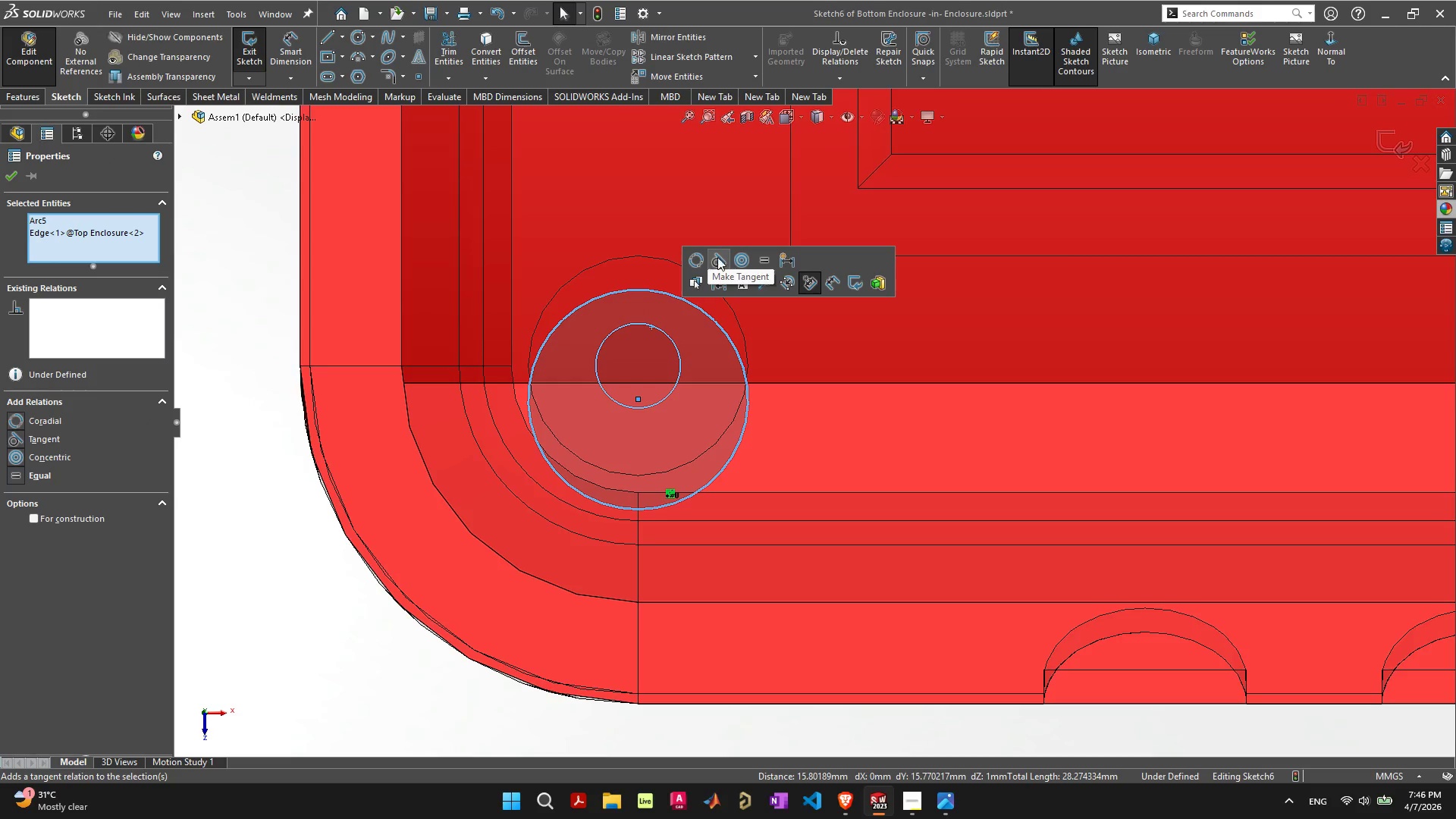 
left_click([738, 255])
 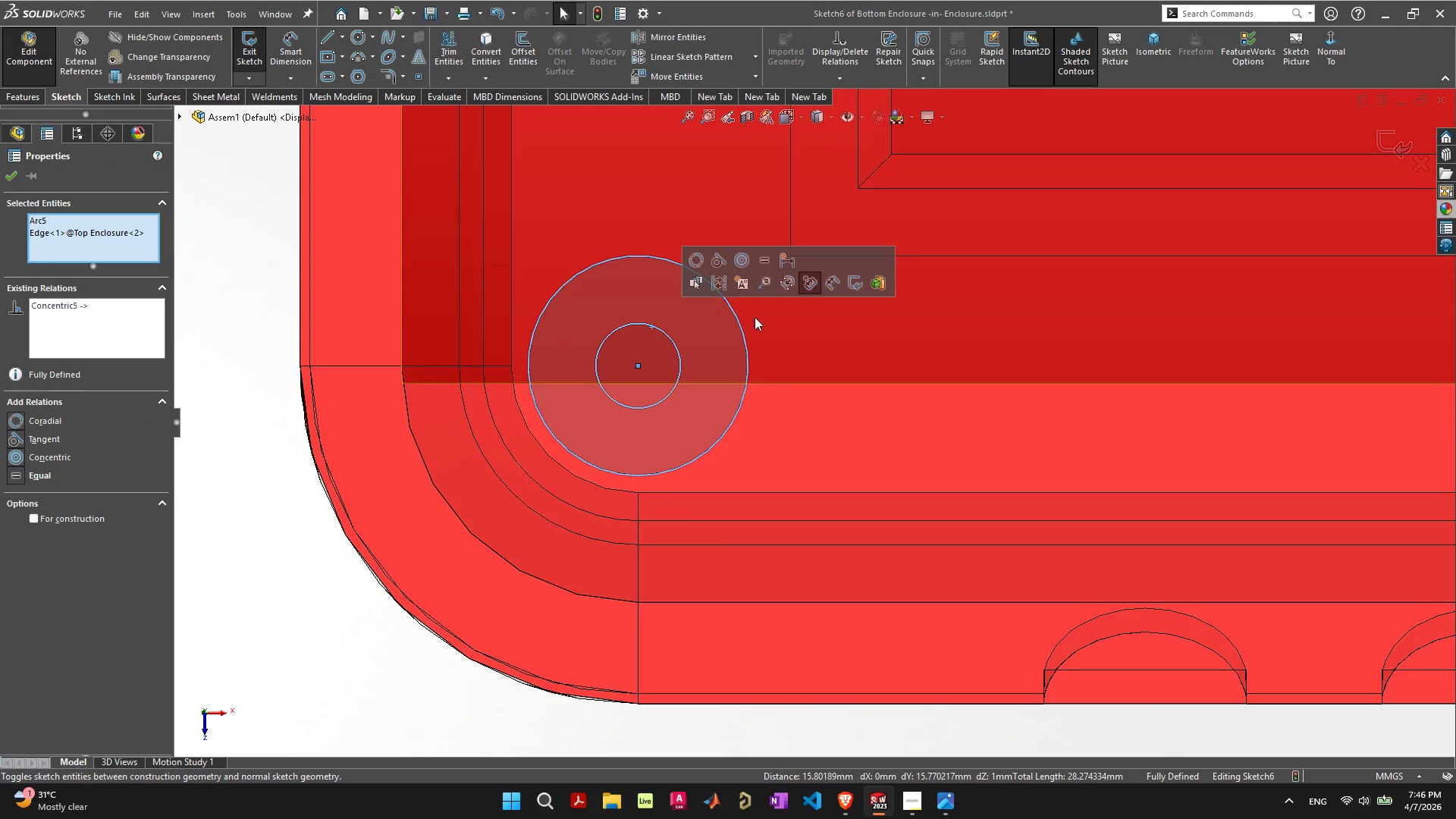 
scroll: coordinate [999, 428], scroll_direction: down, amount: 12.0
 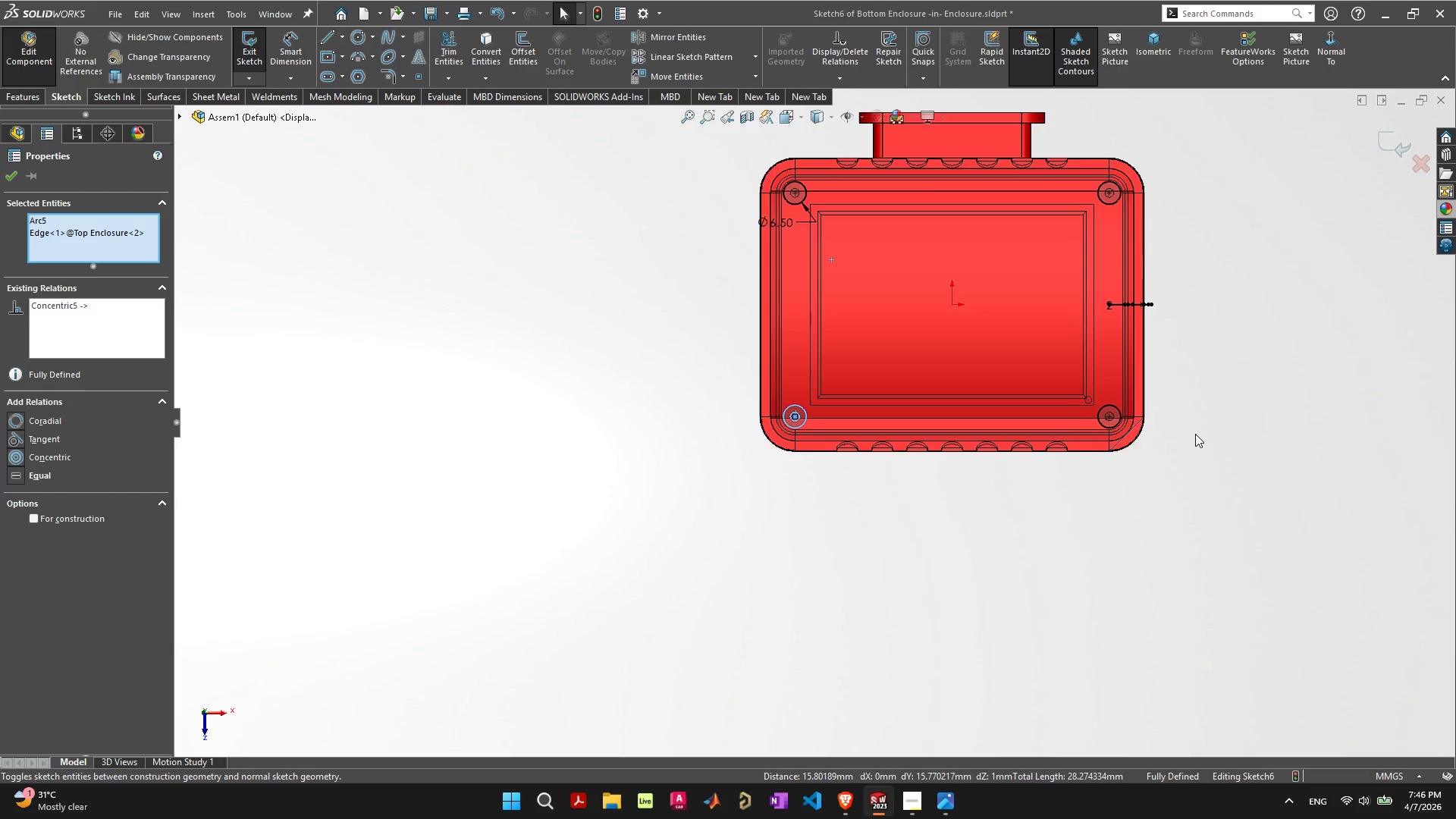 
scroll: coordinate [969, 410], scroll_direction: up, amount: 8.0
 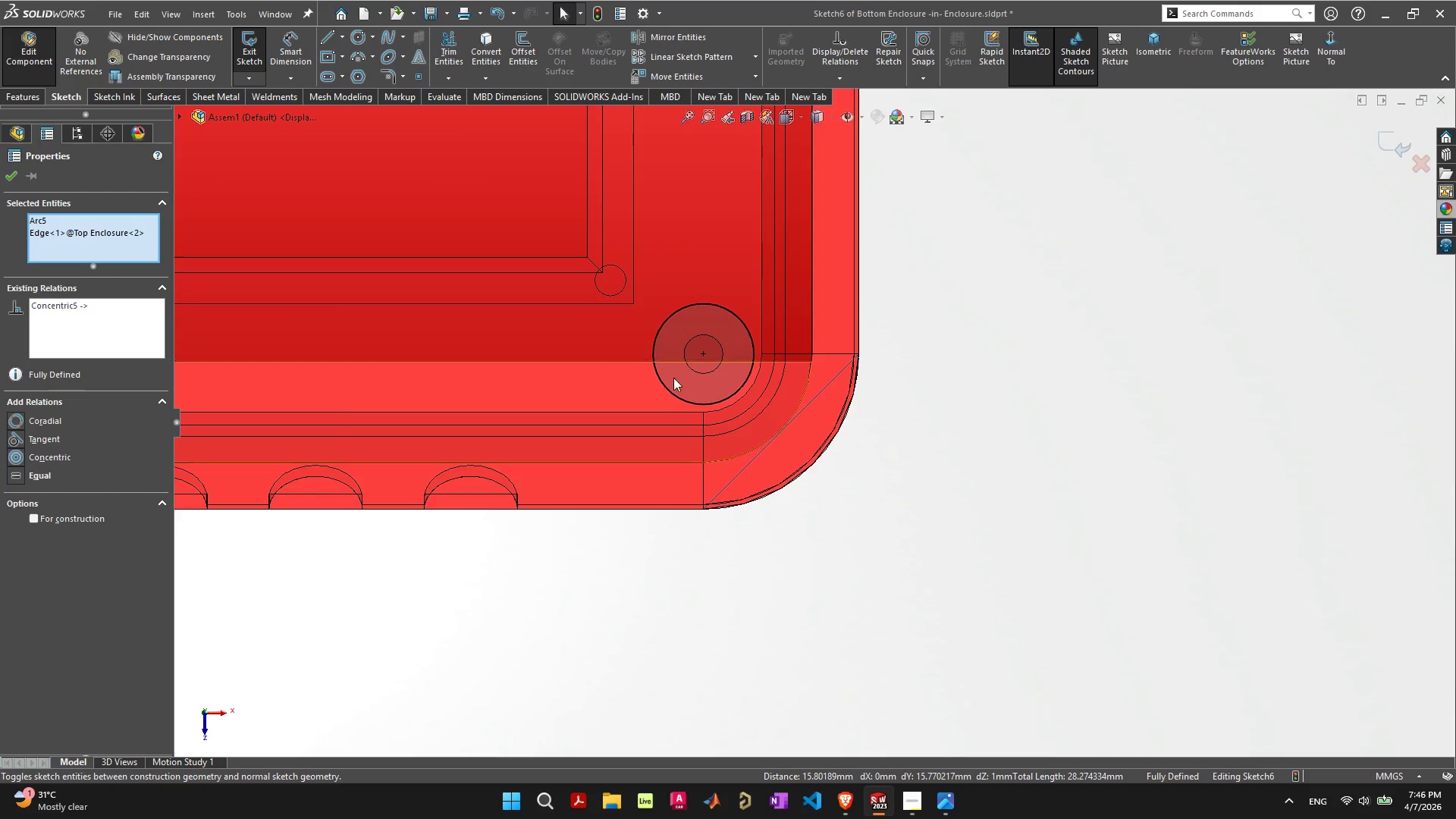 
left_click_drag(start_coordinate=[619, 549], to_coordinate=[623, 547])
 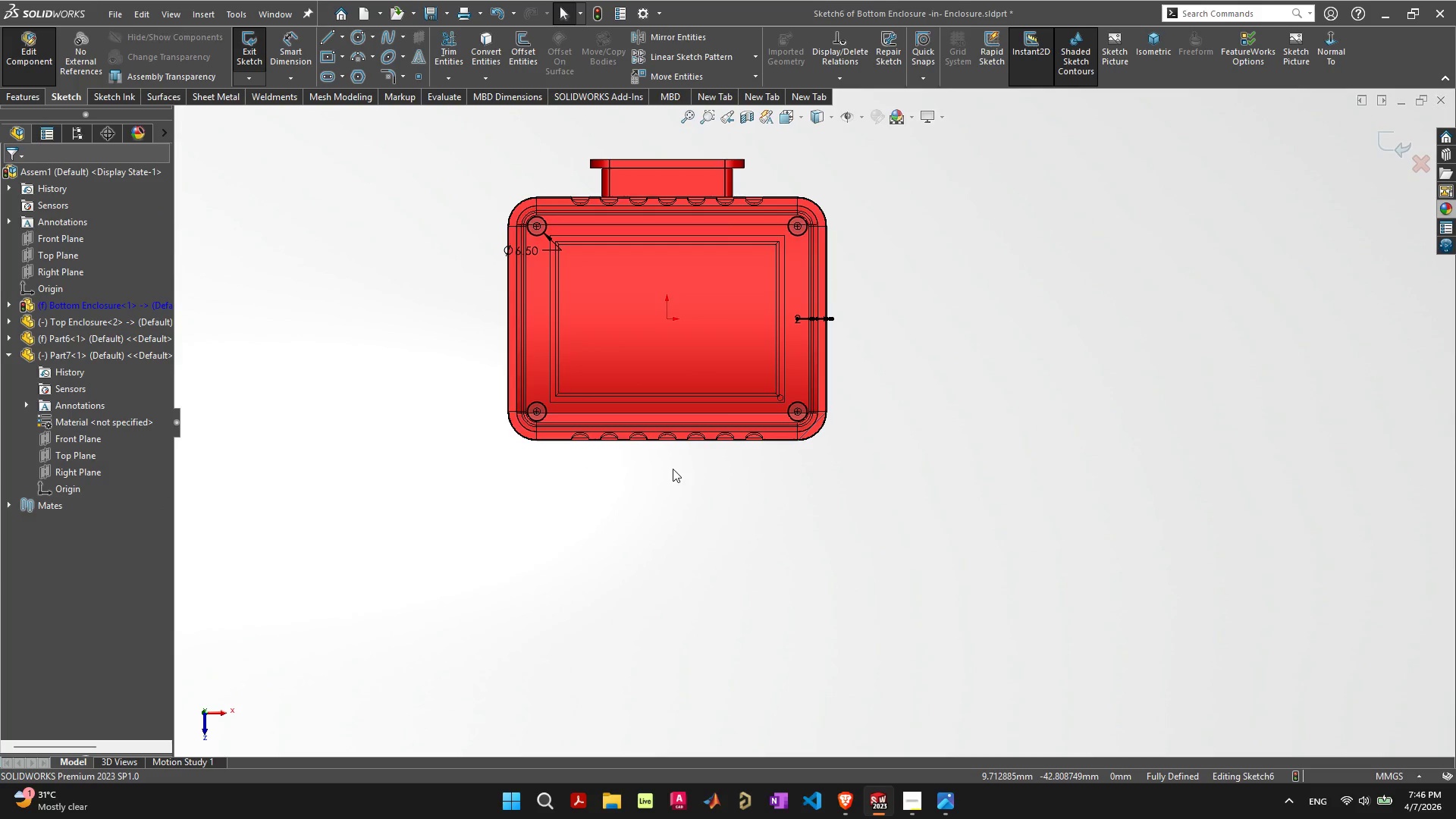 
scroll: coordinate [727, 395], scroll_direction: down, amount: 9.0
 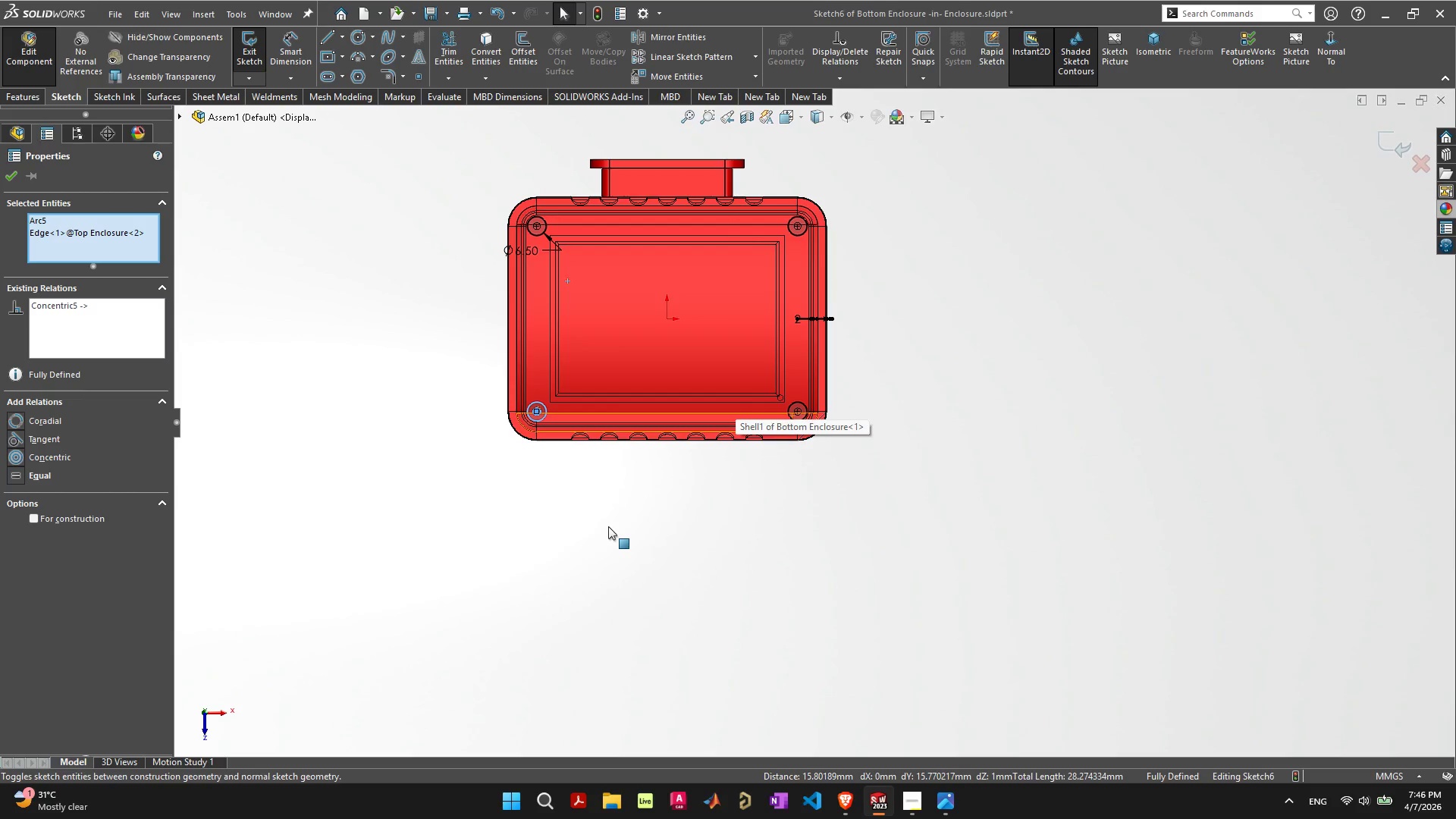 
scroll: coordinate [697, 317], scroll_direction: up, amount: 4.0
 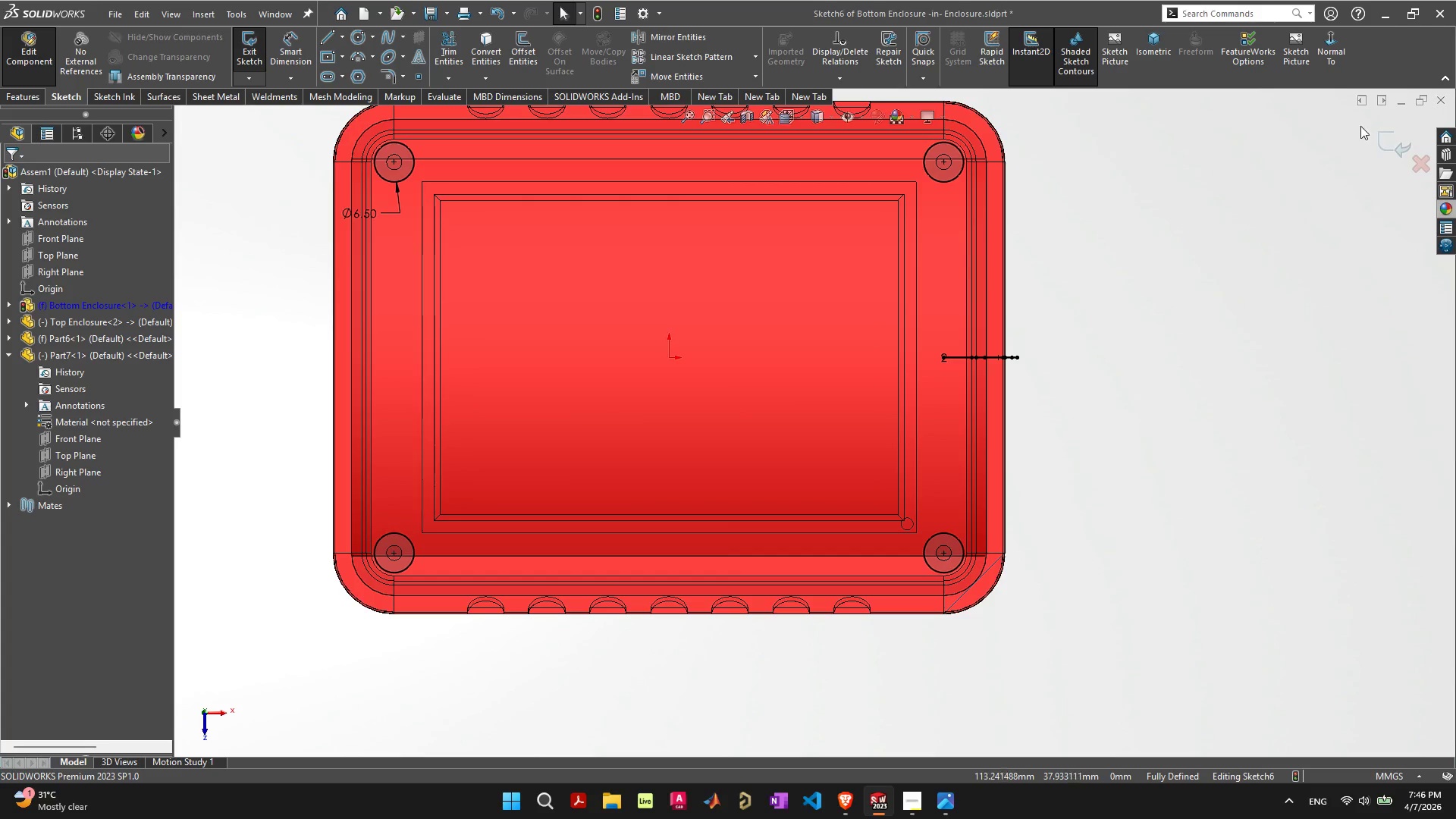 
left_click([1383, 138])
 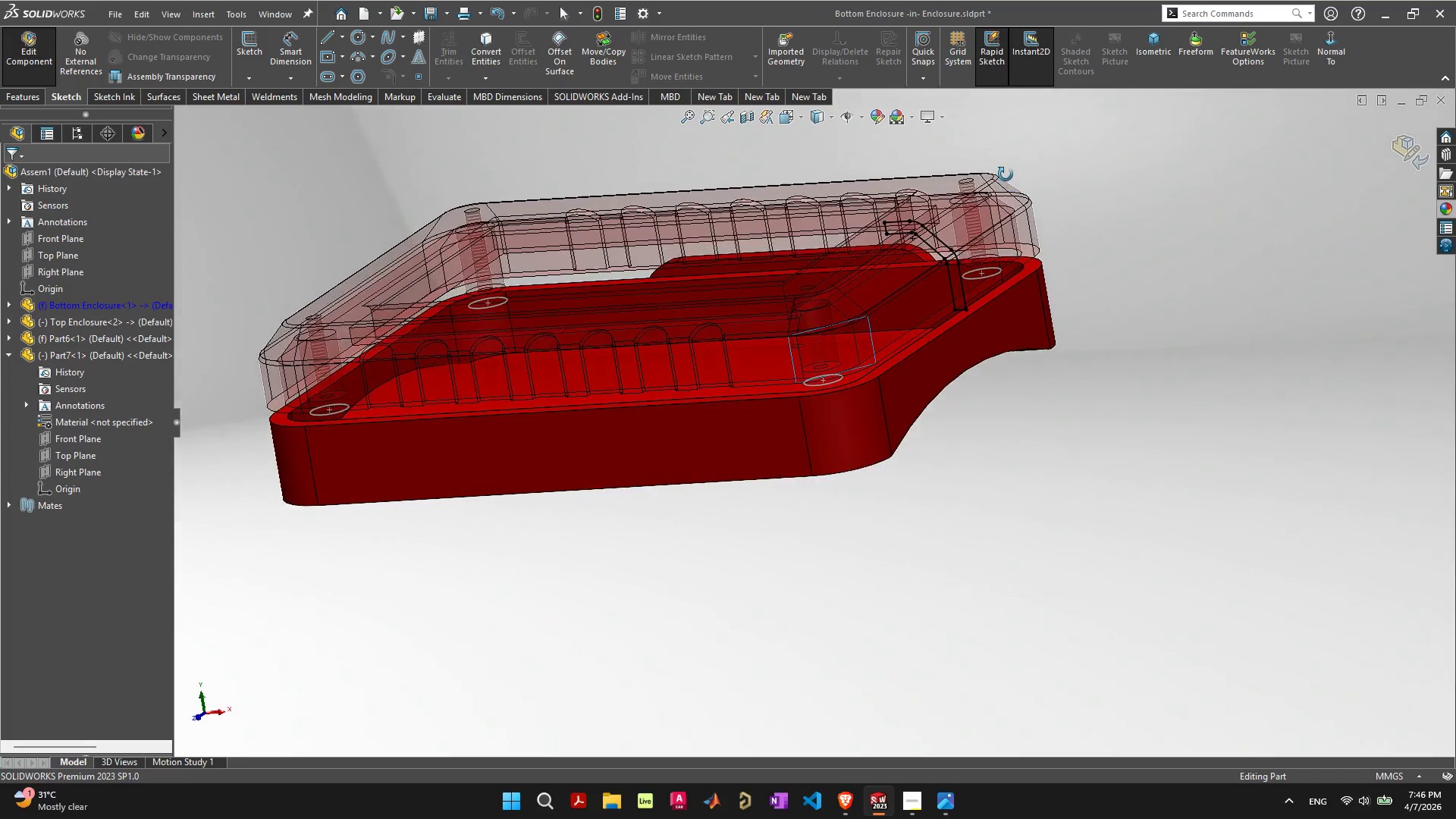 
left_click_drag(start_coordinate=[905, 315], to_coordinate=[903, 251])
 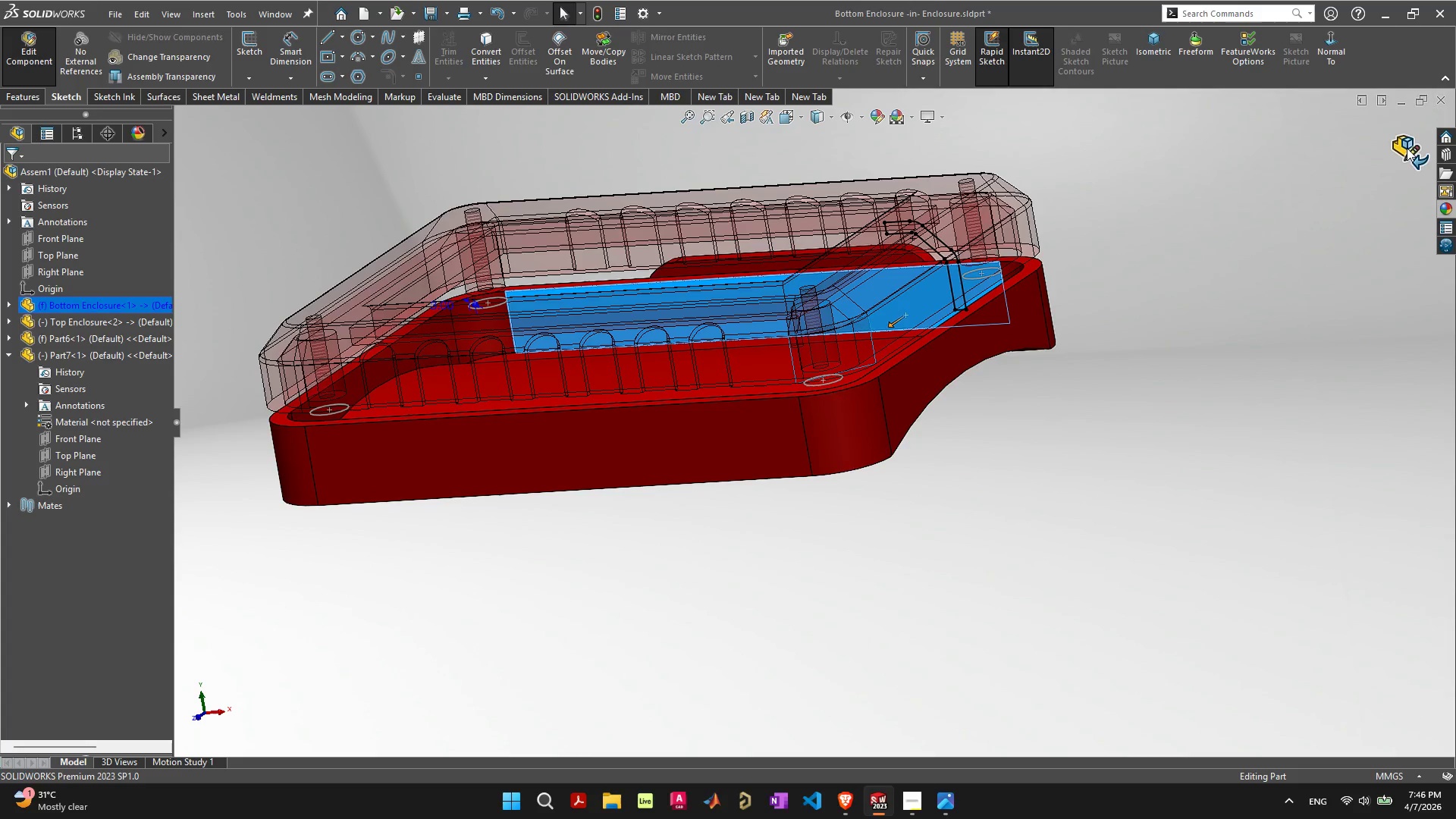 
left_click([1410, 137])
 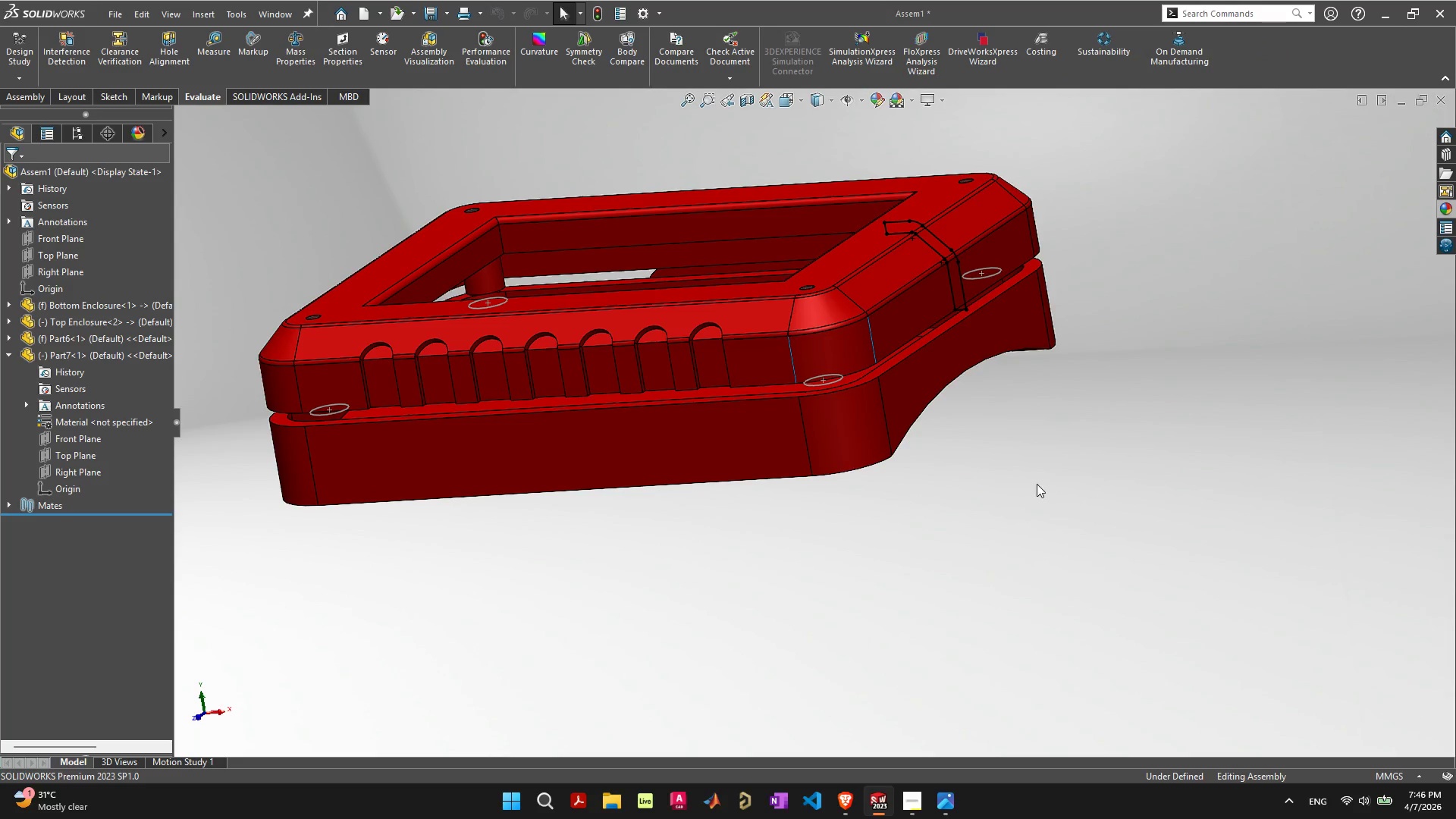 
left_click_drag(start_coordinate=[1034, 529], to_coordinate=[1031, 537])
 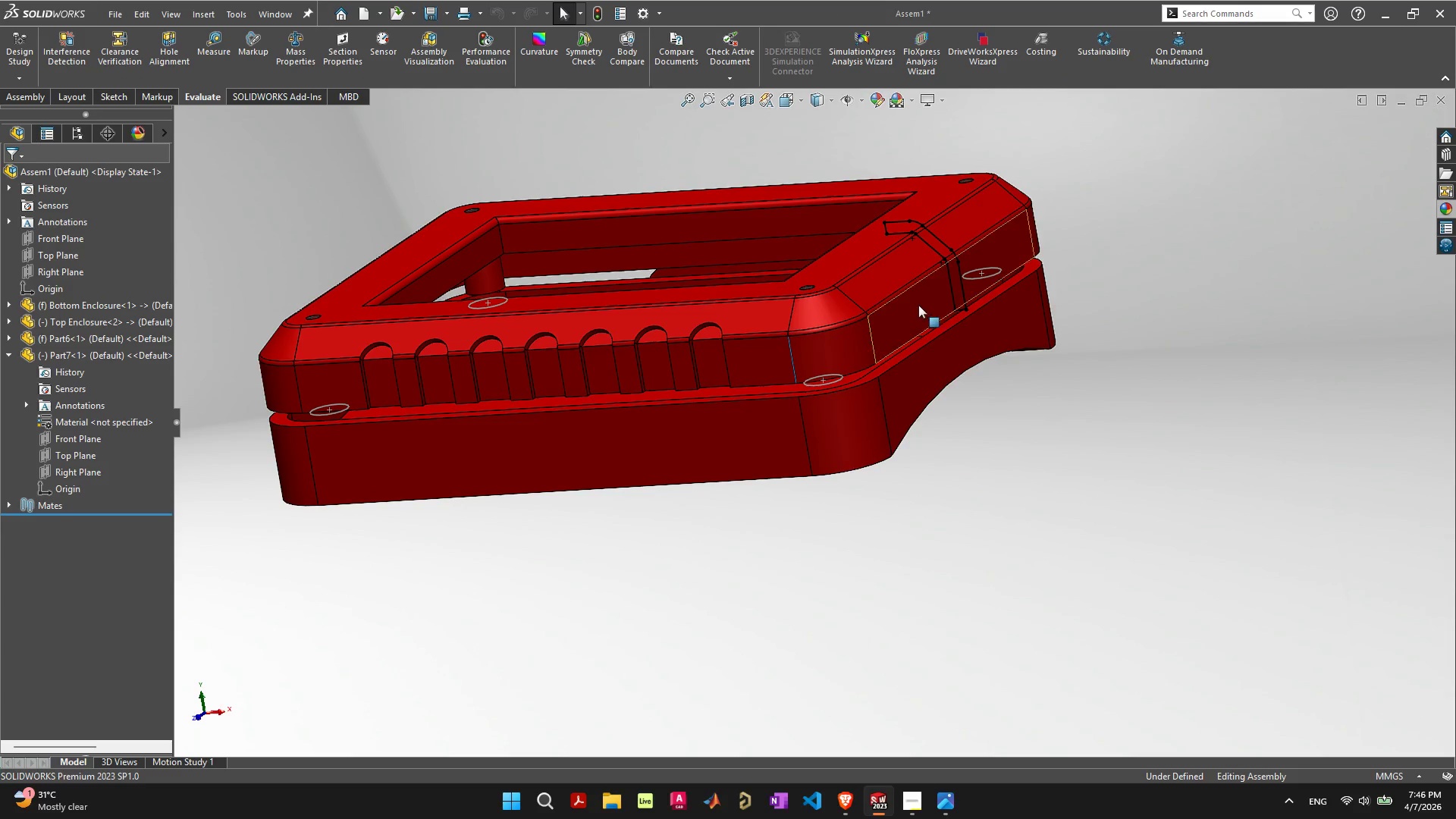 
left_click_drag(start_coordinate=[918, 305], to_coordinate=[906, 183])
 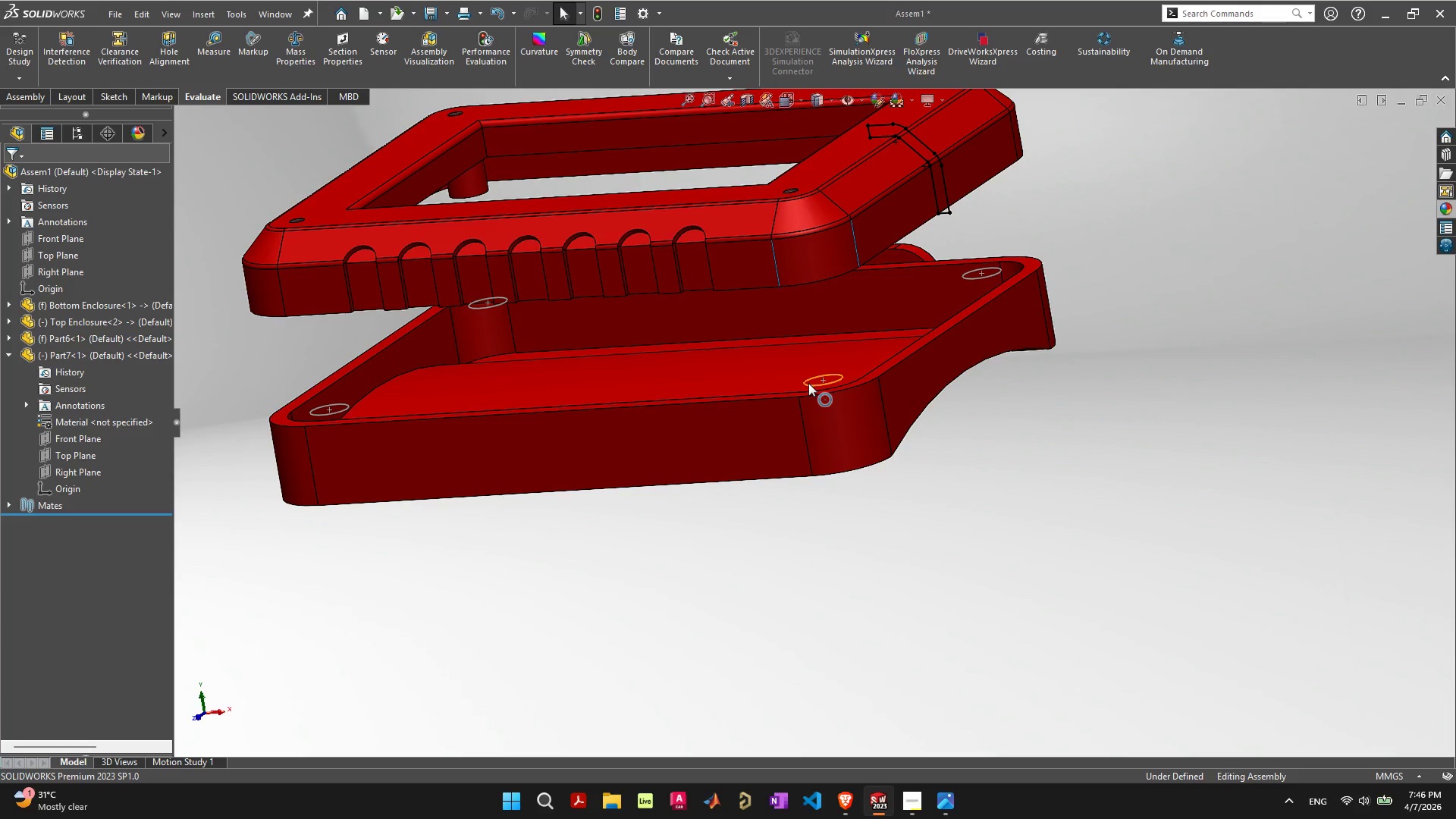 
left_click([808, 383])
 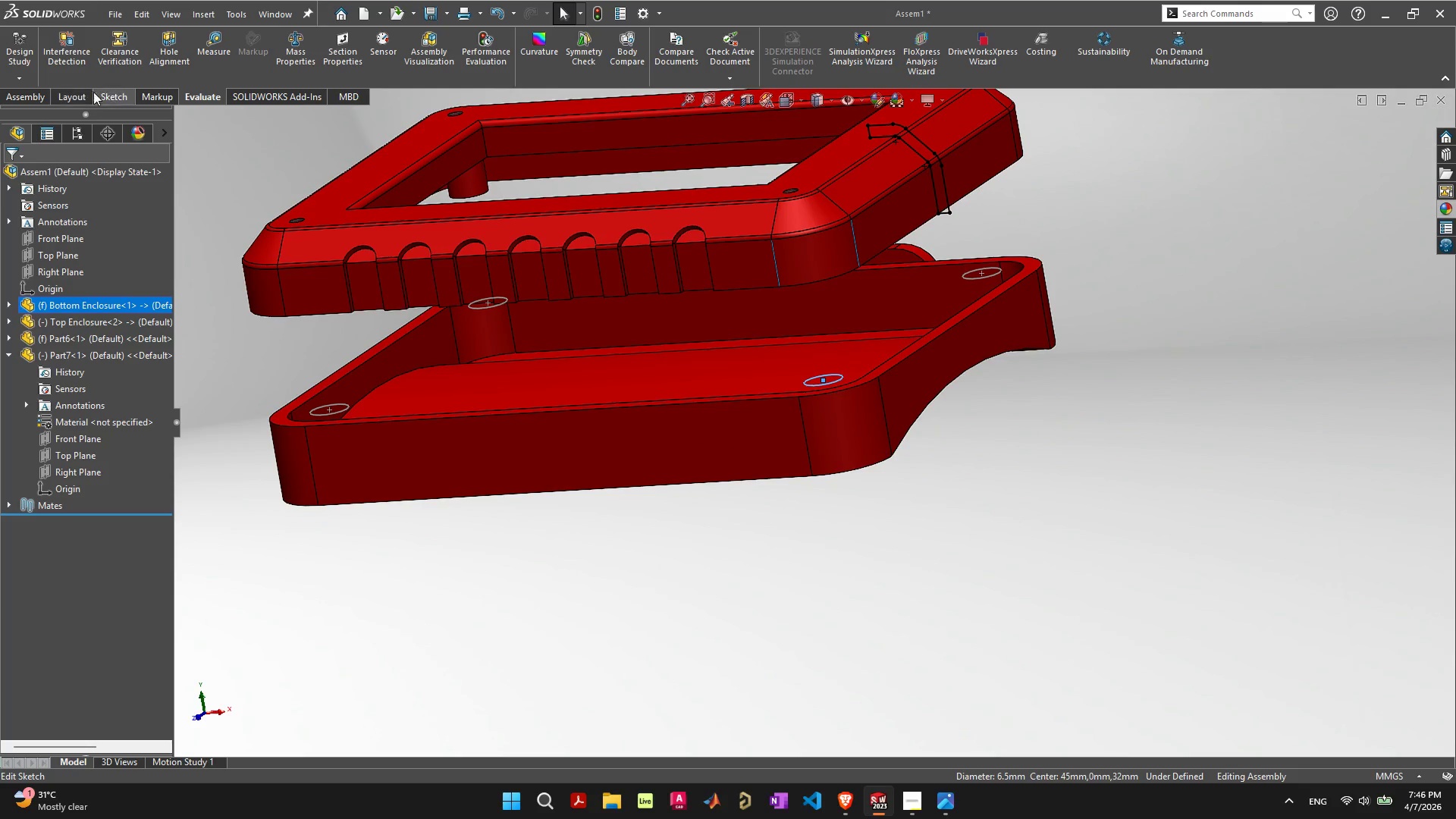 
wait(5.2)
 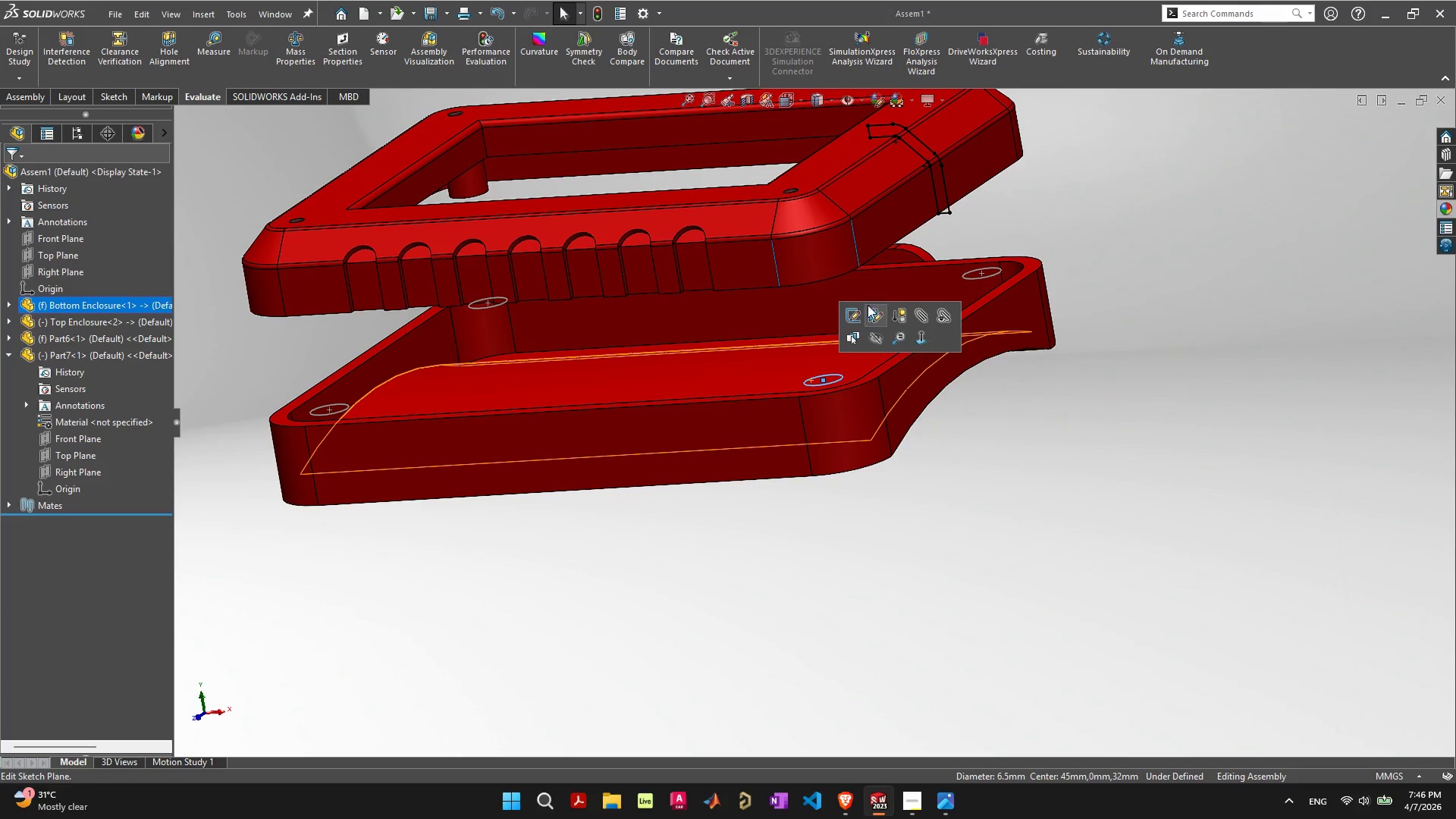 
left_click([39, 96])
 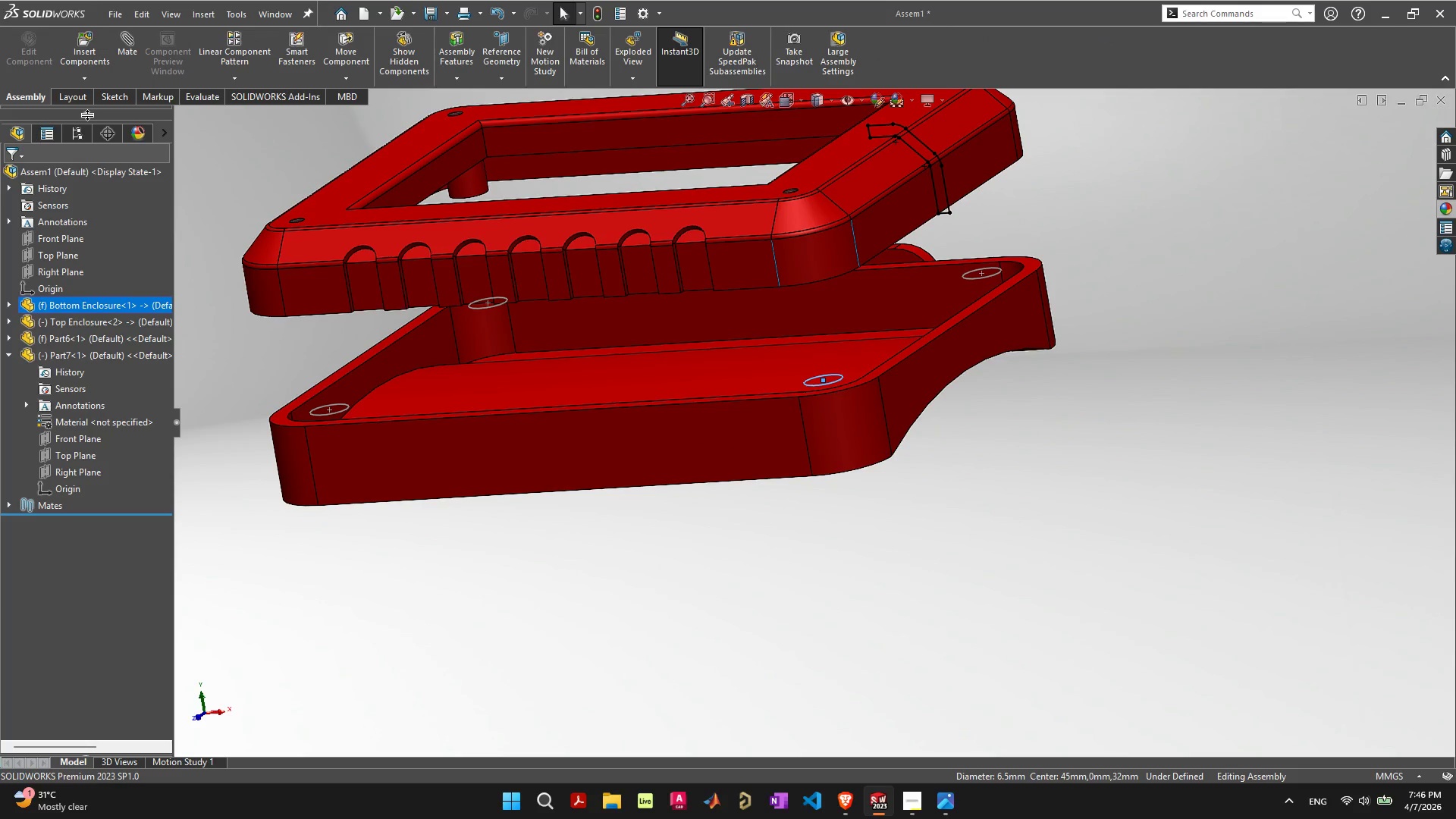 
left_click([453, 69])
 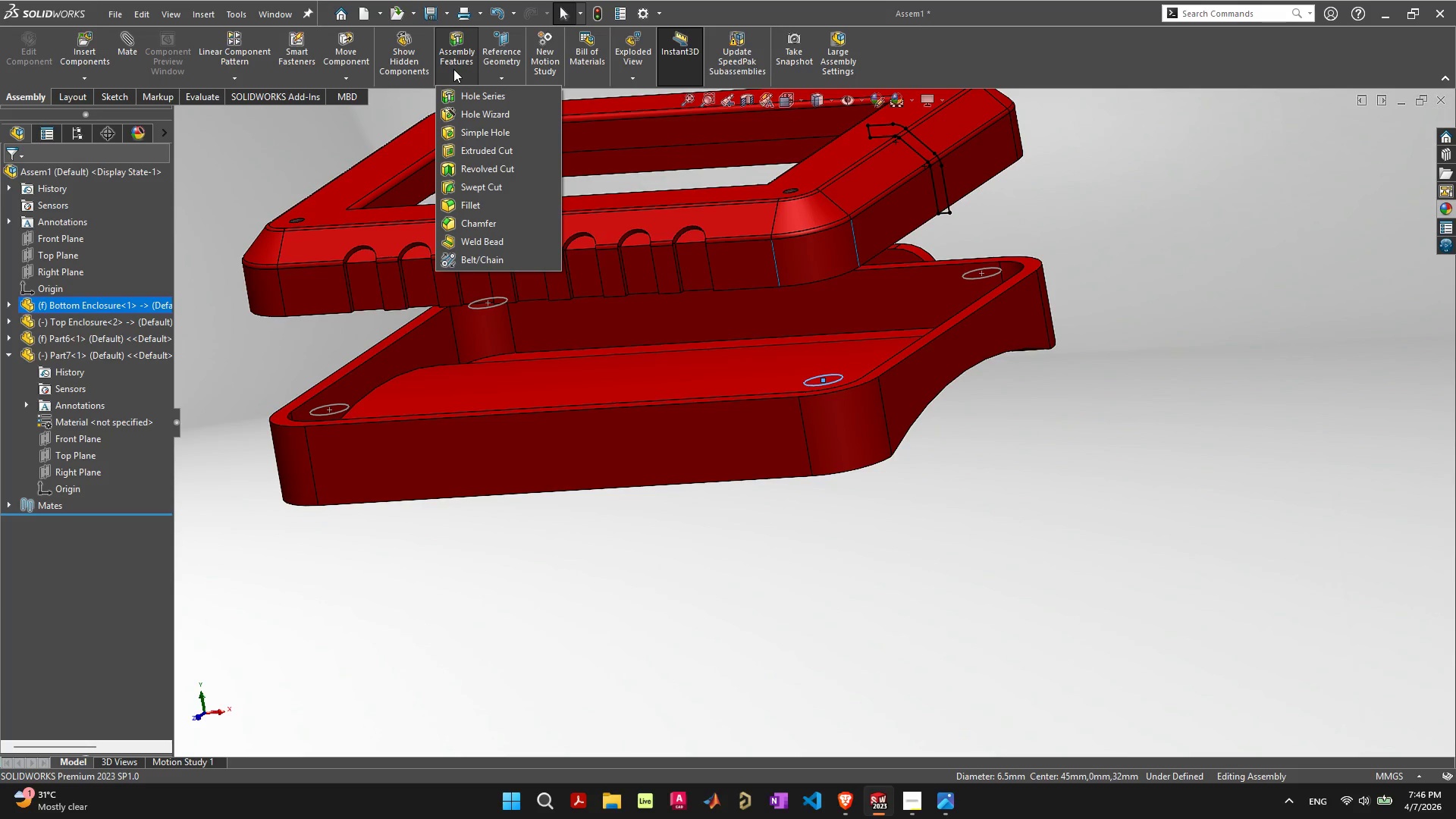 
left_click([1112, 436])
 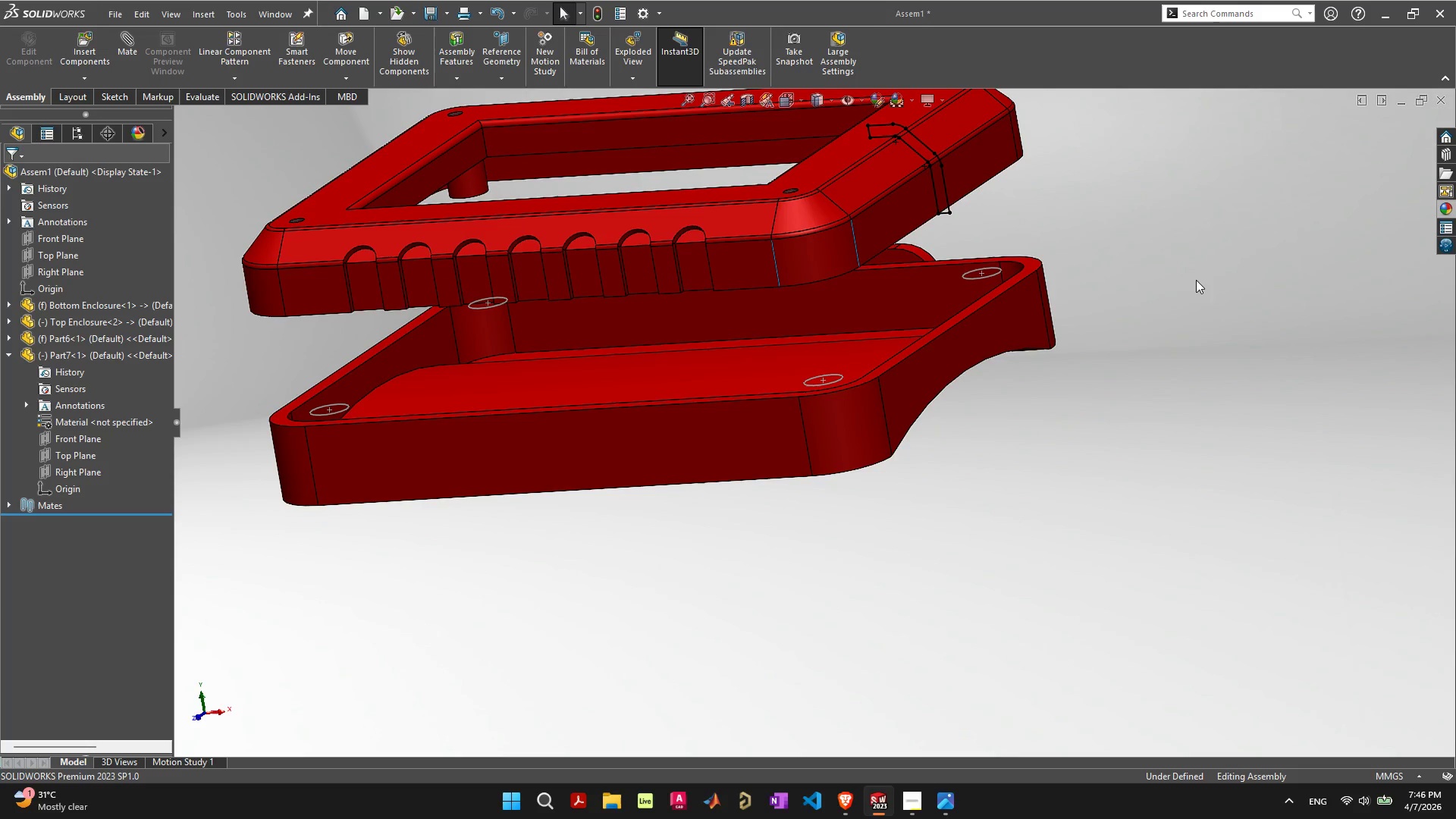 
left_click([926, 374])
 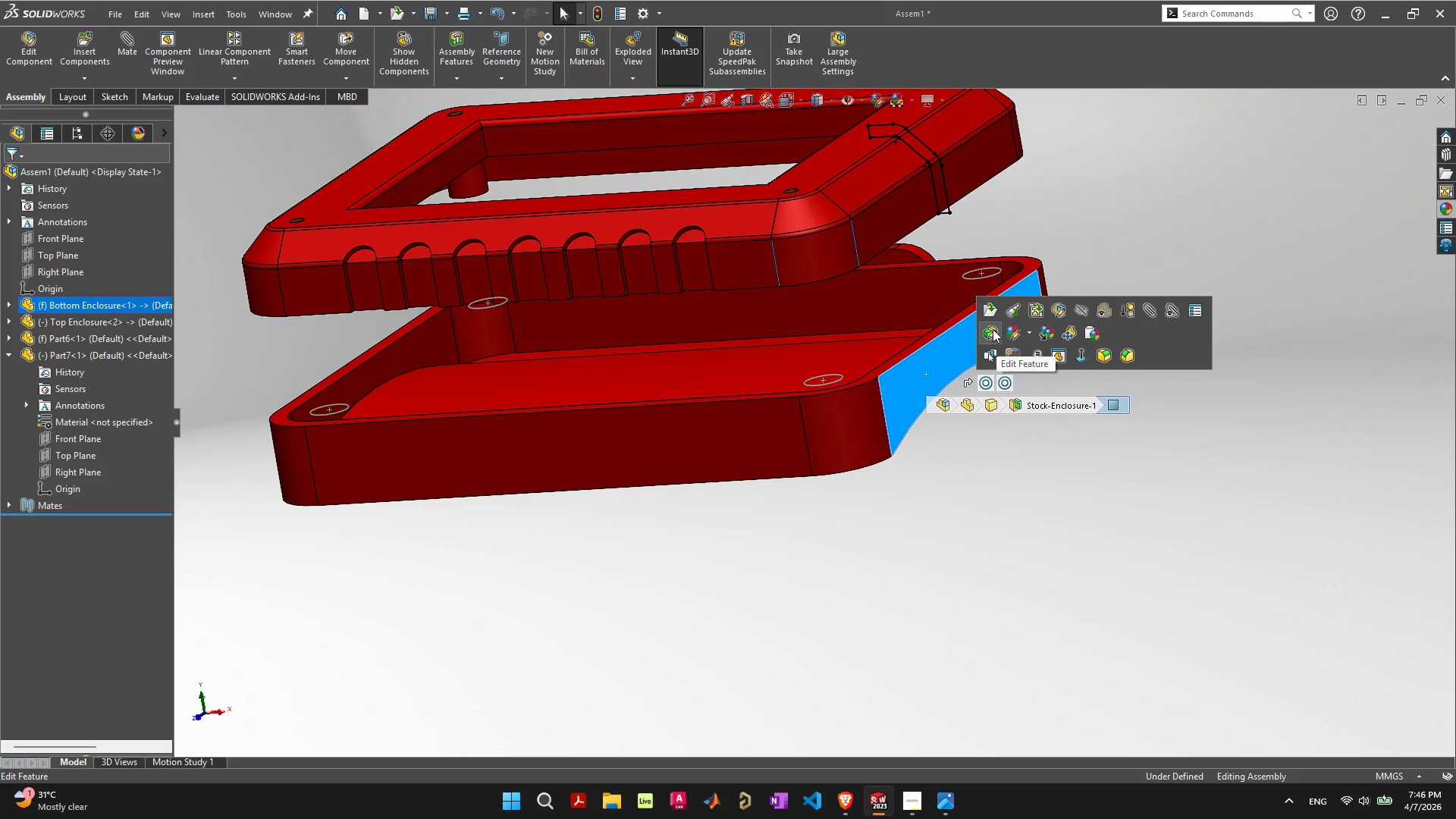 
left_click([1087, 516])
 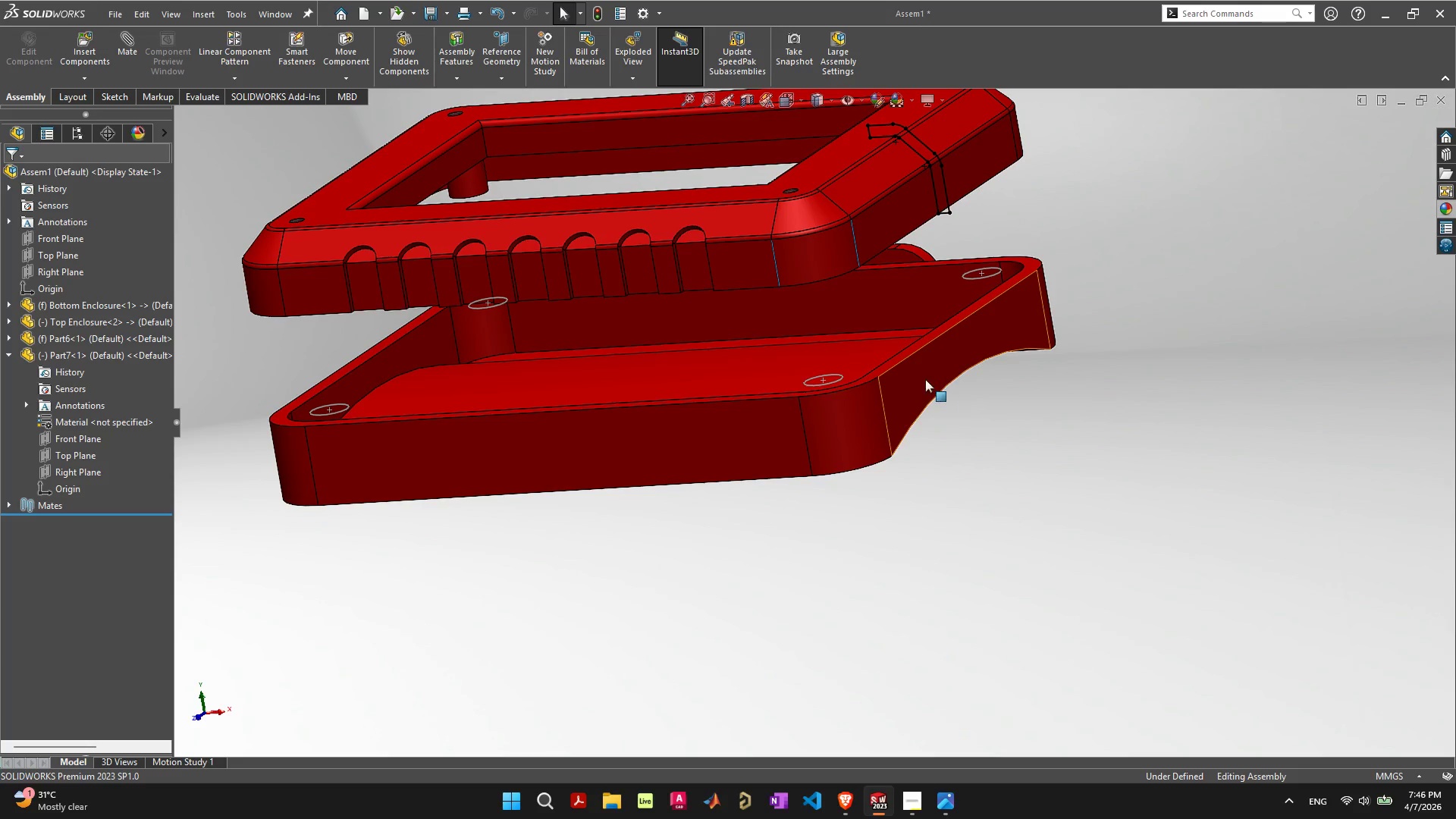 
left_click([925, 378])
 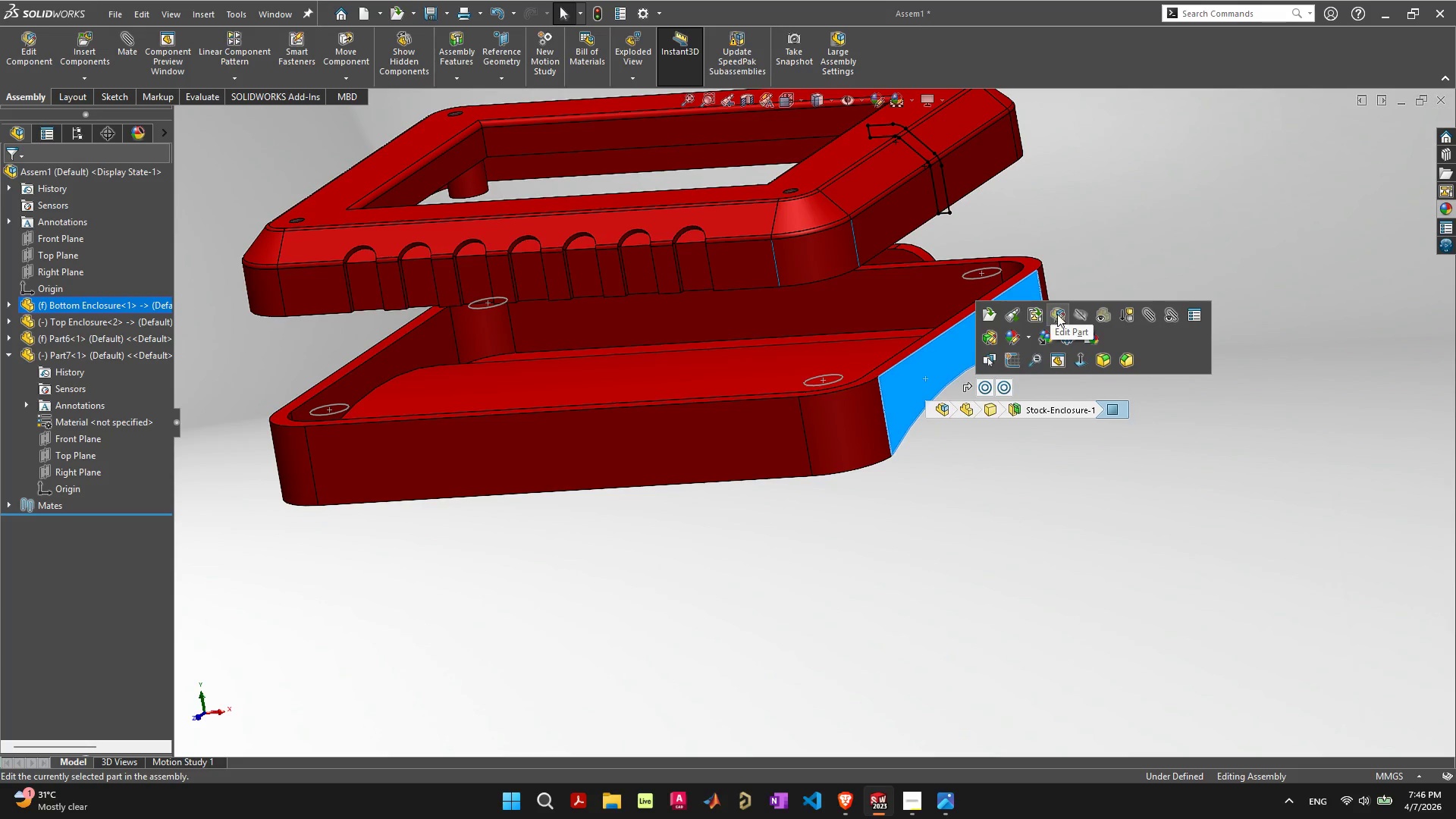 
left_click([1057, 314])
 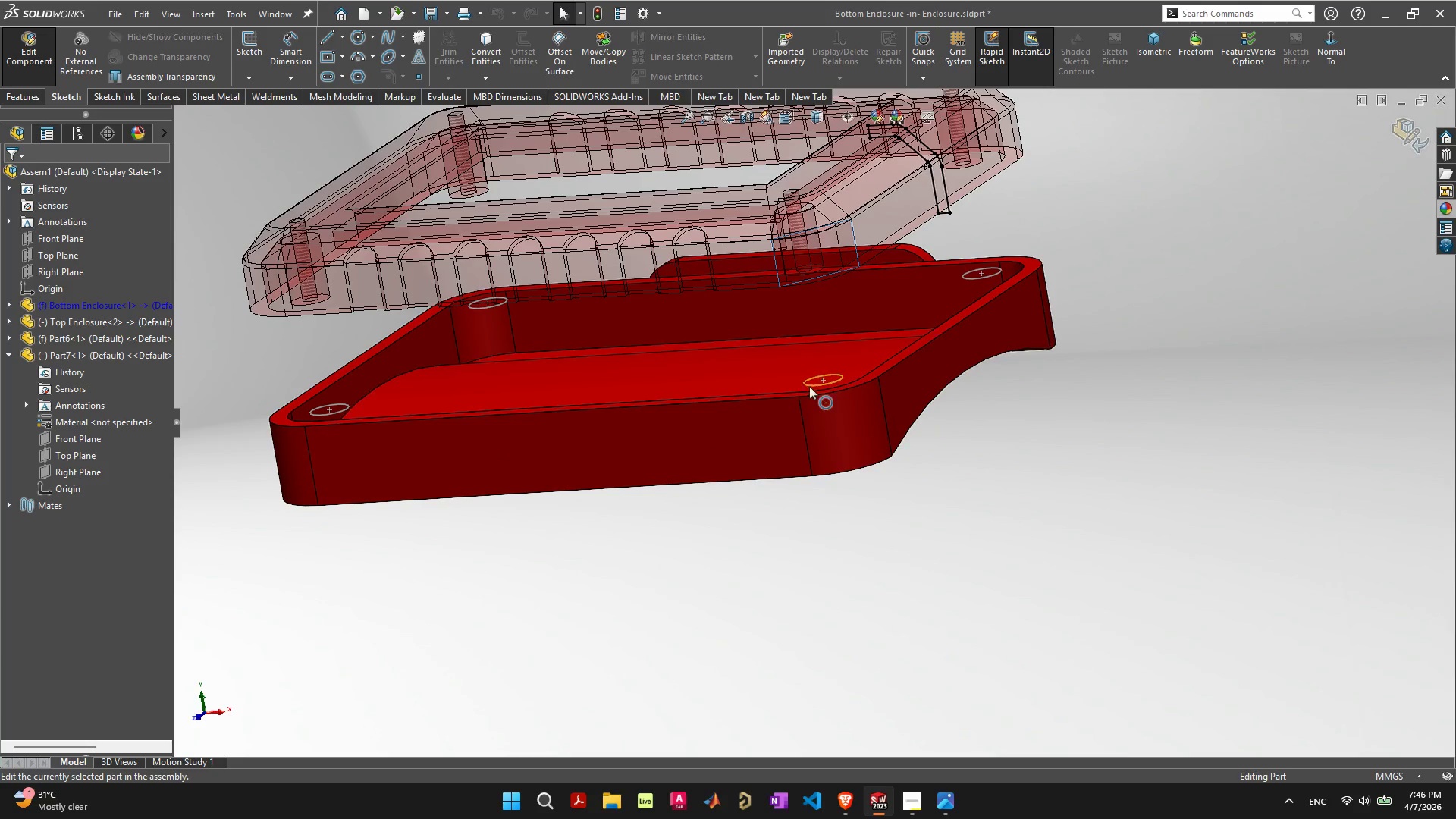 
left_click([816, 385])
 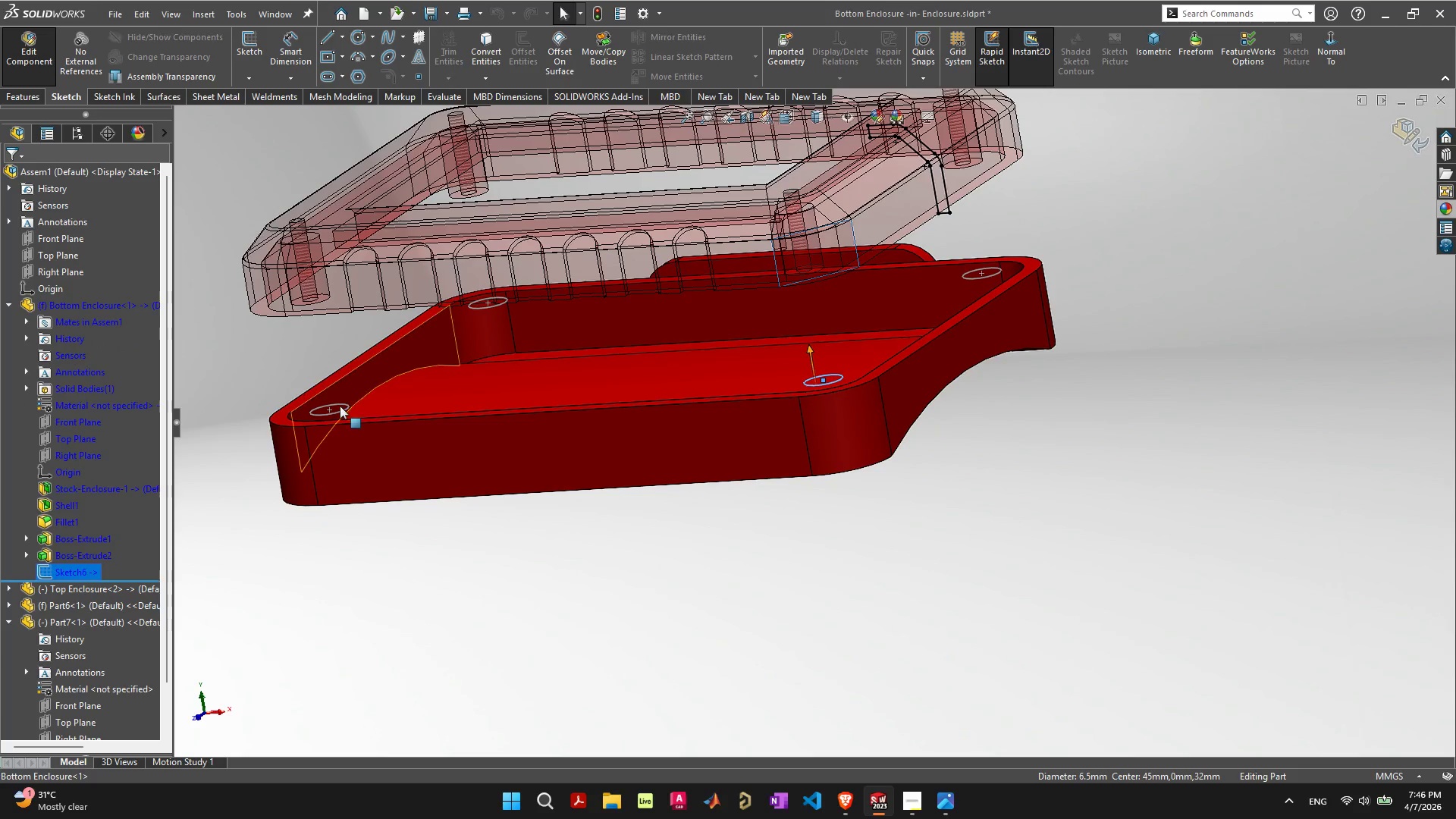 
hold_key(key=ShiftLeft, duration=1.14)
 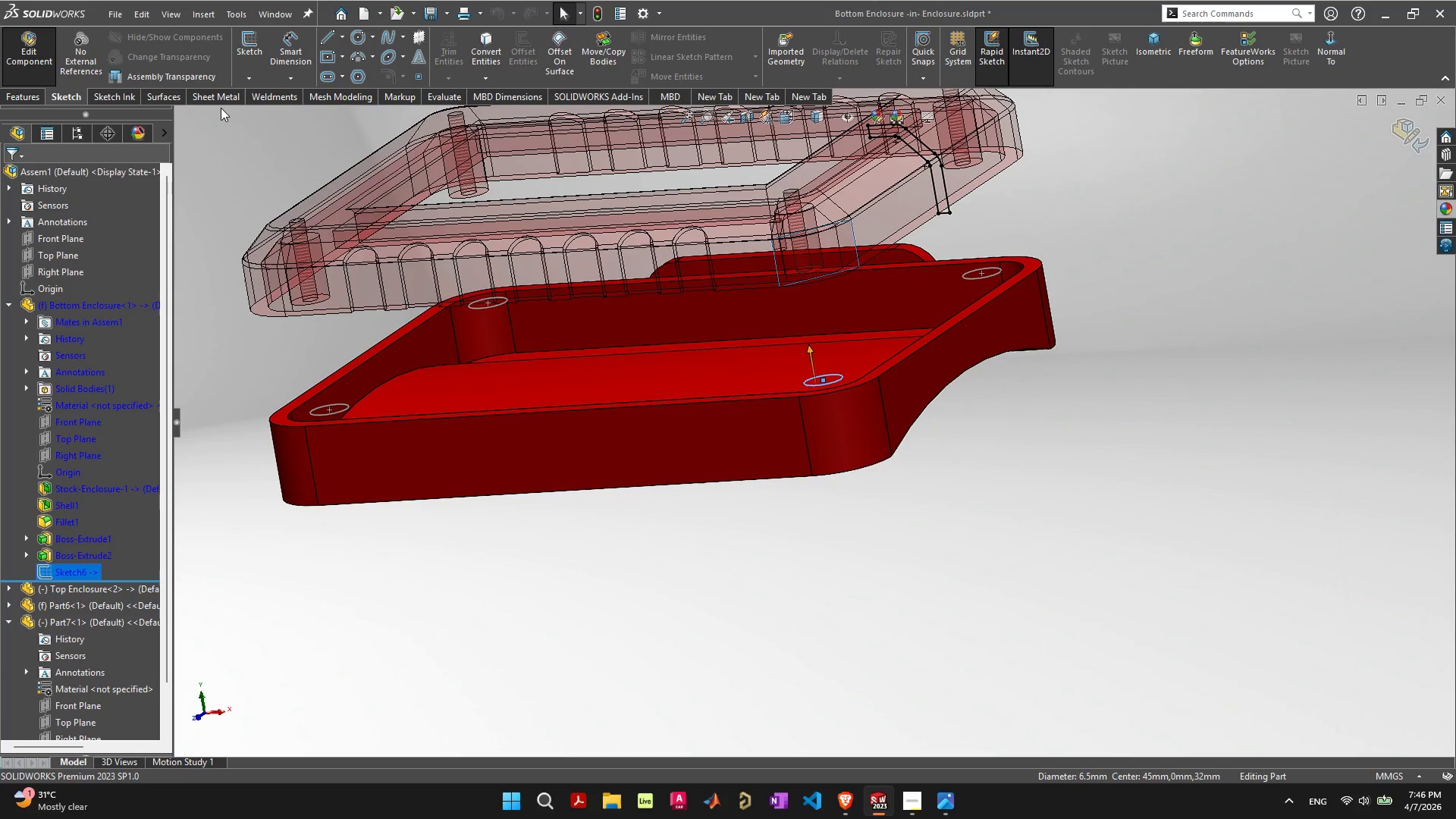 
left_click([36, 102])
 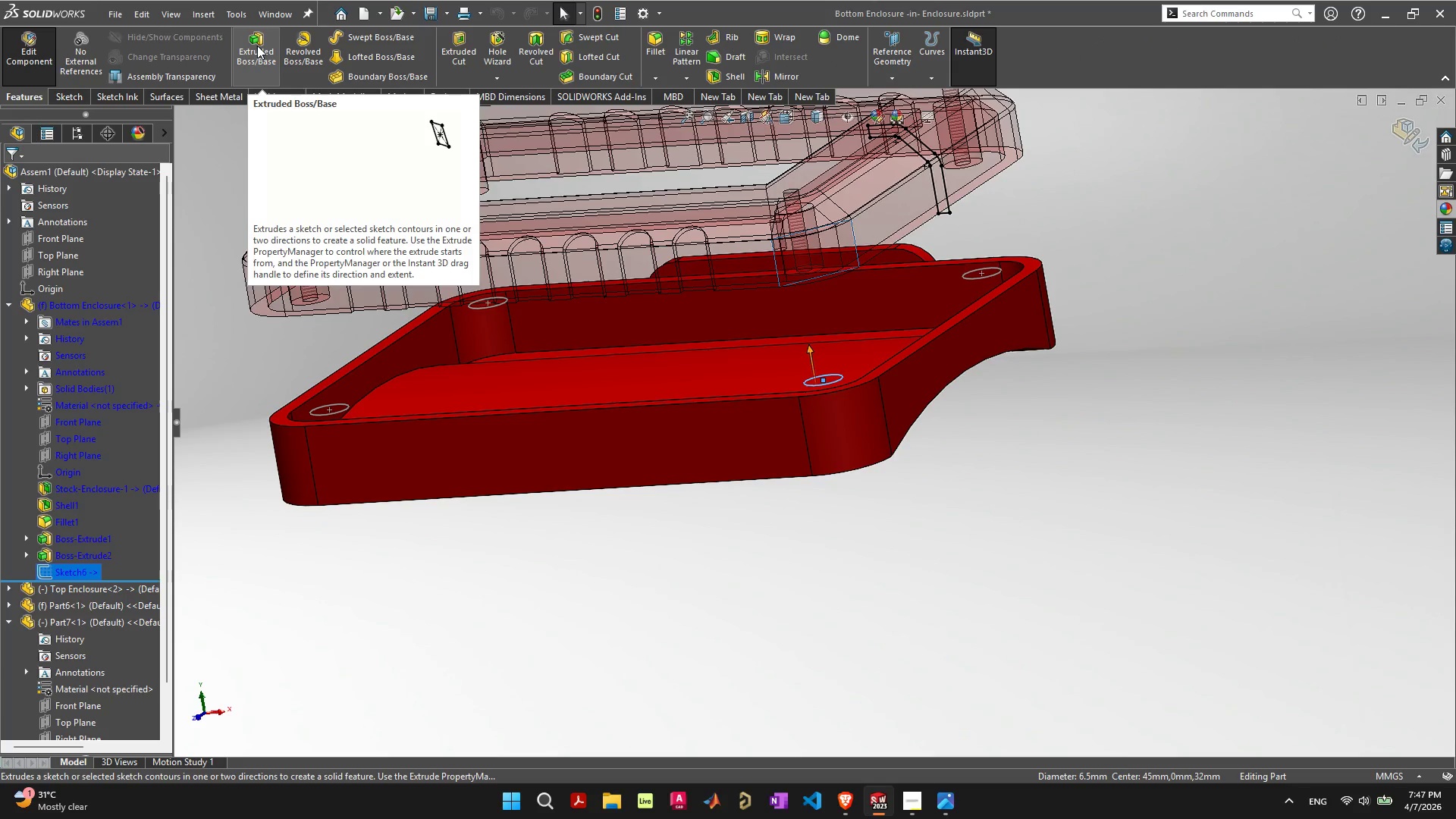 
left_click([257, 46])
 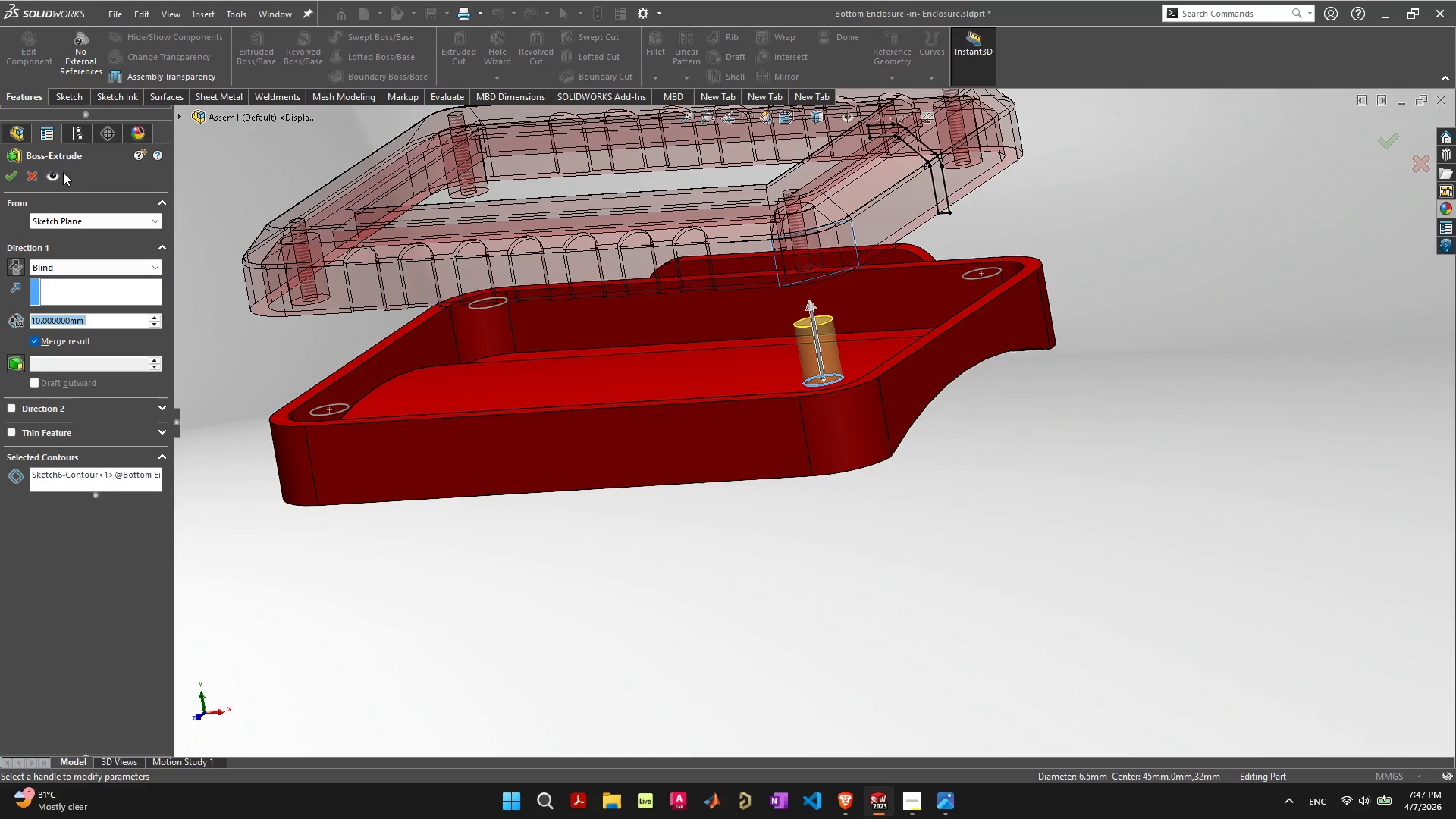 
left_click([70, 222])
 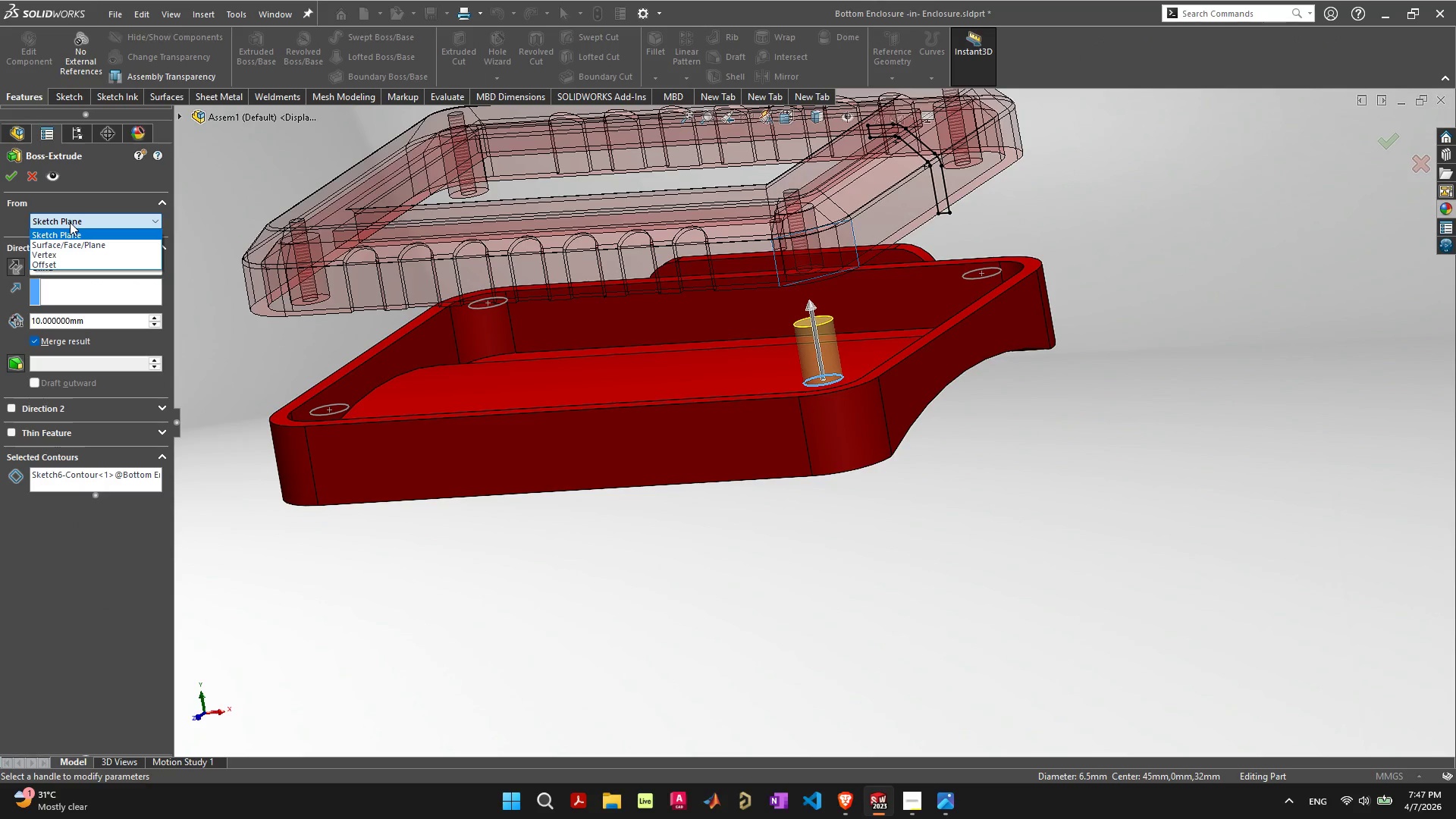 
left_click([70, 222])
 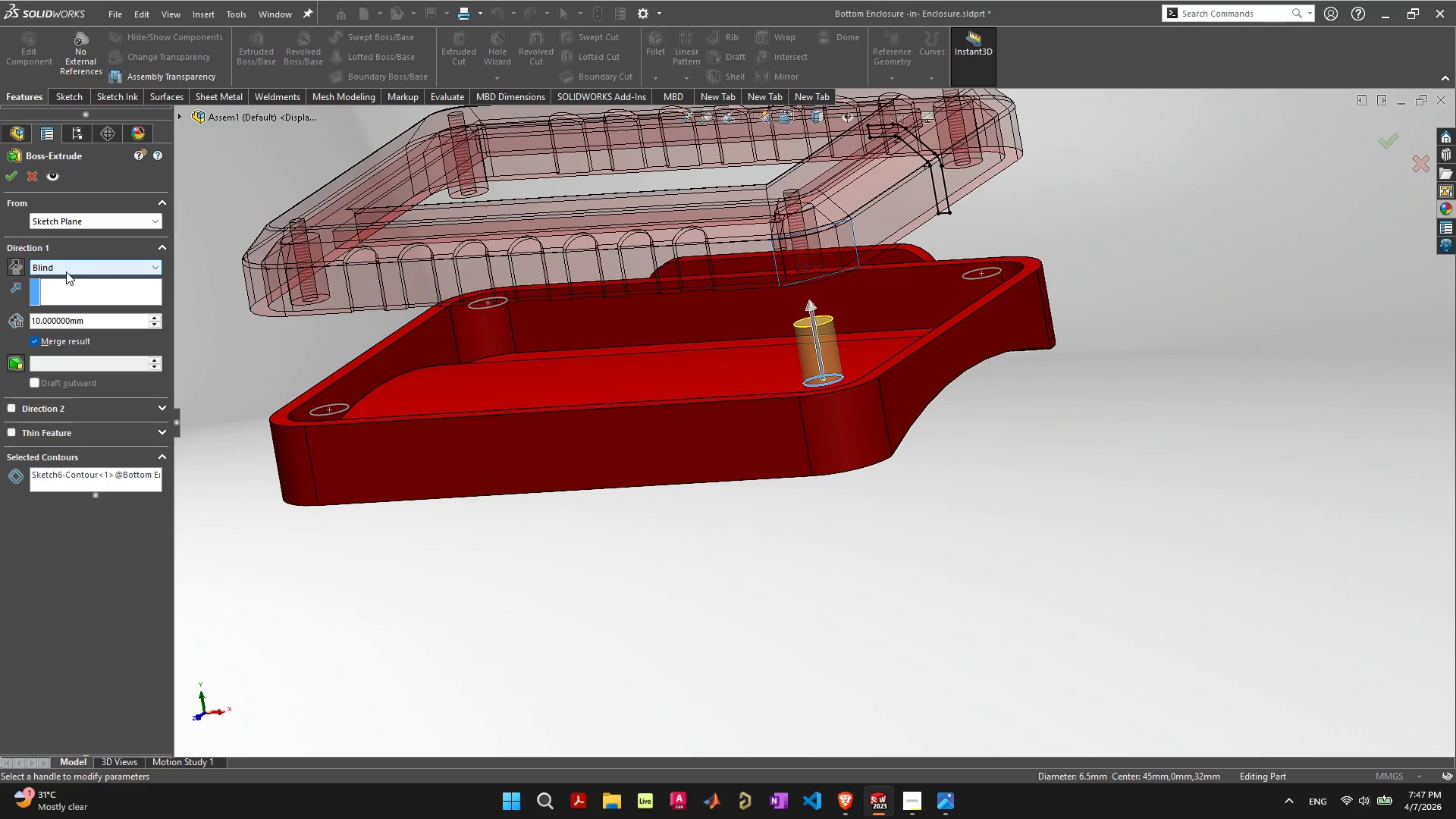 
left_click([66, 271])
 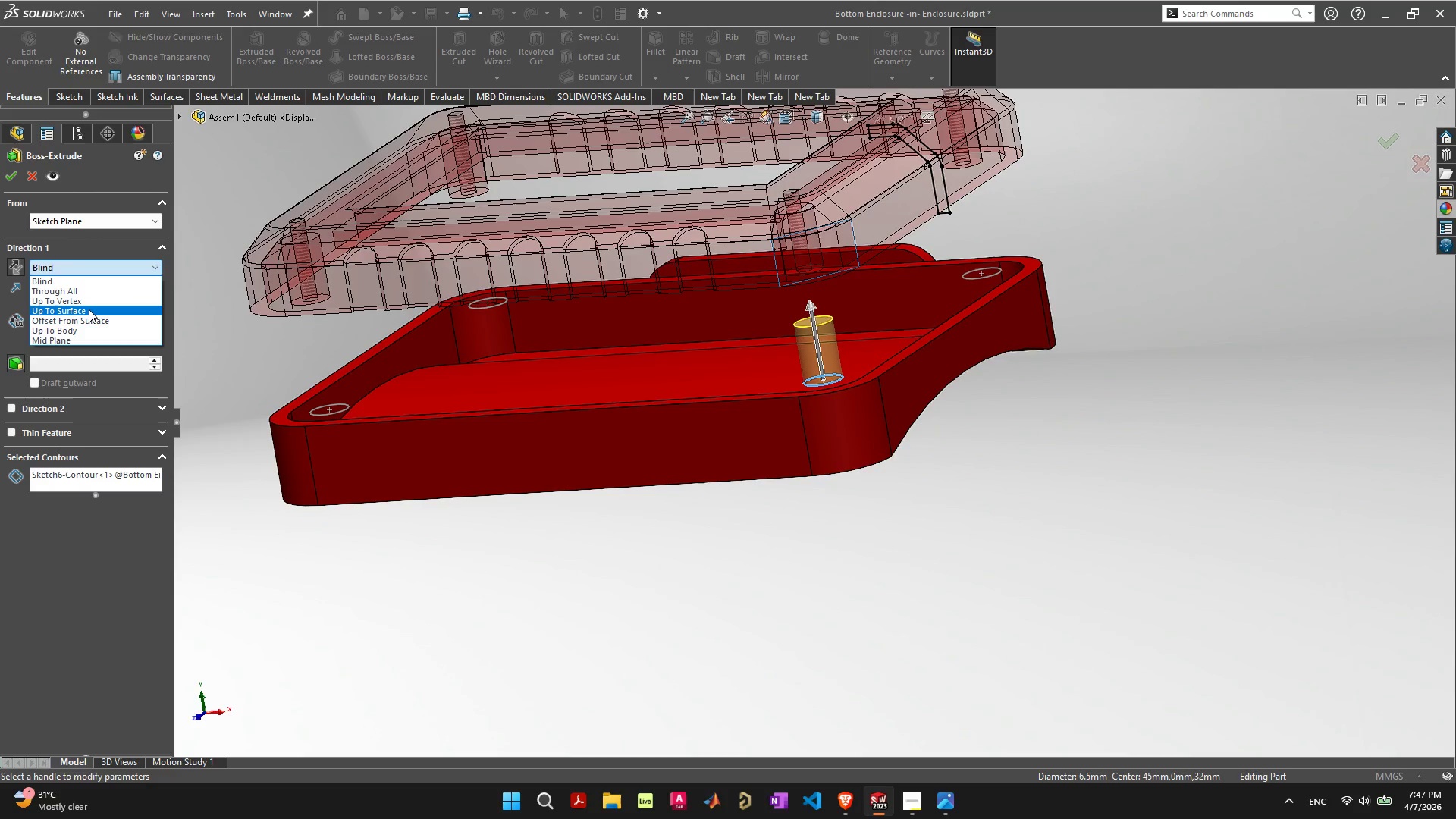 
left_click([89, 309])
 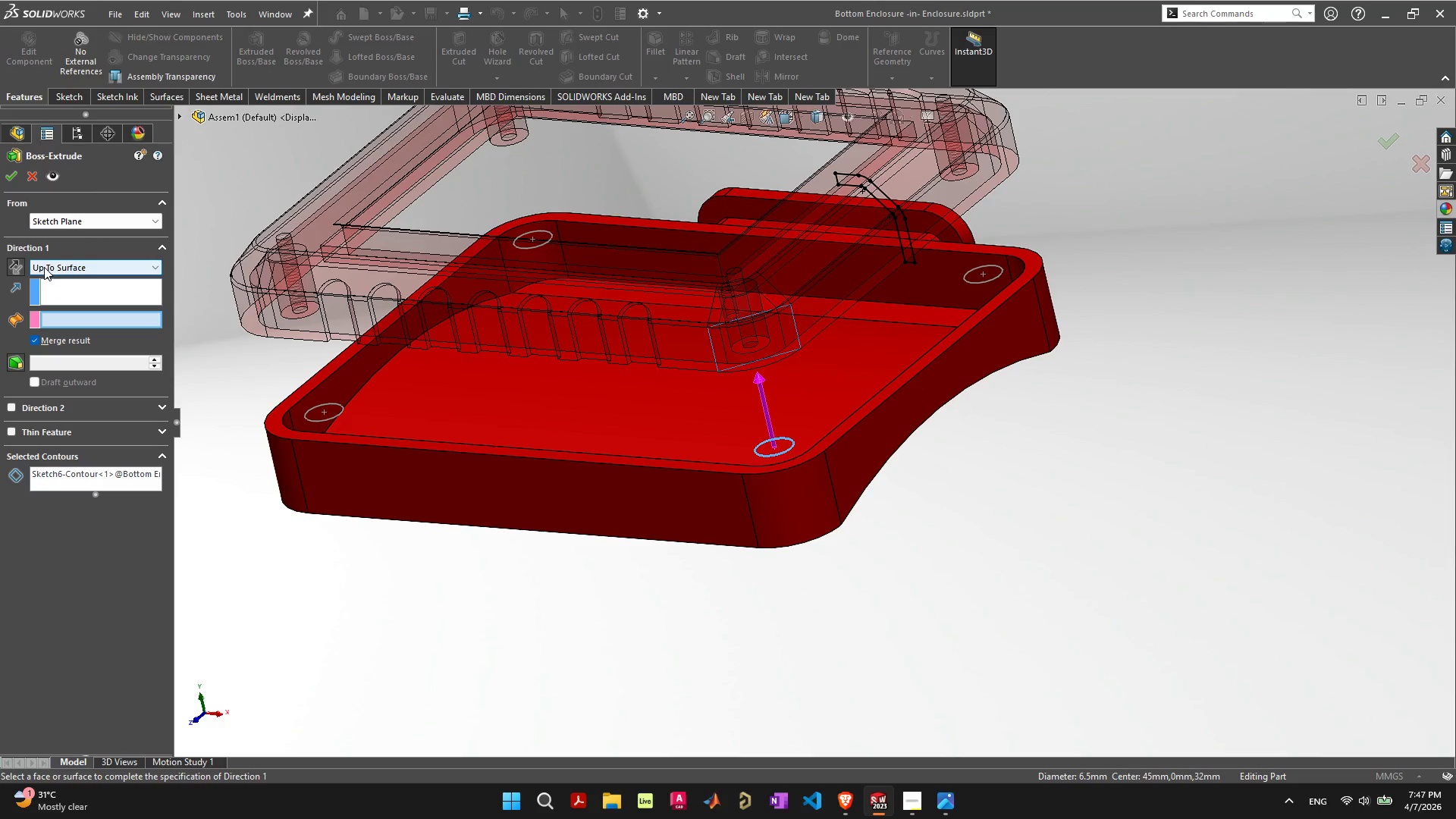 
left_click([17, 267])
 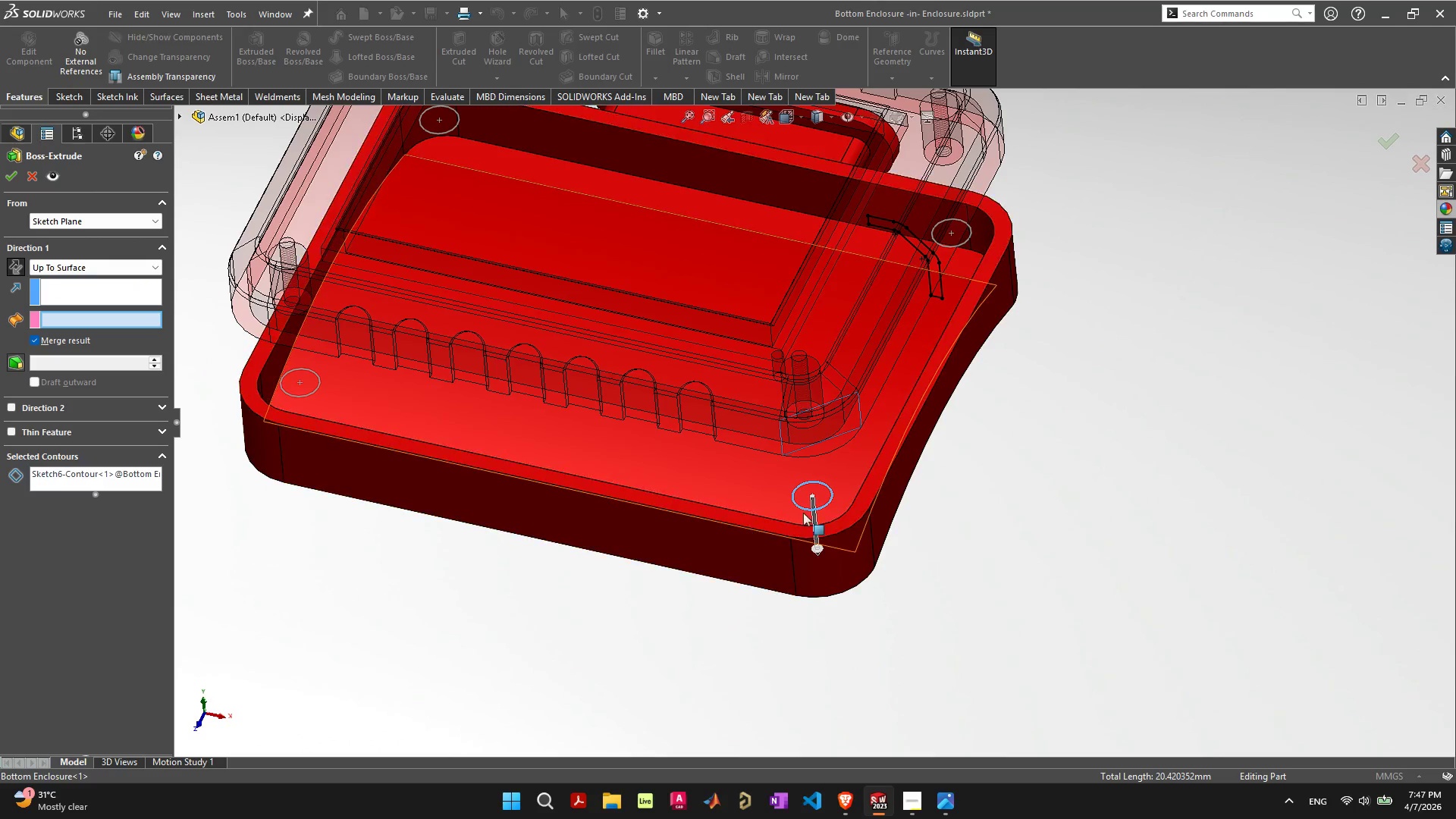 
left_click([846, 462])
 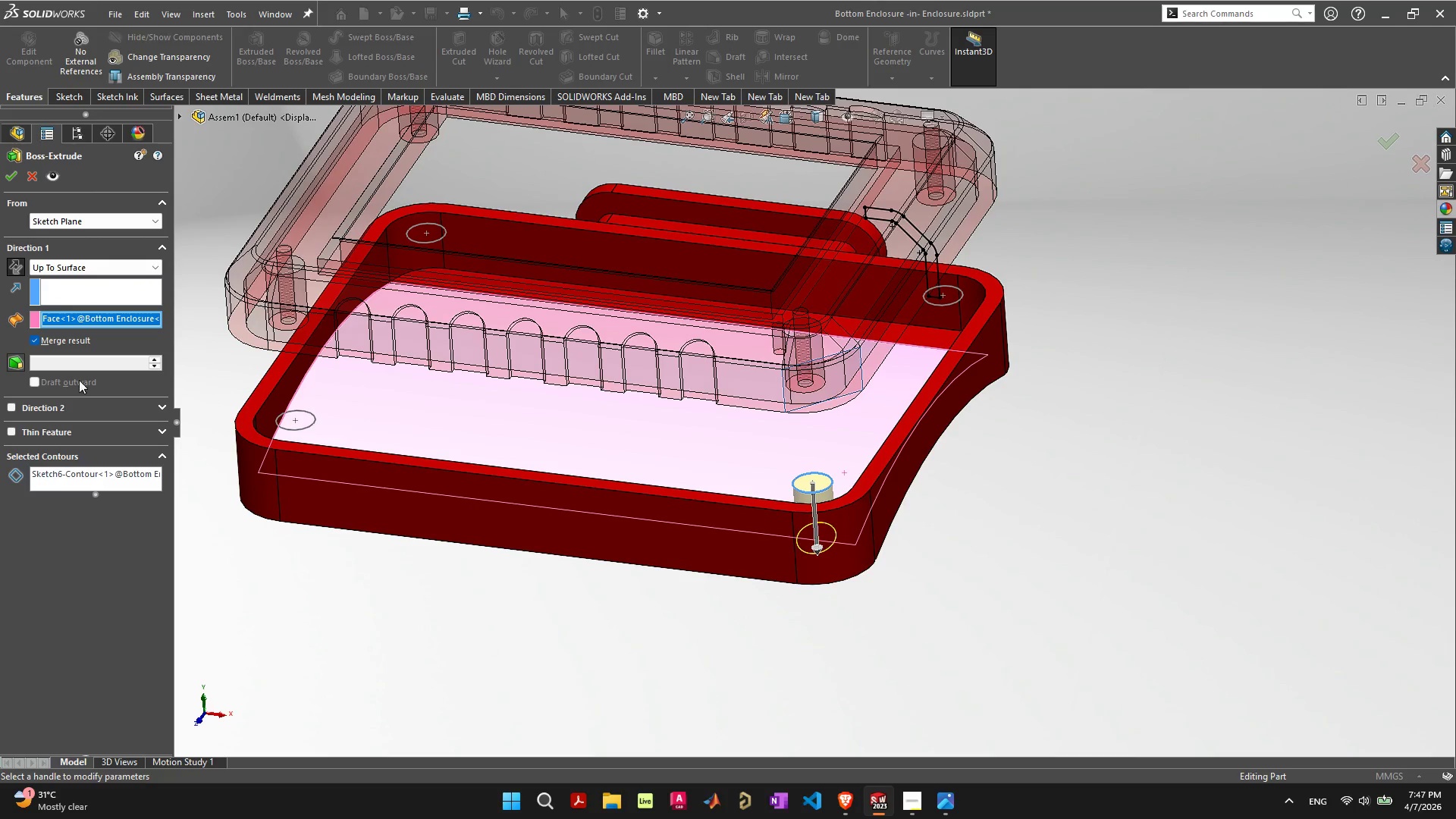 
left_click([94, 475])
 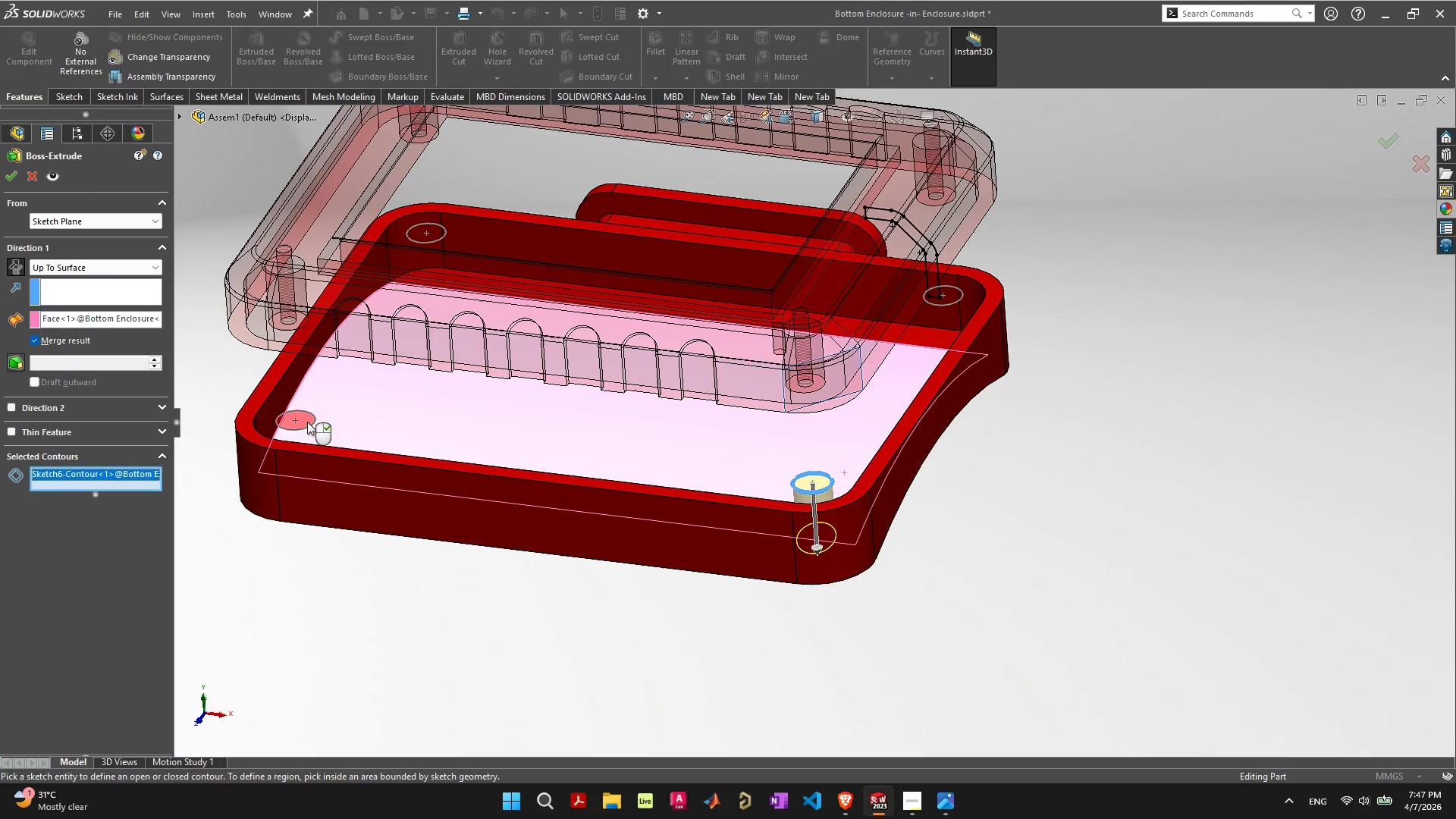 
left_click([307, 420])
 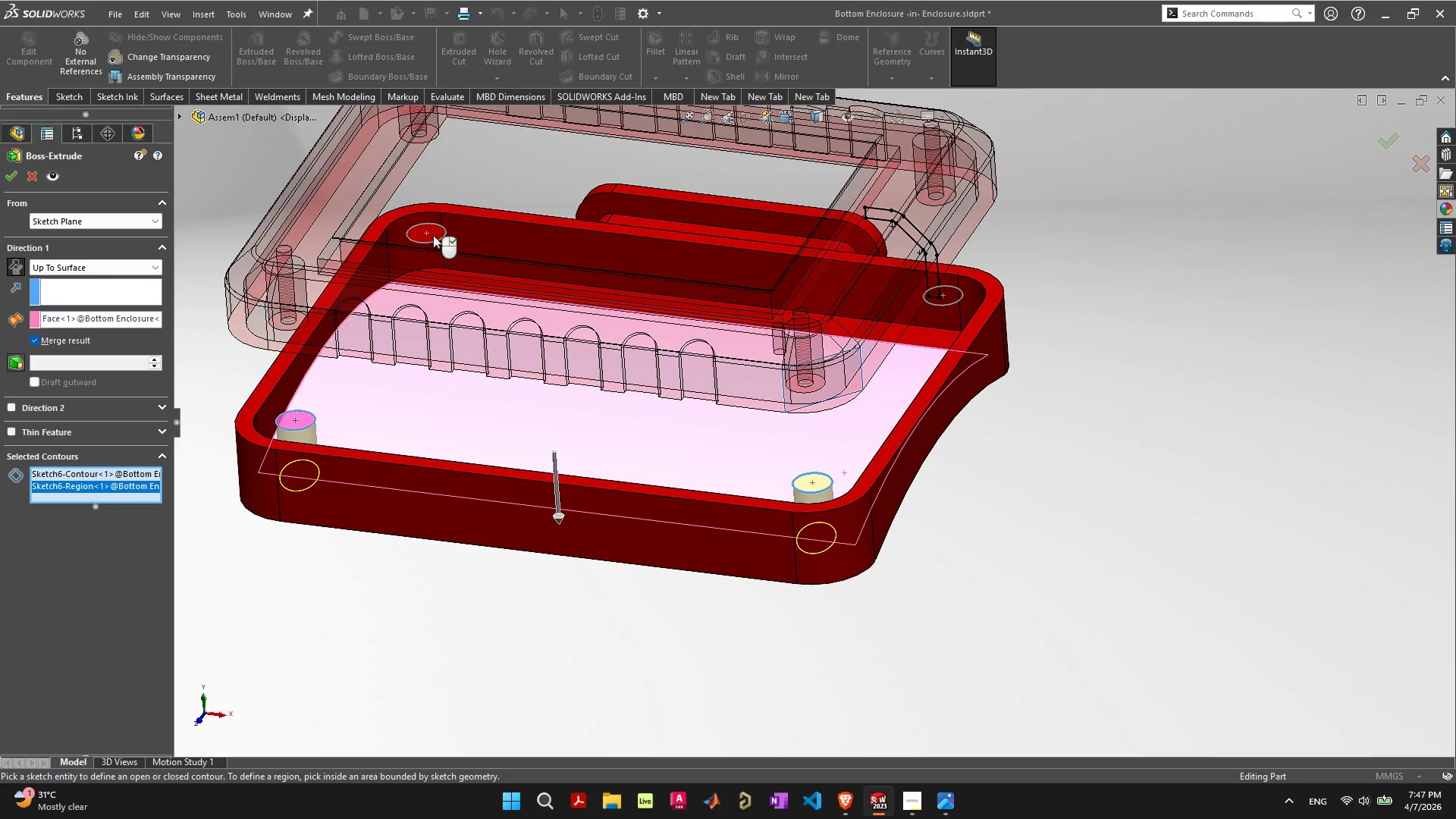 
left_click([435, 234])
 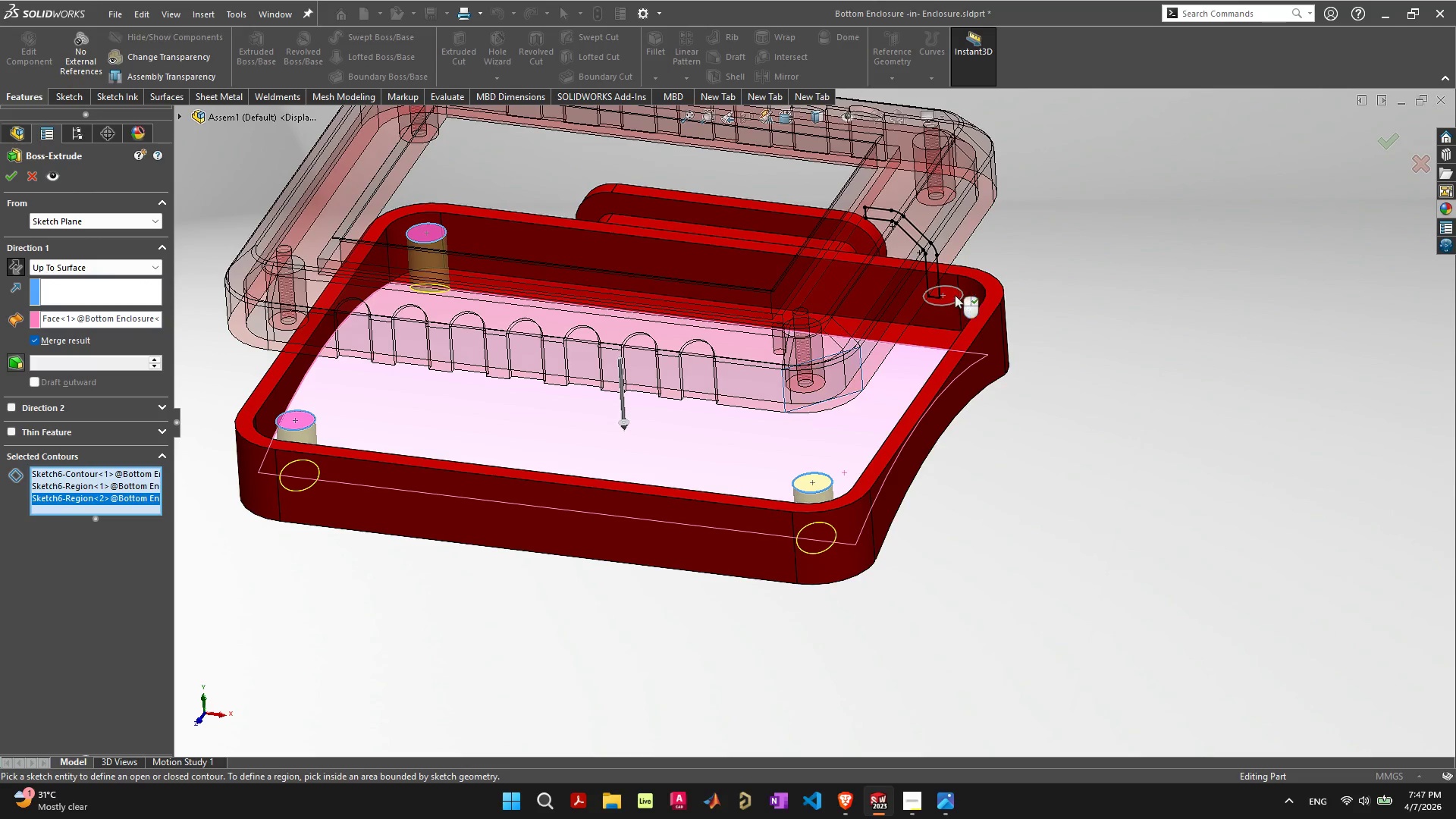 
left_click([955, 294])
 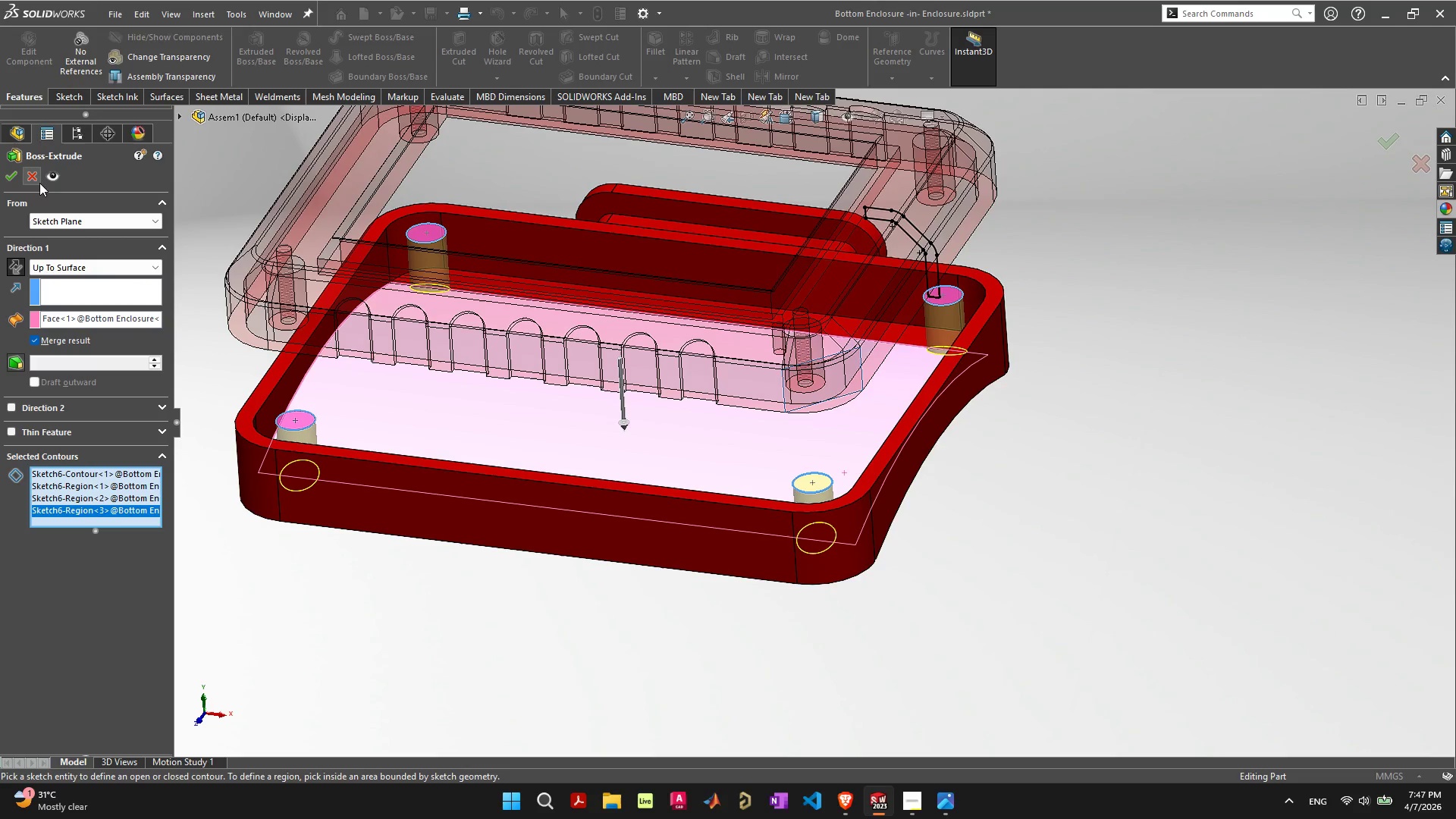 
left_click([10, 175])
 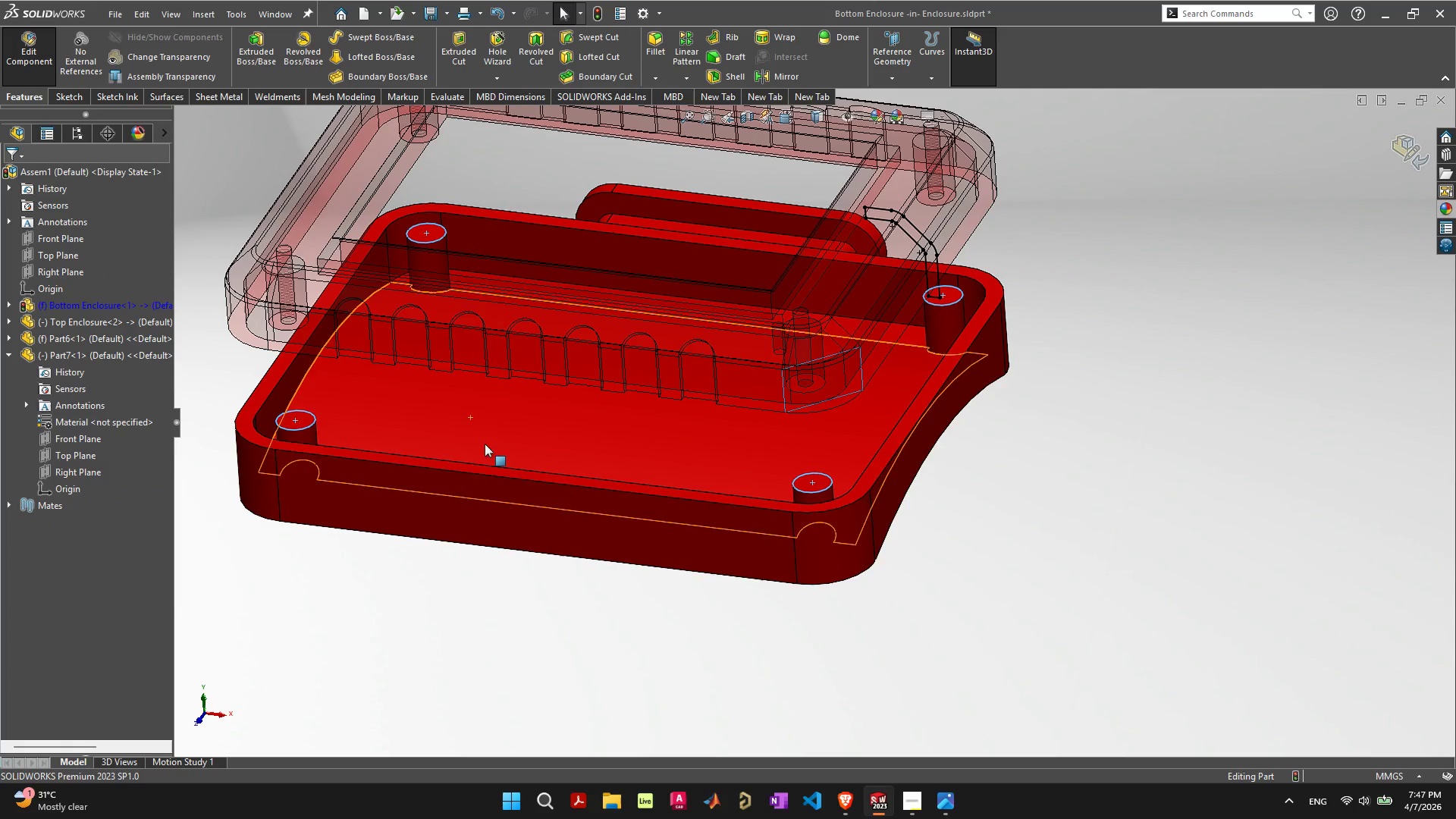 
left_click([940, 530])
 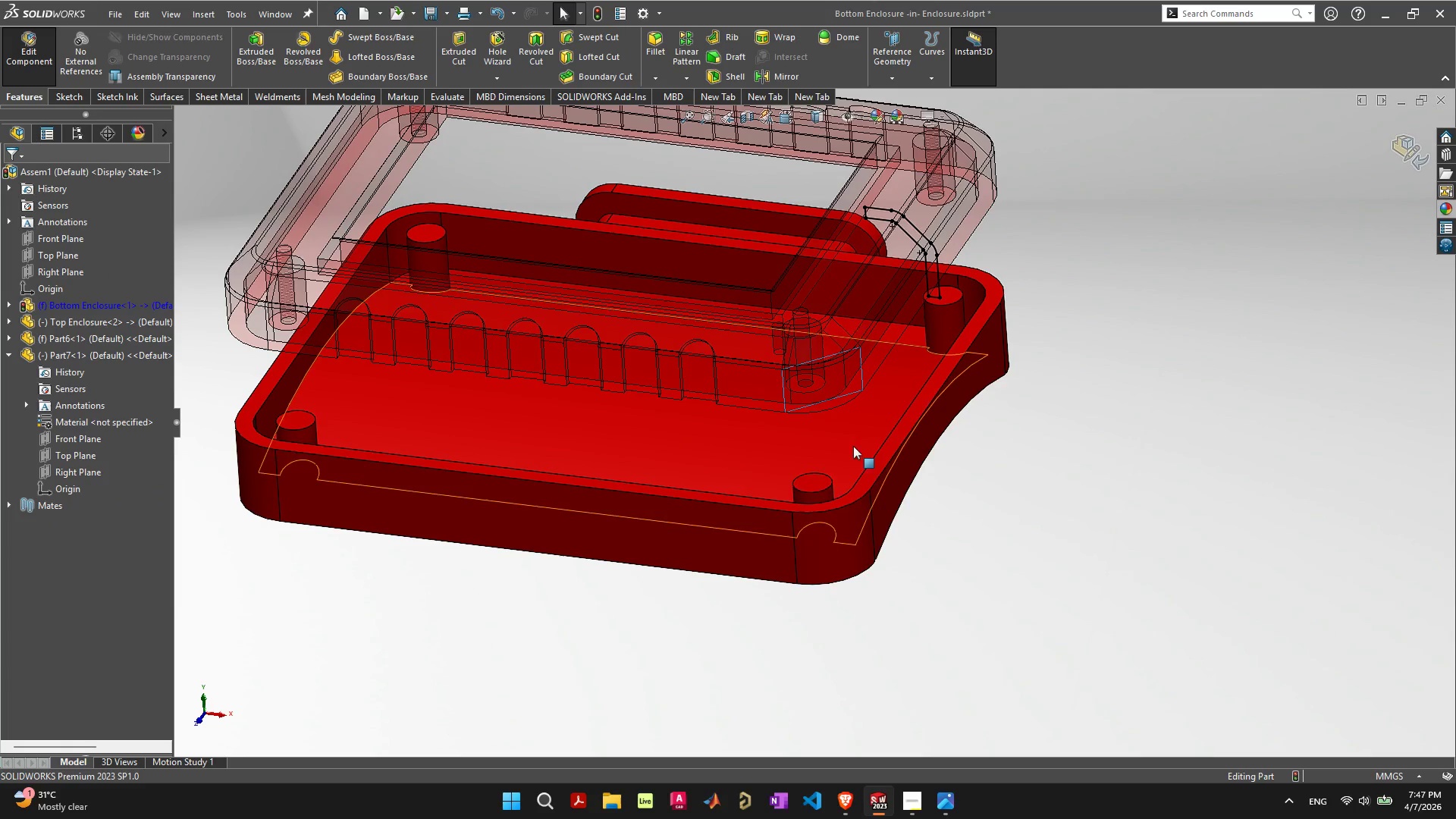 
left_click([821, 478])
 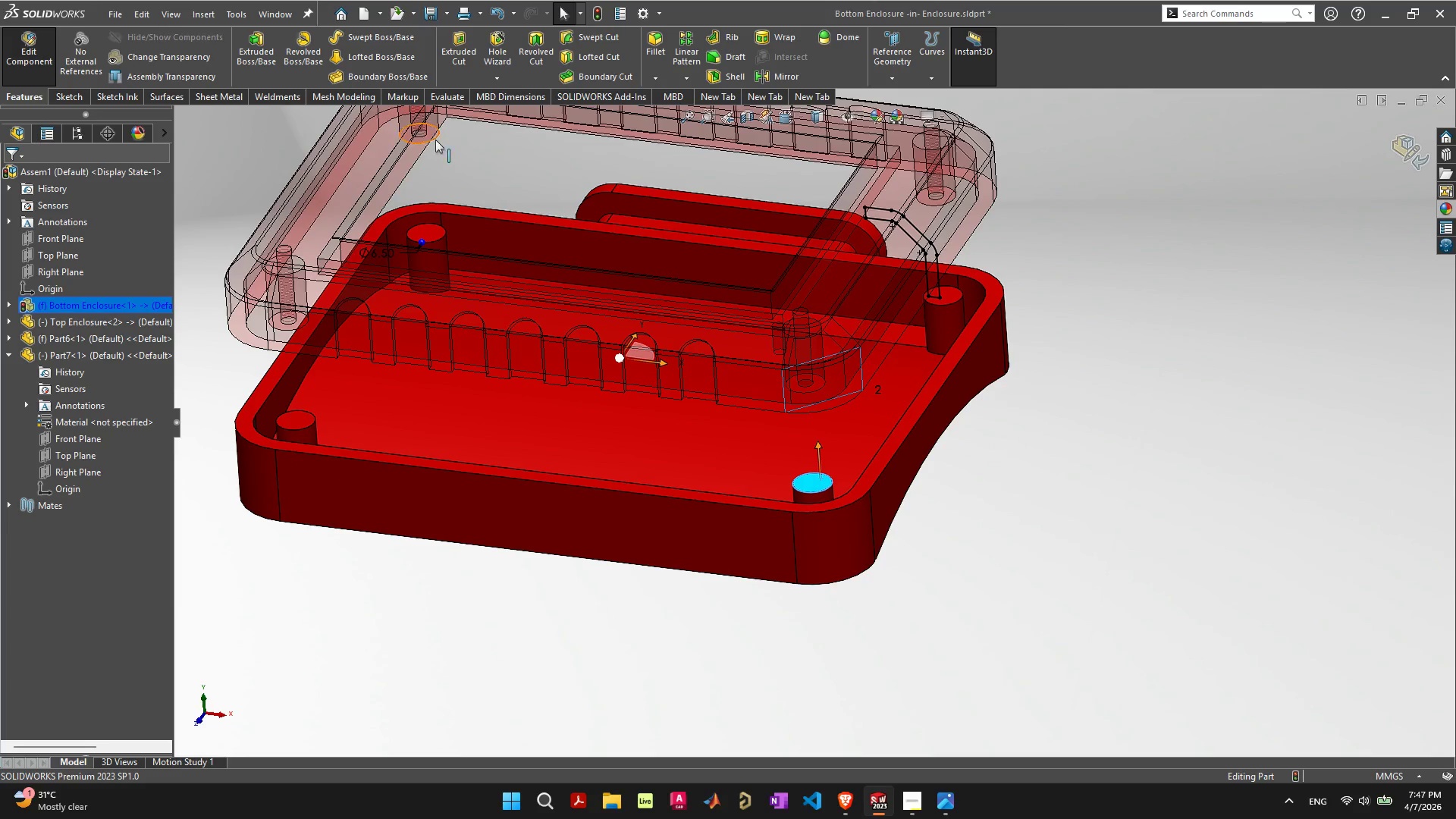 
mouse_move([315, 269])
 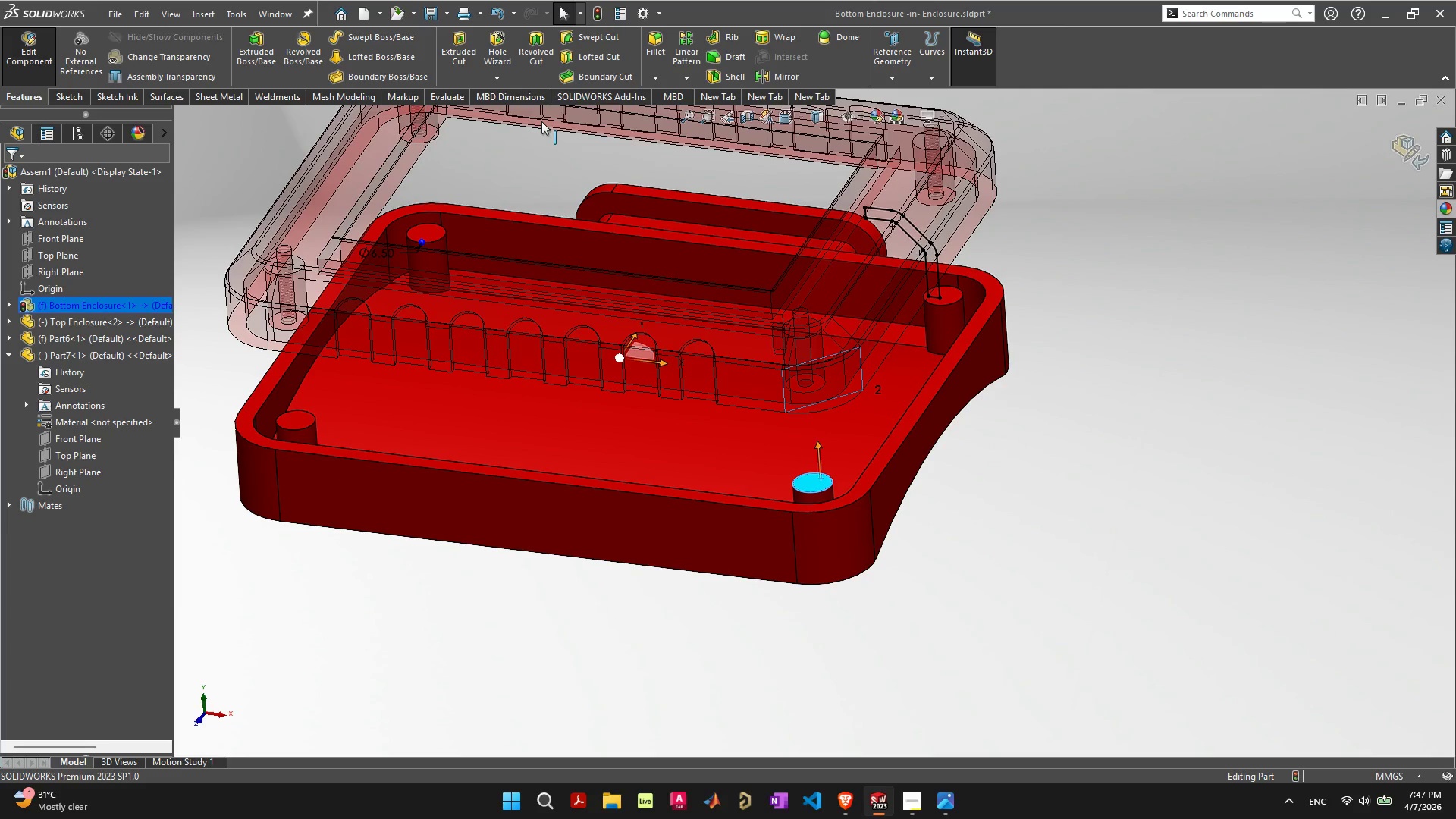 
left_click([507, 46])
 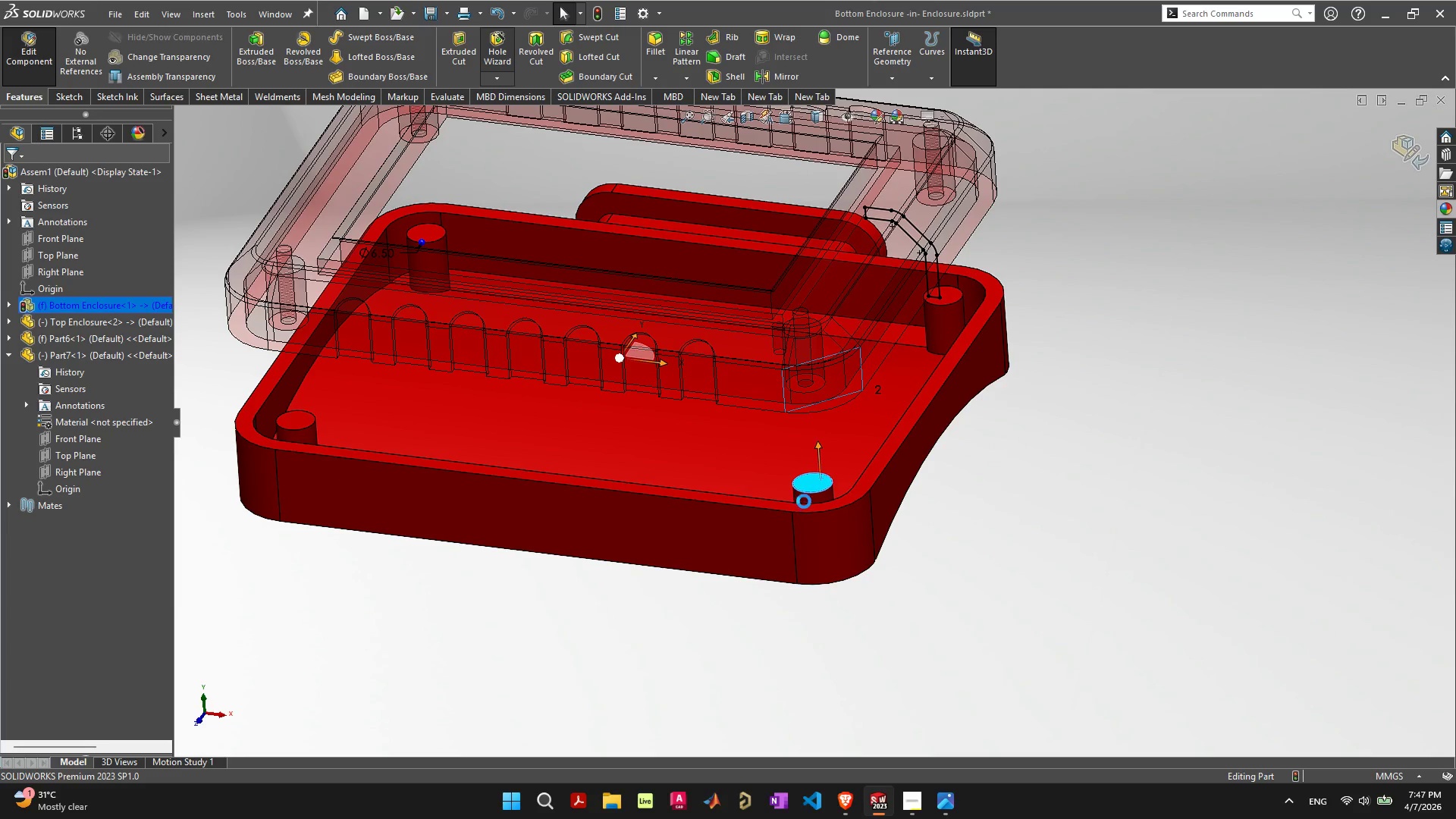 
mouse_move([788, 486])
 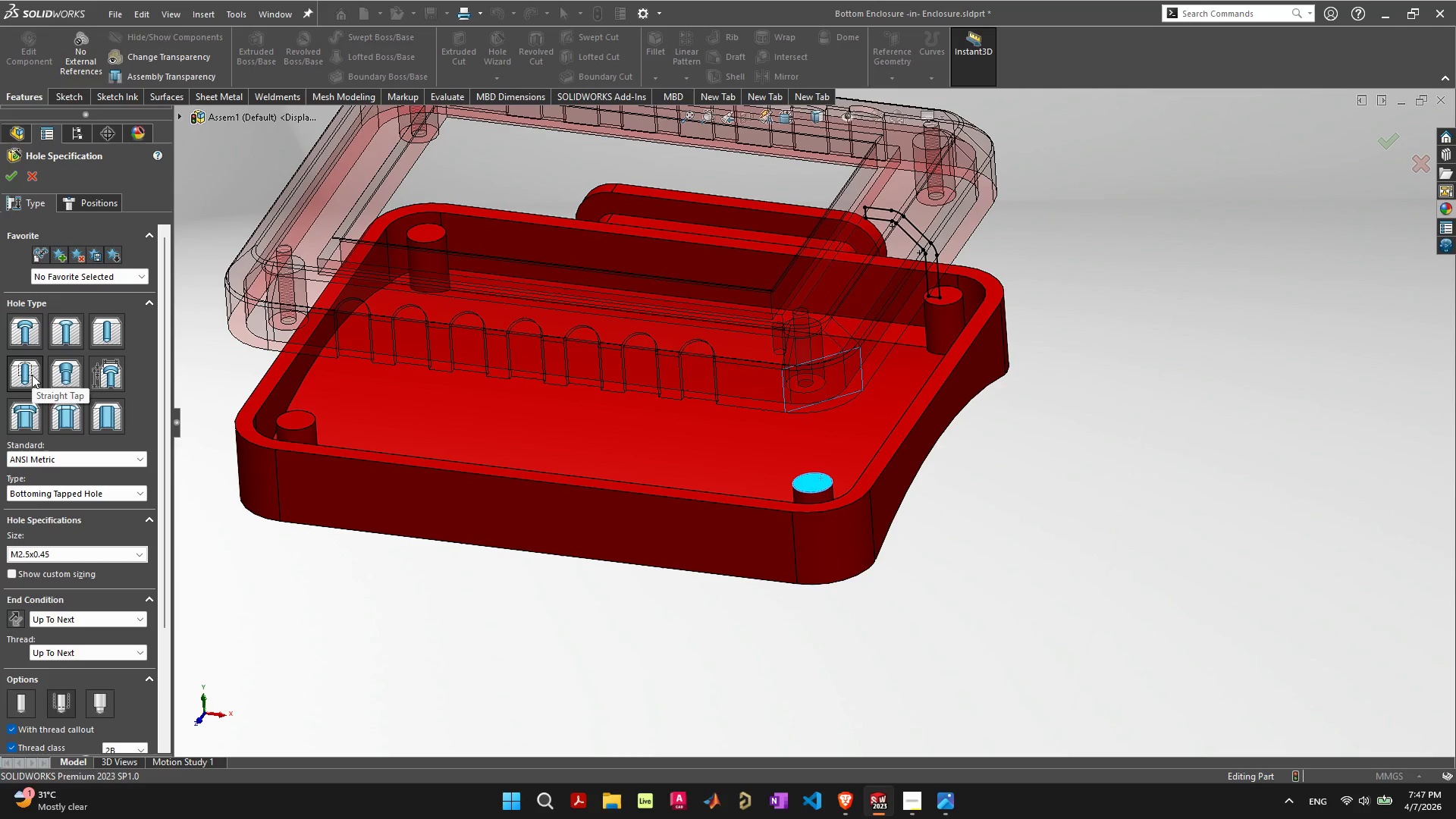 
left_click([30, 375])
 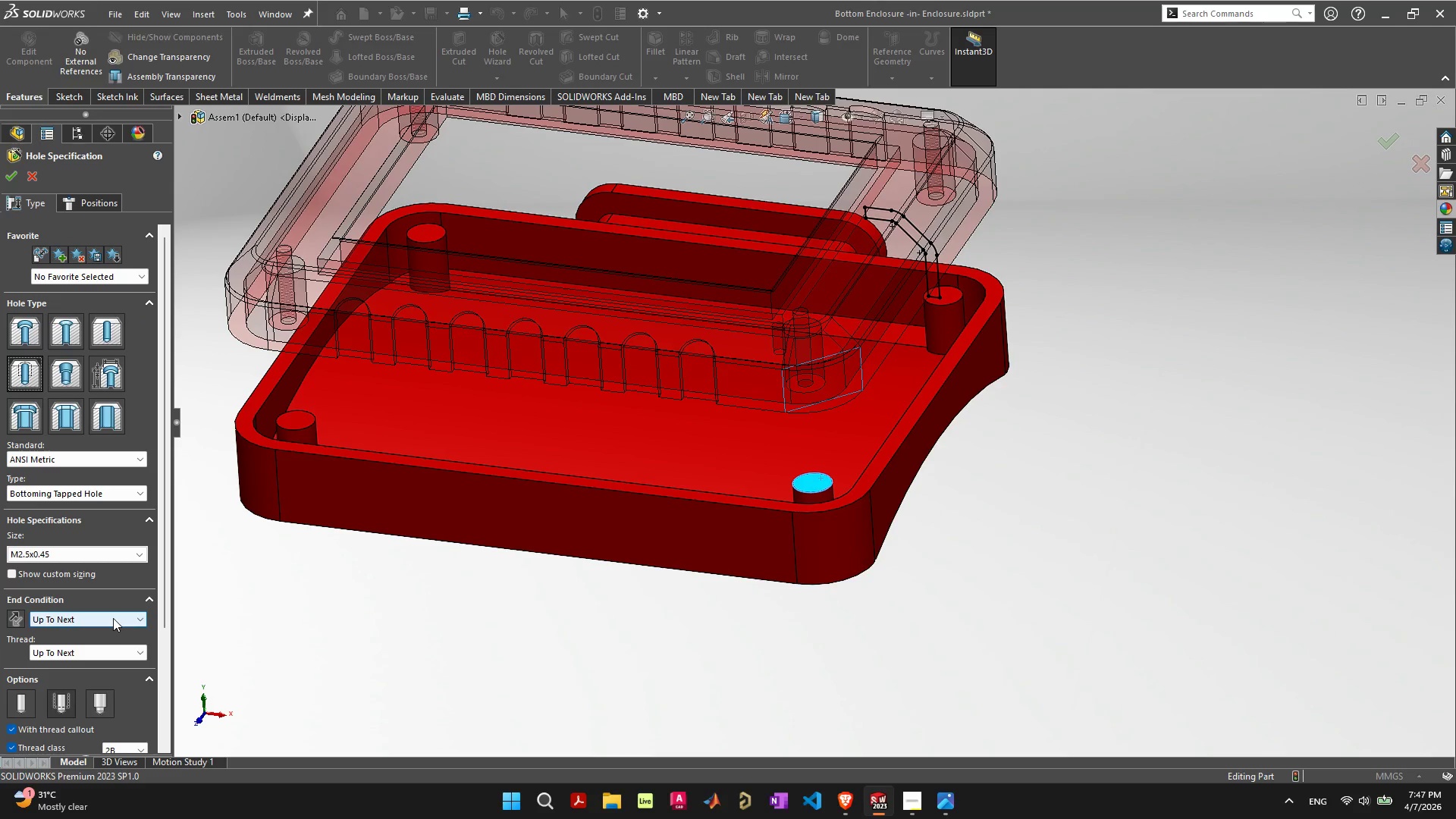 
left_click([113, 618])
 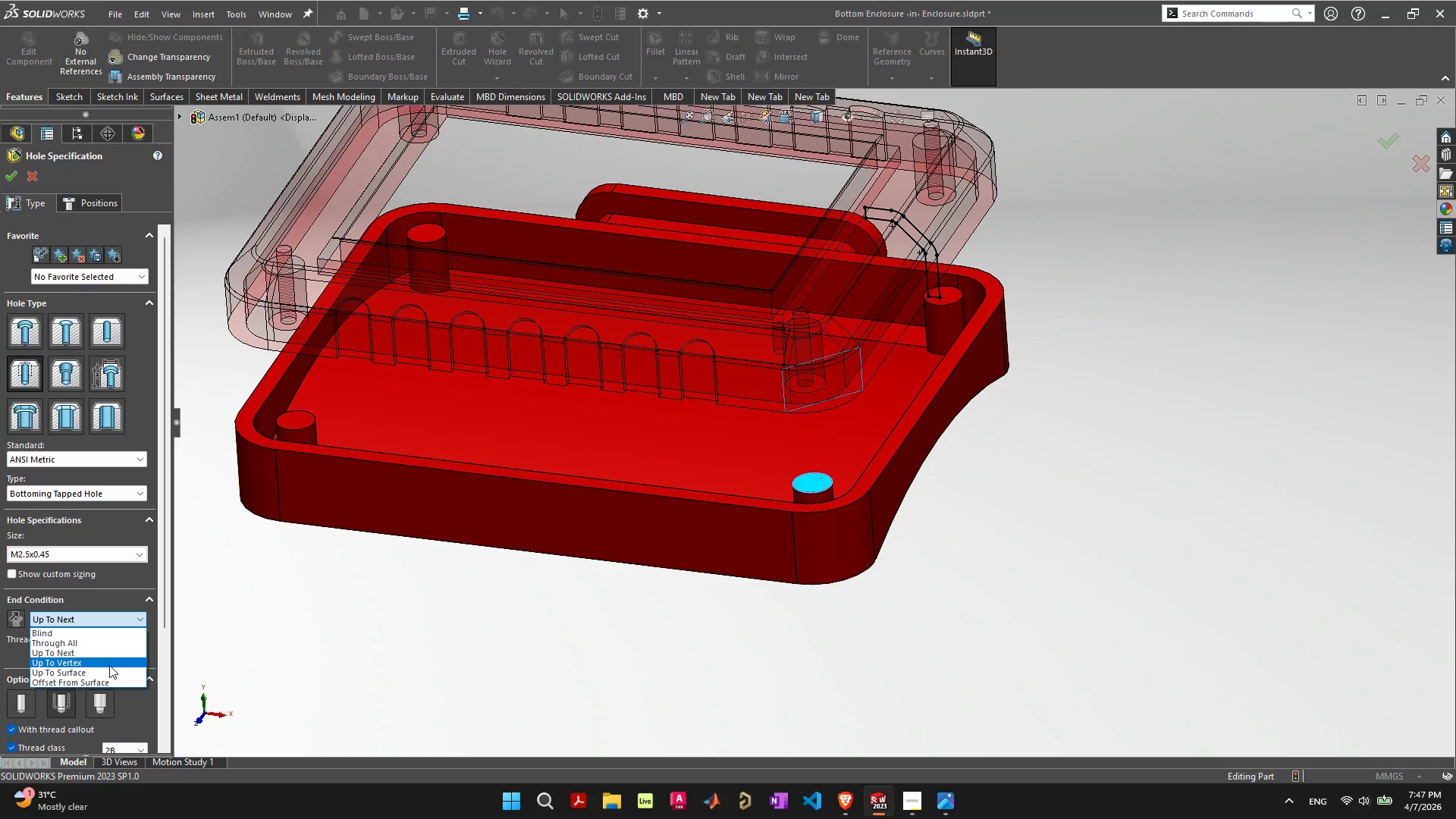 
left_click([109, 665])
 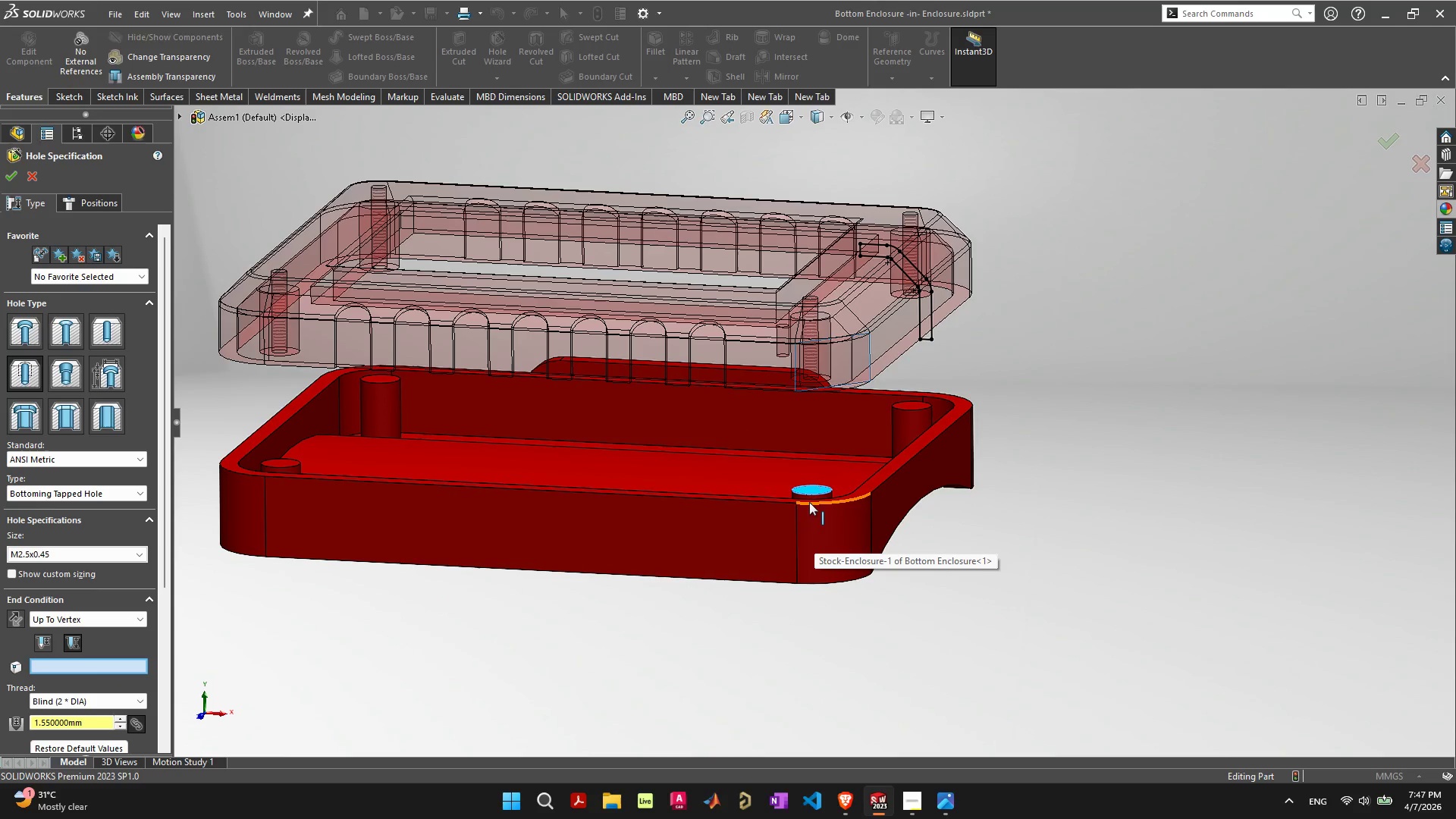 
wait(6.47)
 